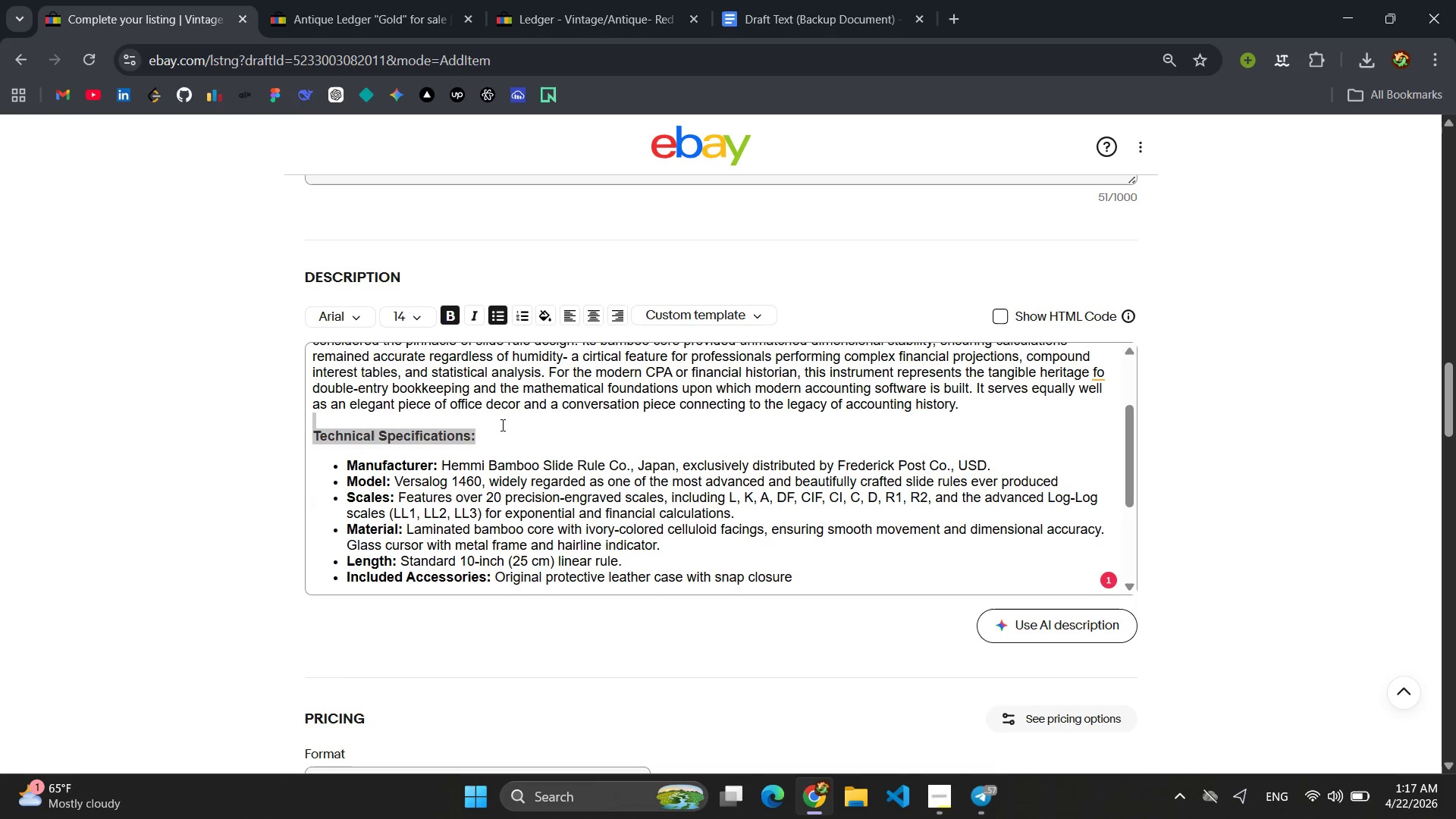 
left_click([531, 428])
 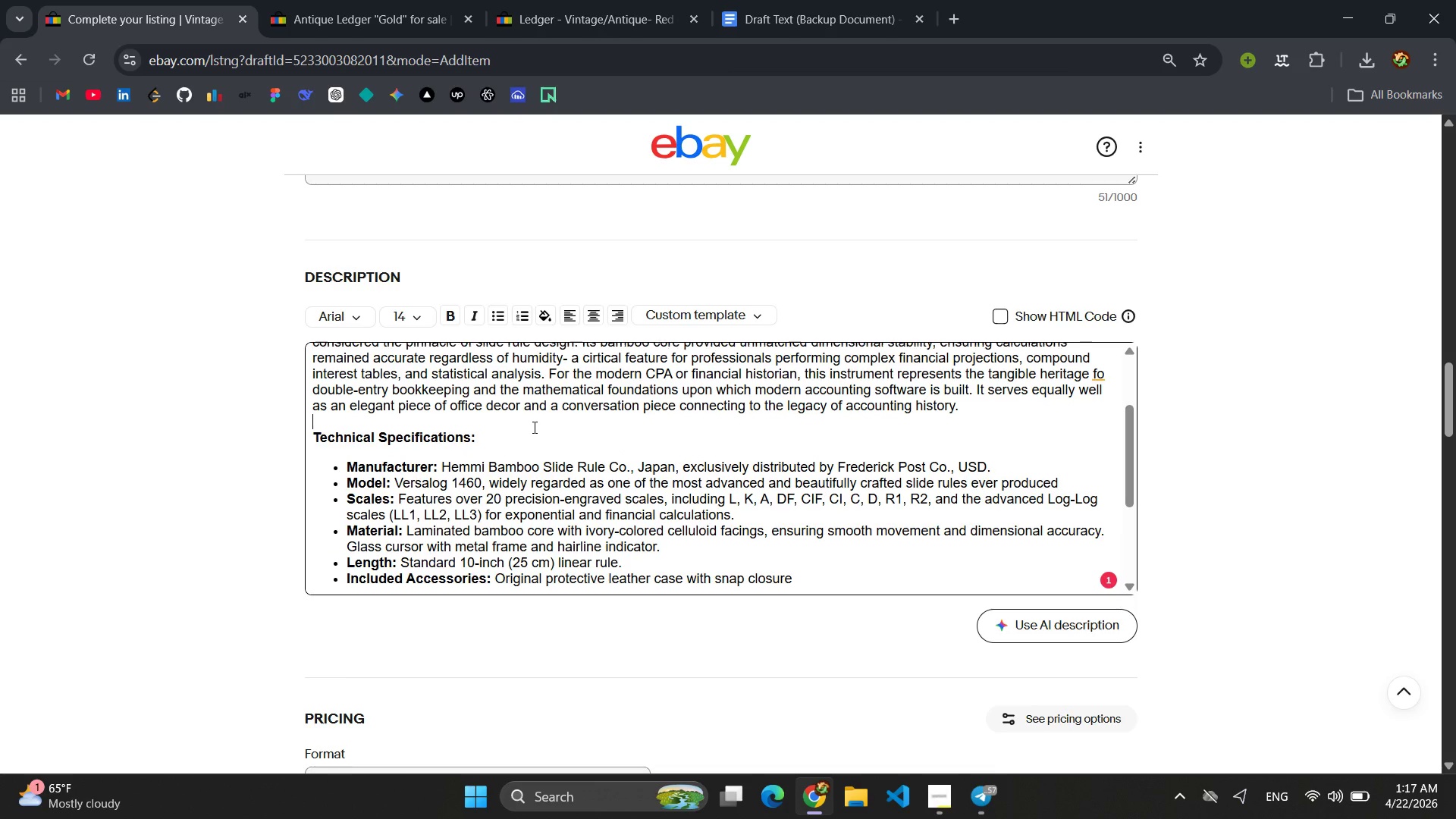 
scroll: coordinate [663, 385], scroll_direction: up, amount: 10.0
 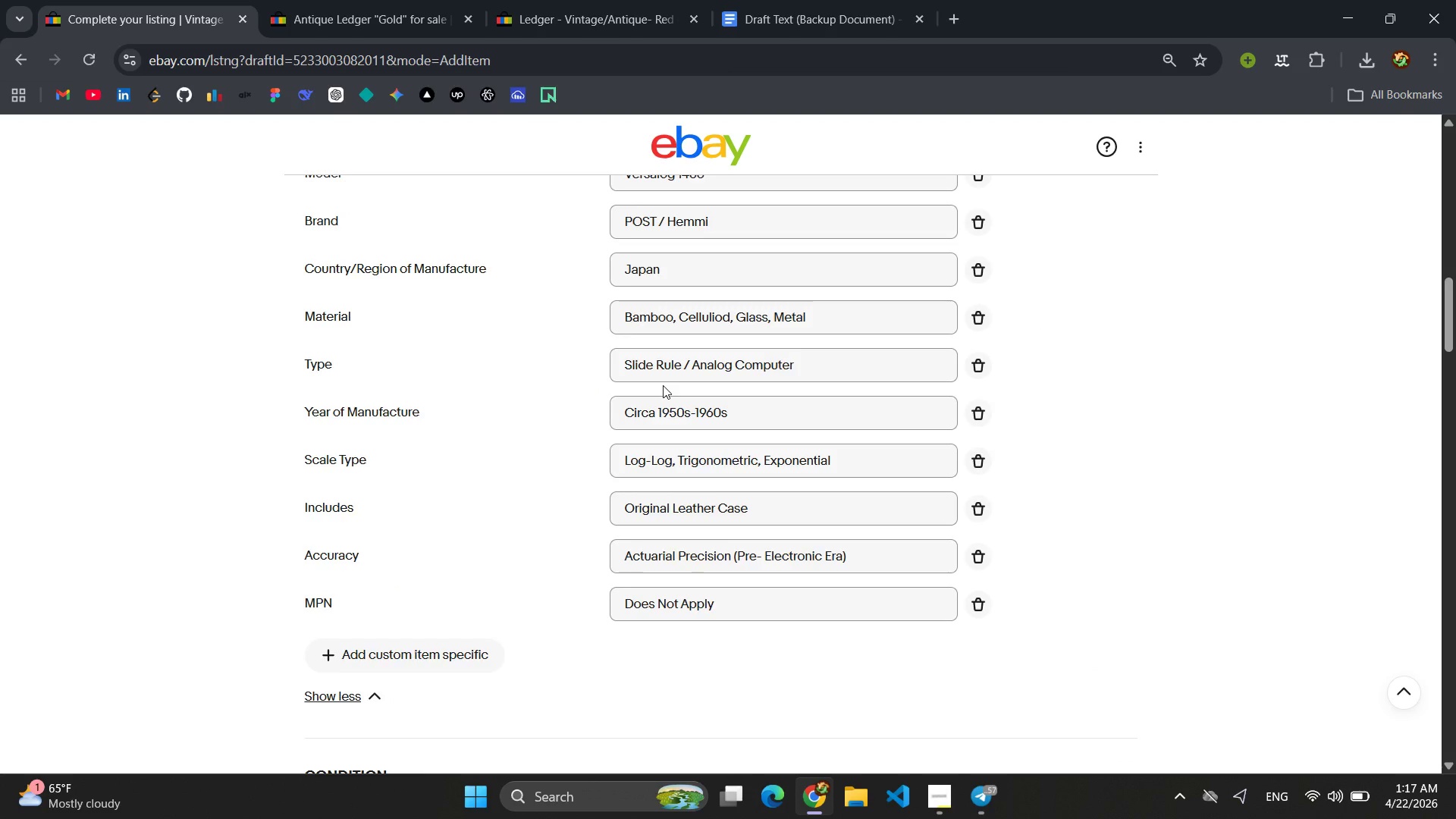 
scroll: coordinate [665, 384], scroll_direction: down, amount: 14.0
 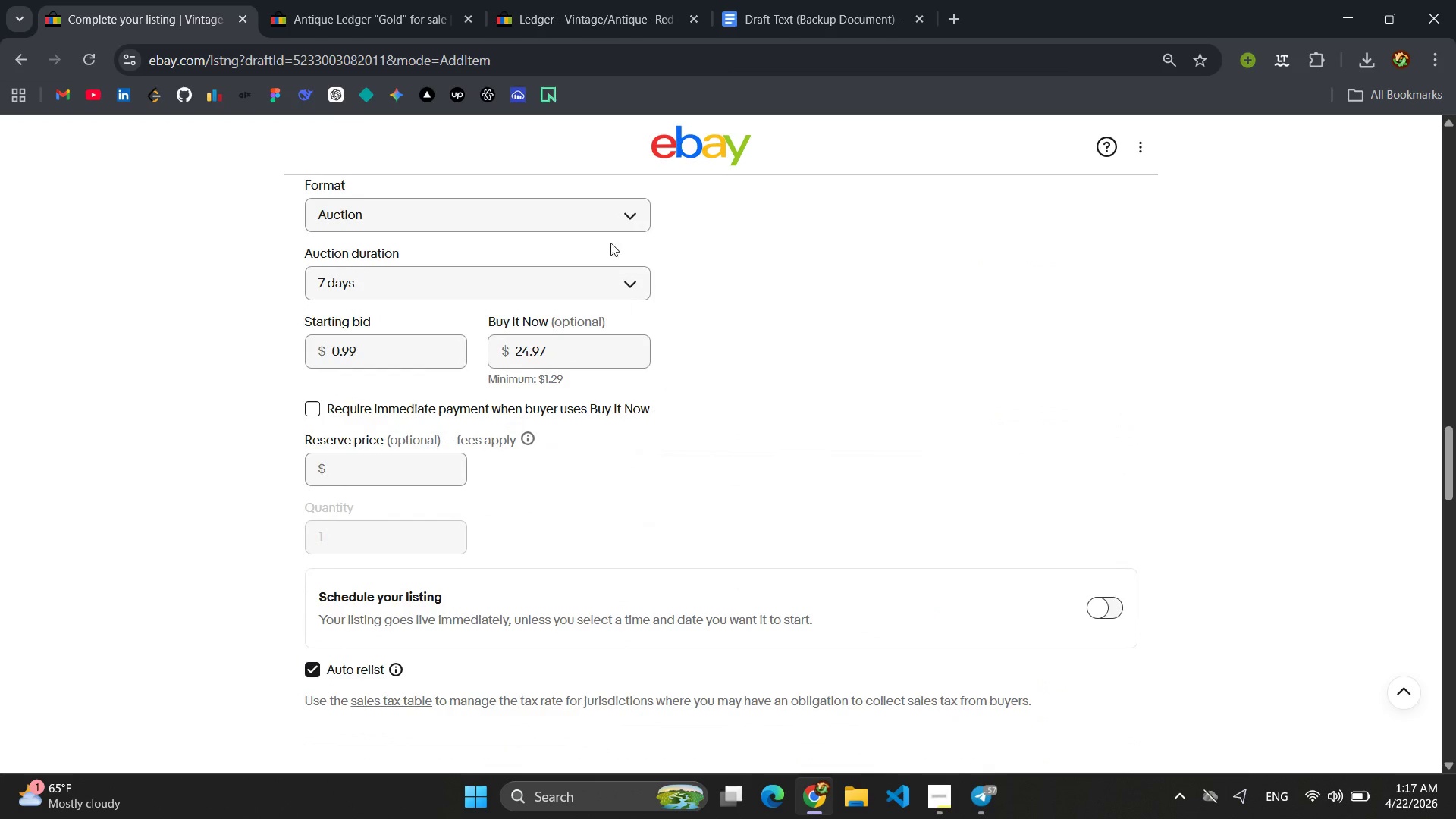 
left_click([598, 212])
 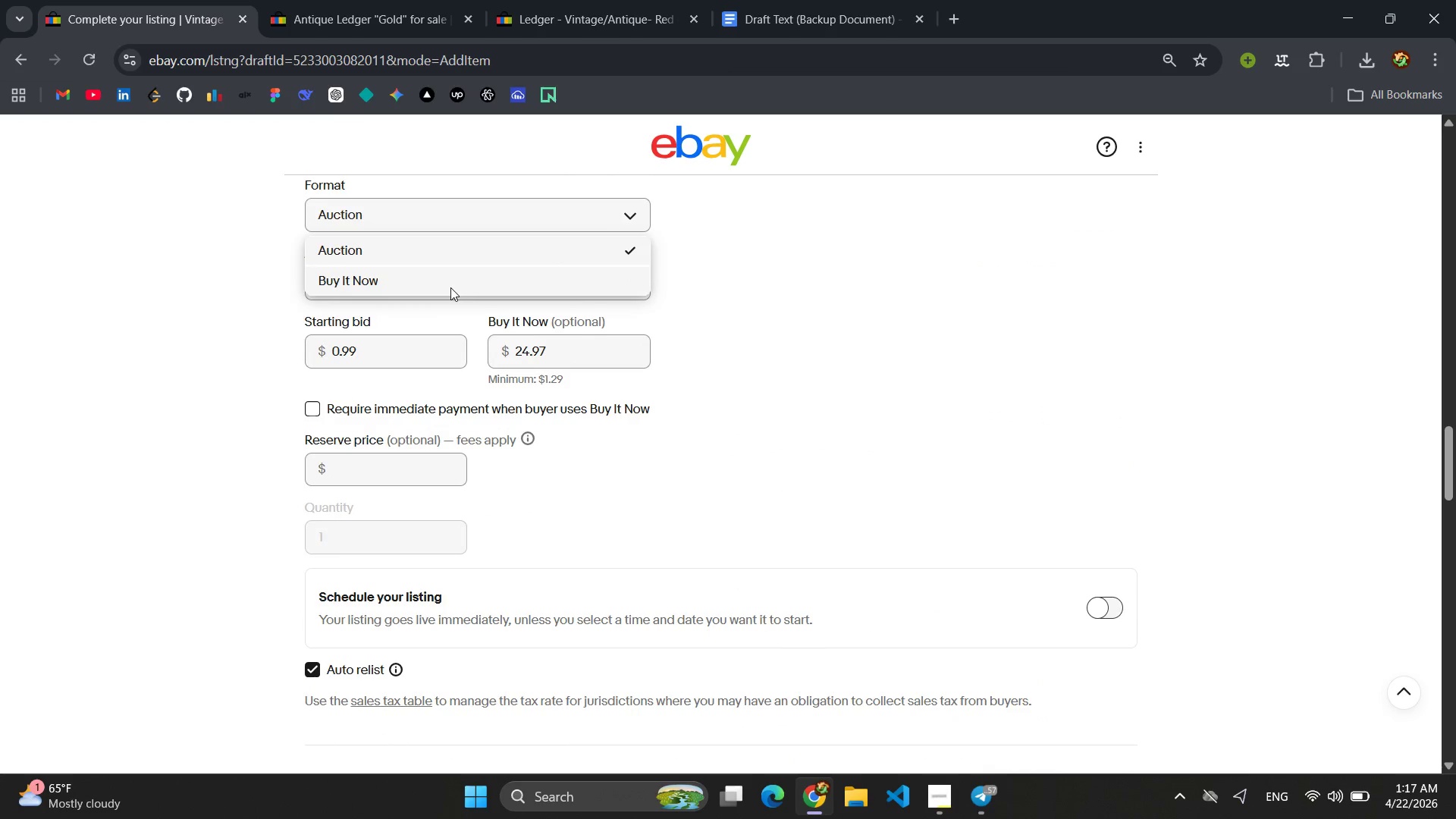 
left_click([449, 287])
 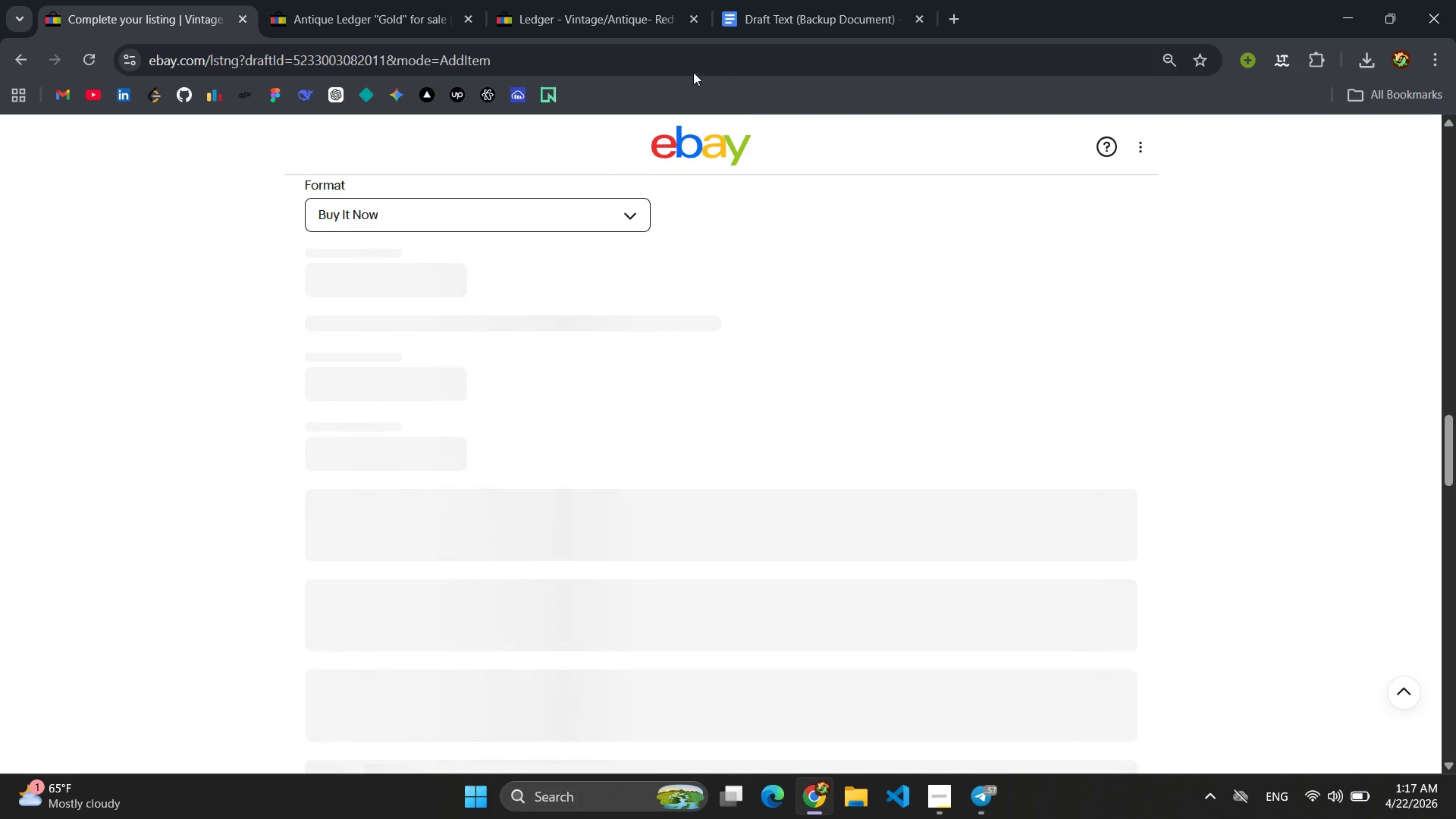 
left_click([590, 17])
 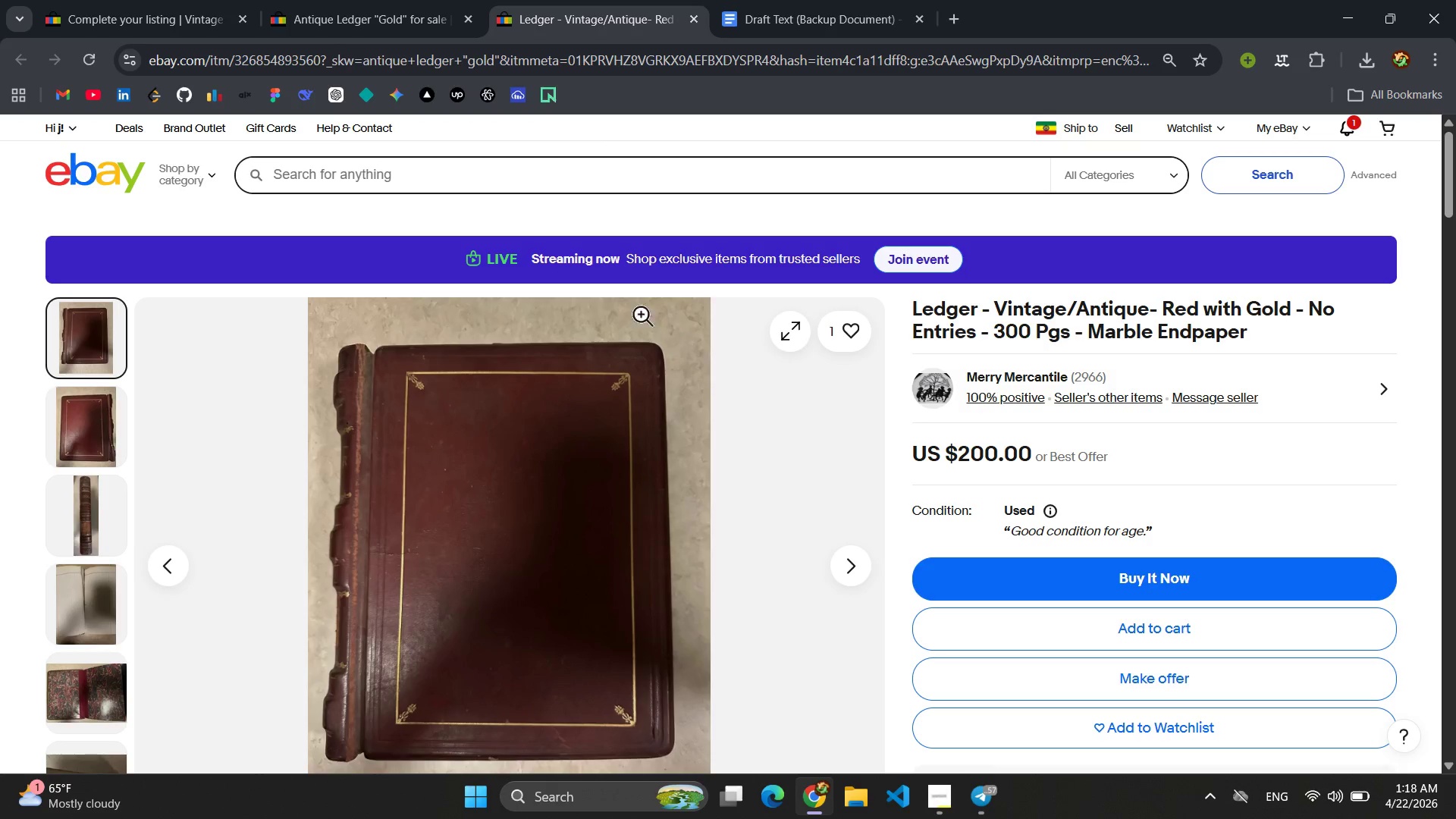 
left_click([147, 0])
 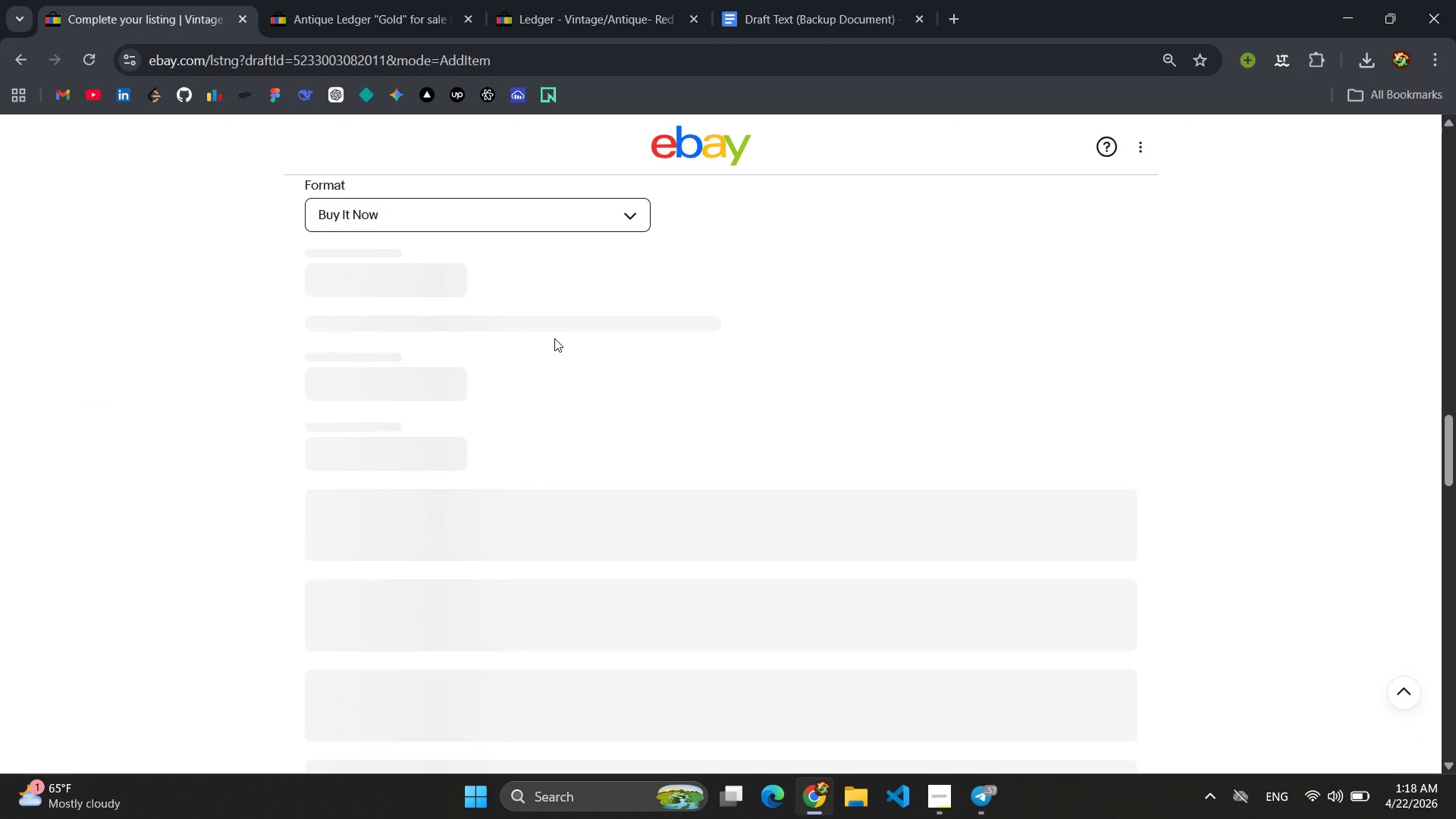 
left_click([272, 0])
 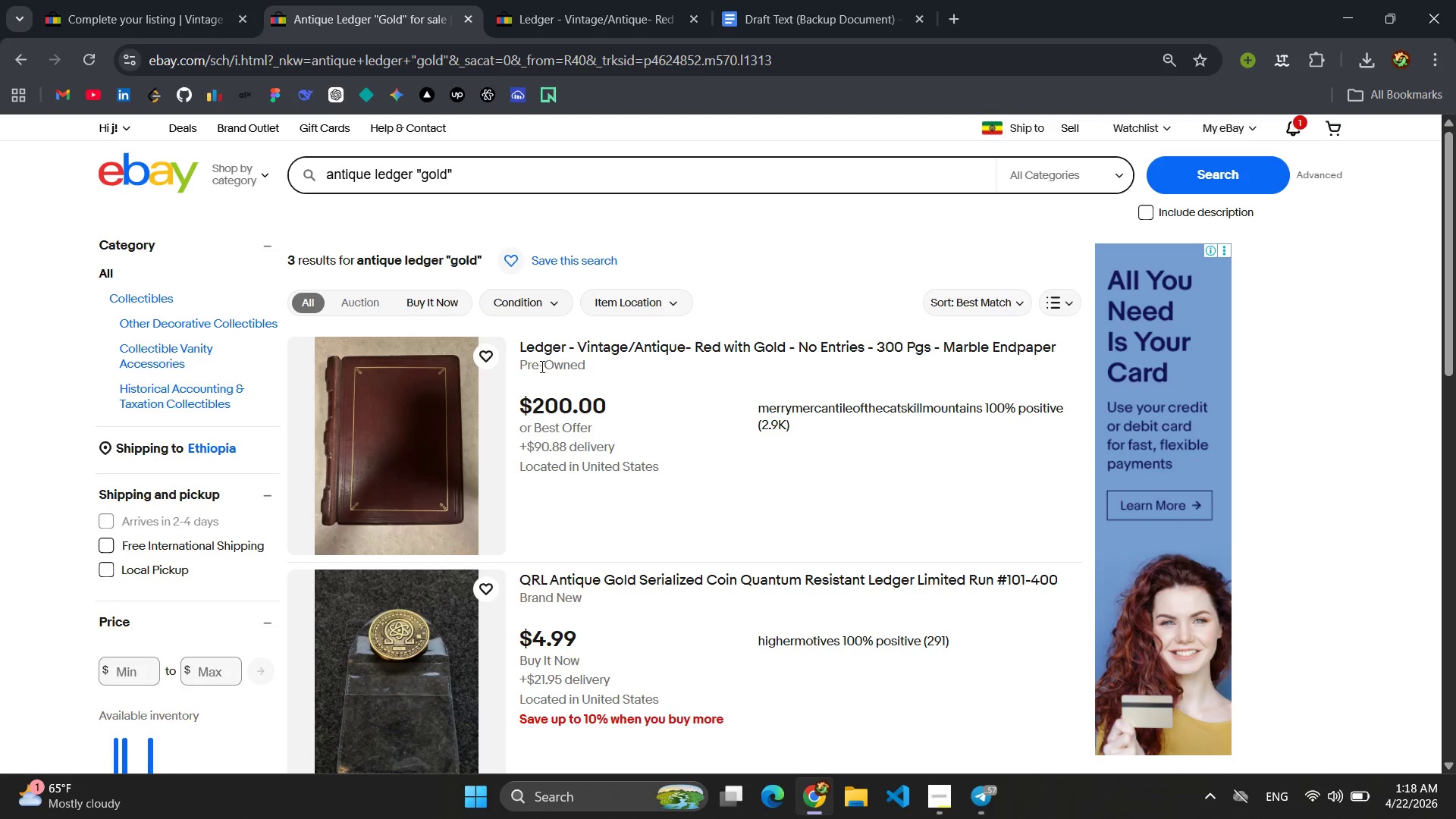 
scroll: coordinate [541, 366], scroll_direction: down, amount: 1.0
 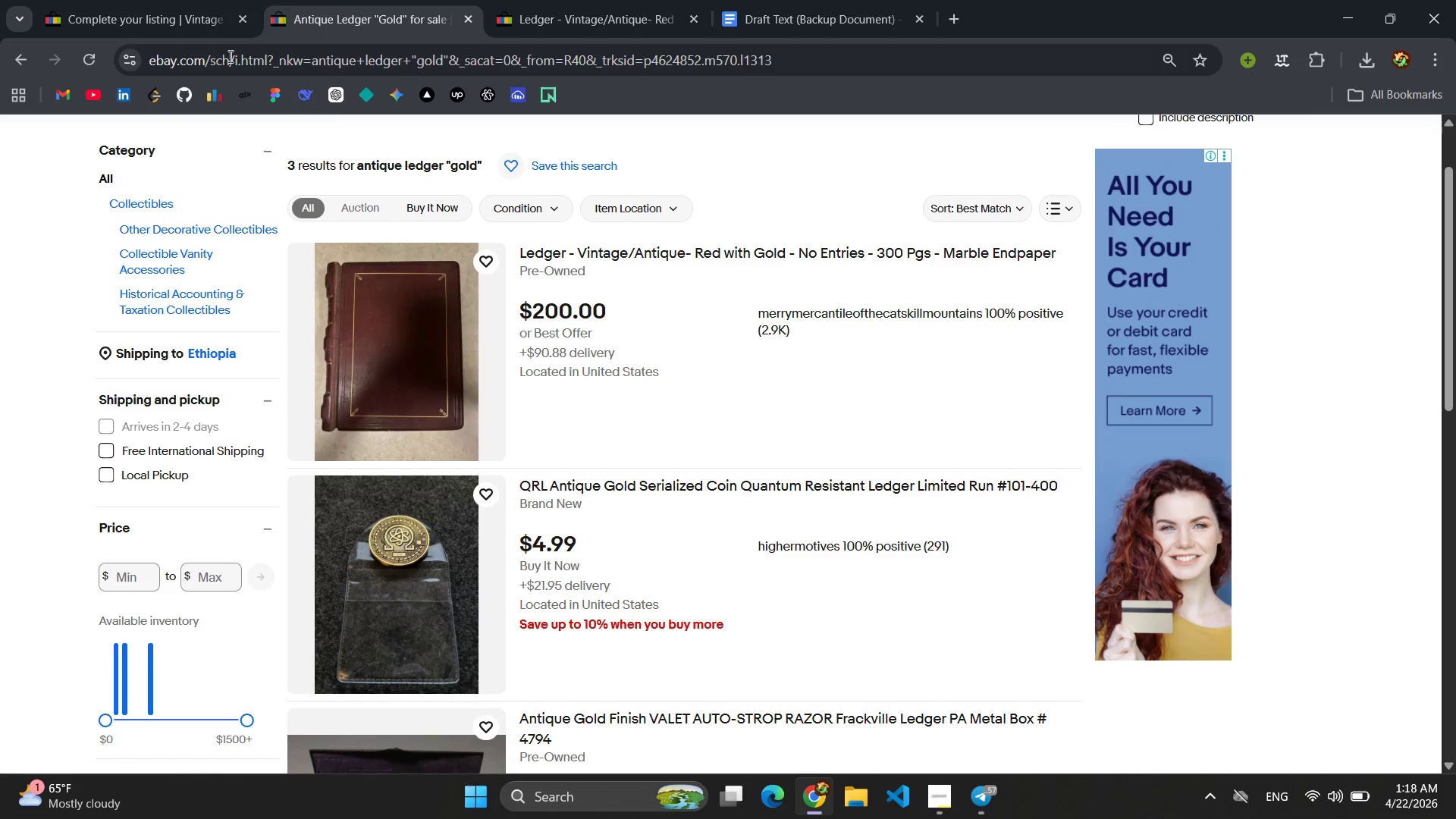 
left_click([150, 0])
 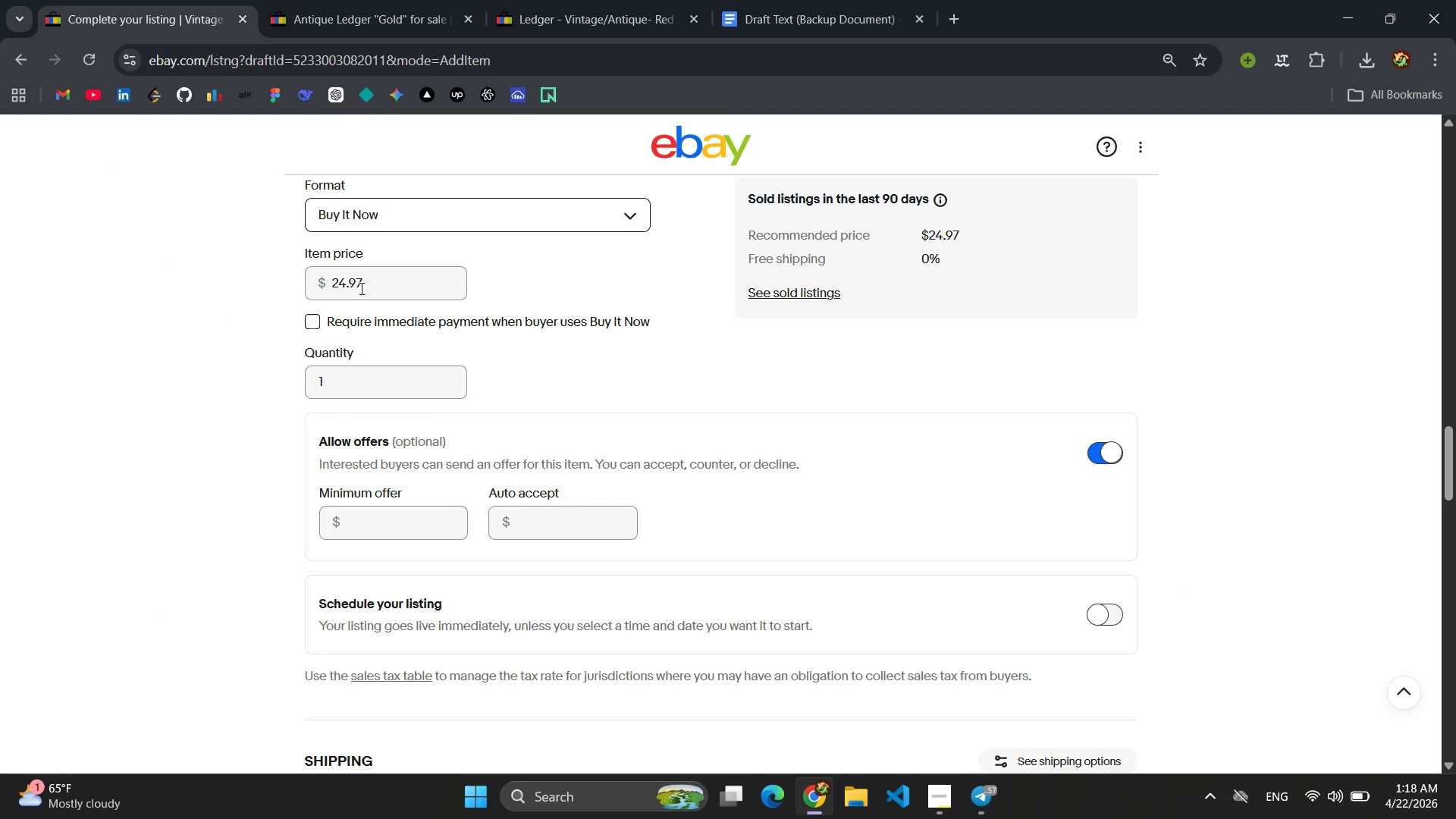 
left_click([348, 285])
 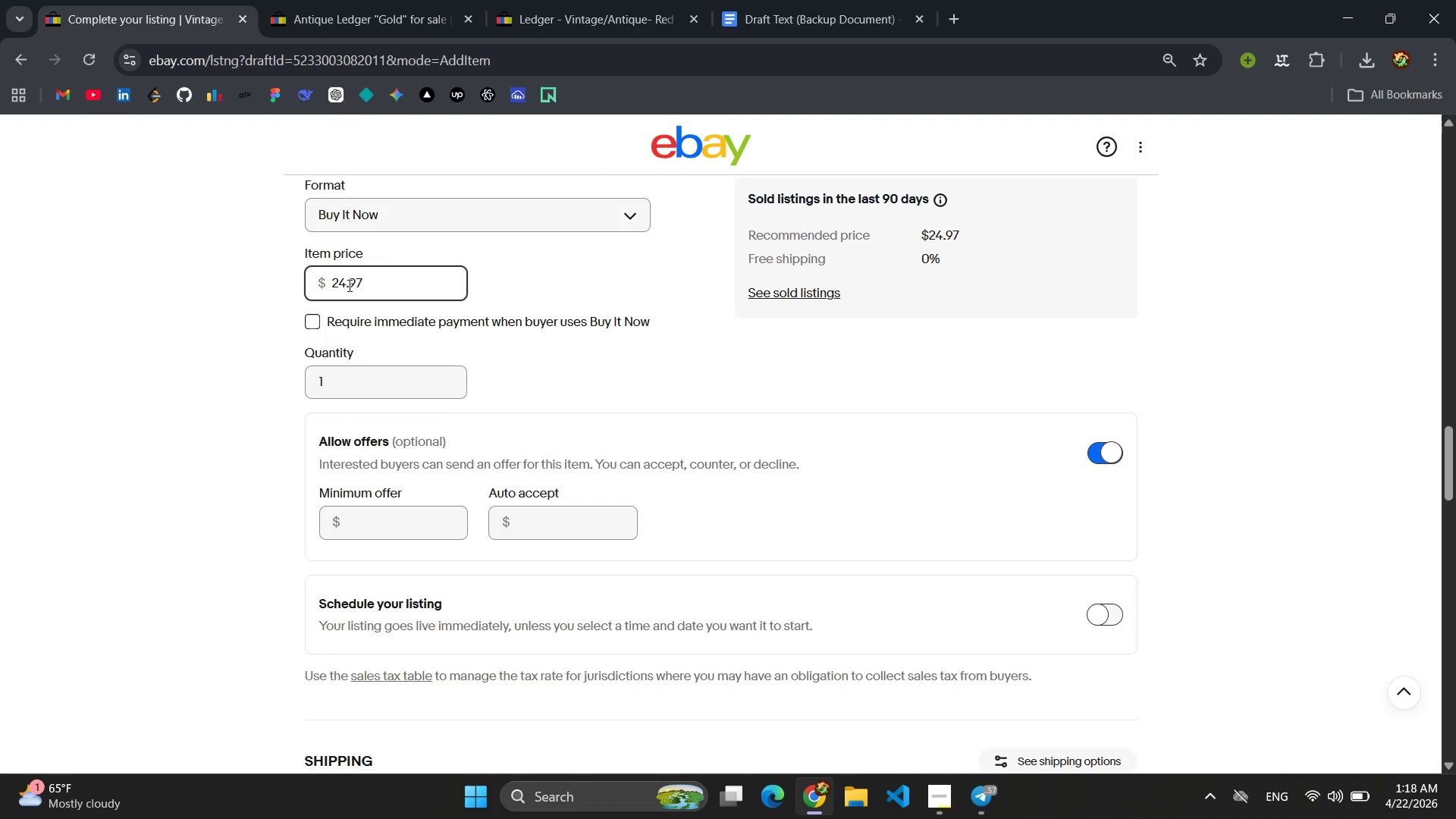 
key(Backspace)
 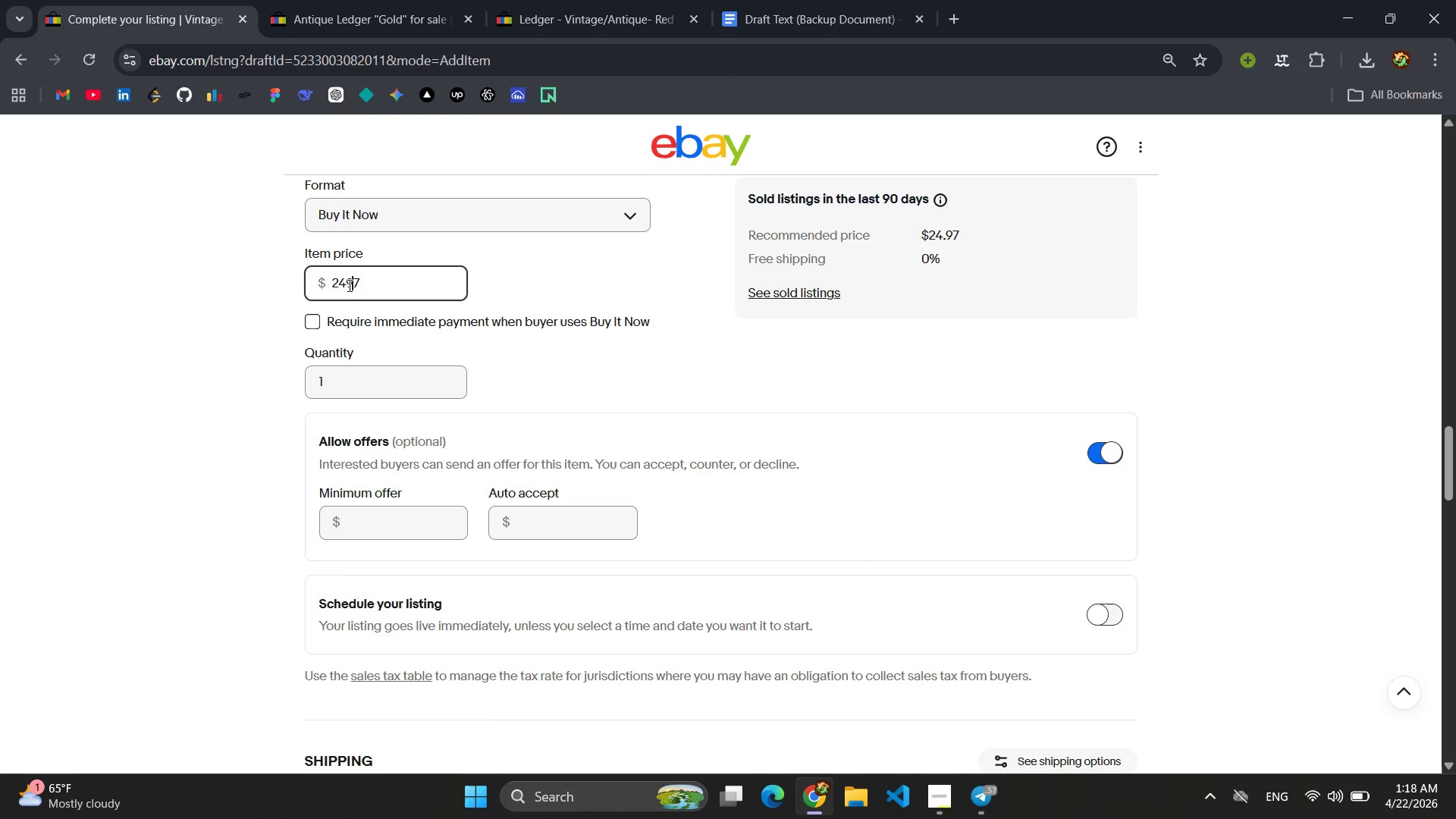 
key(ArrowRight)
 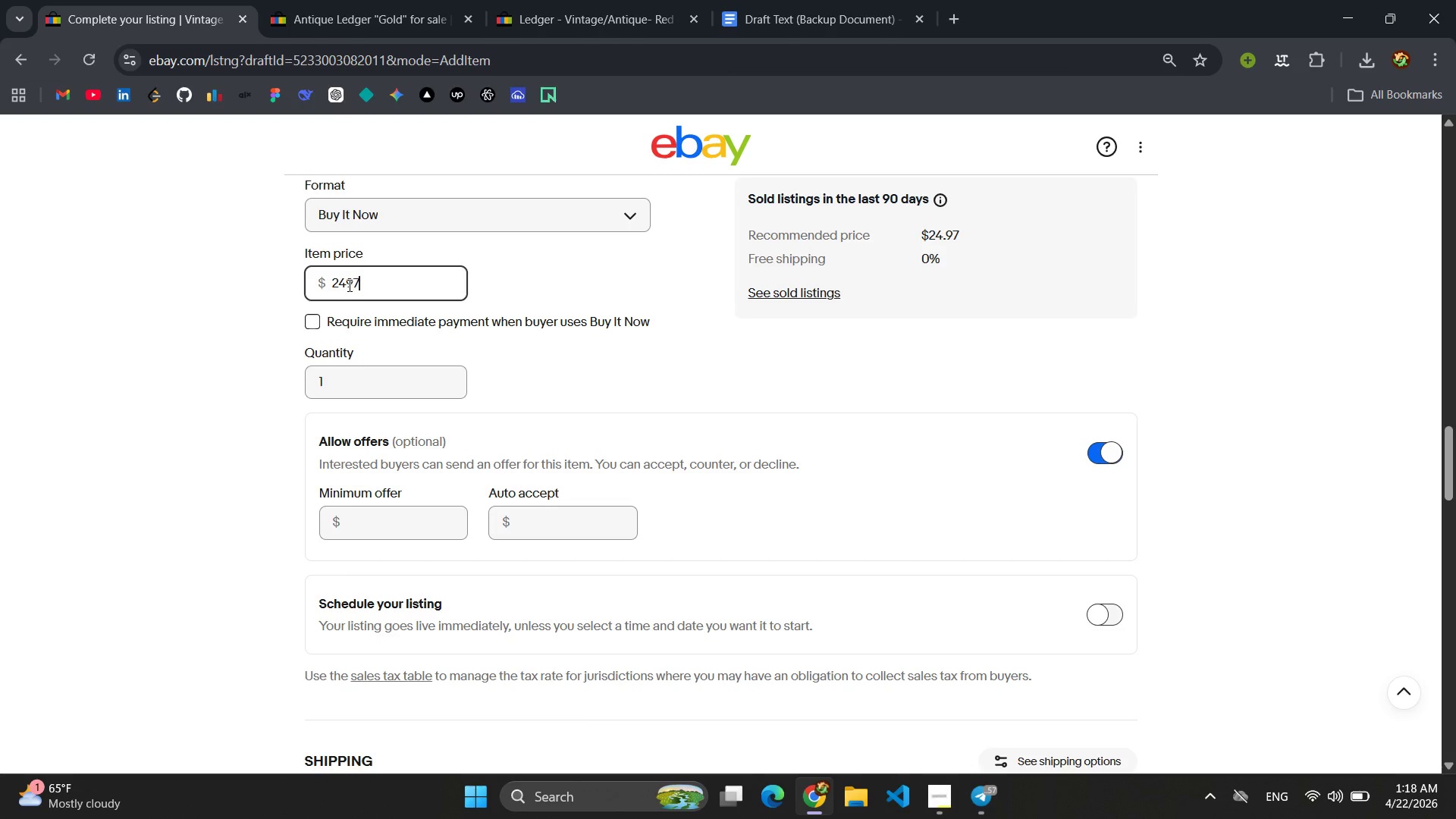 
key(ArrowRight)
 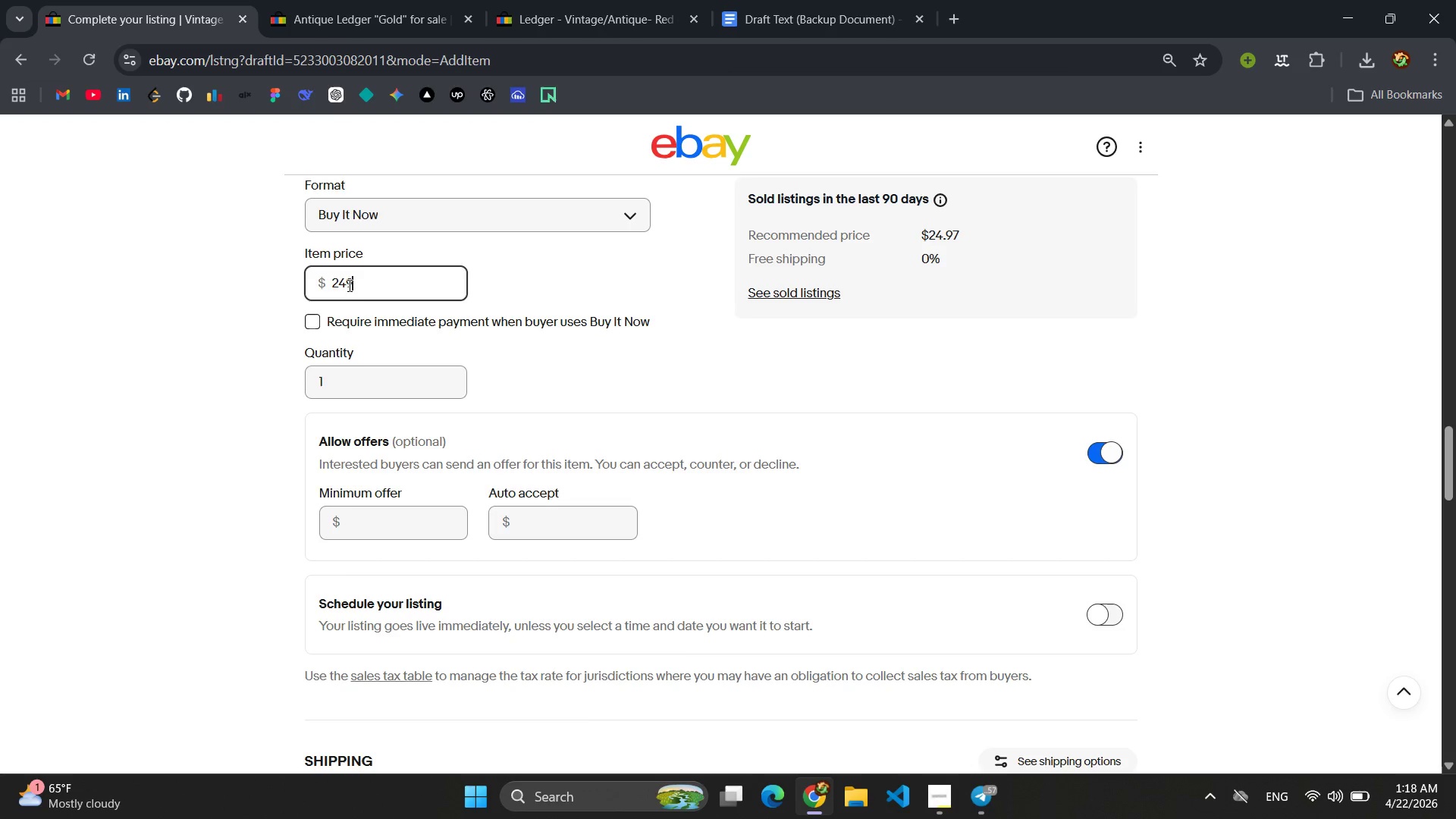 
hold_key(key=Backspace, duration=0.84)
 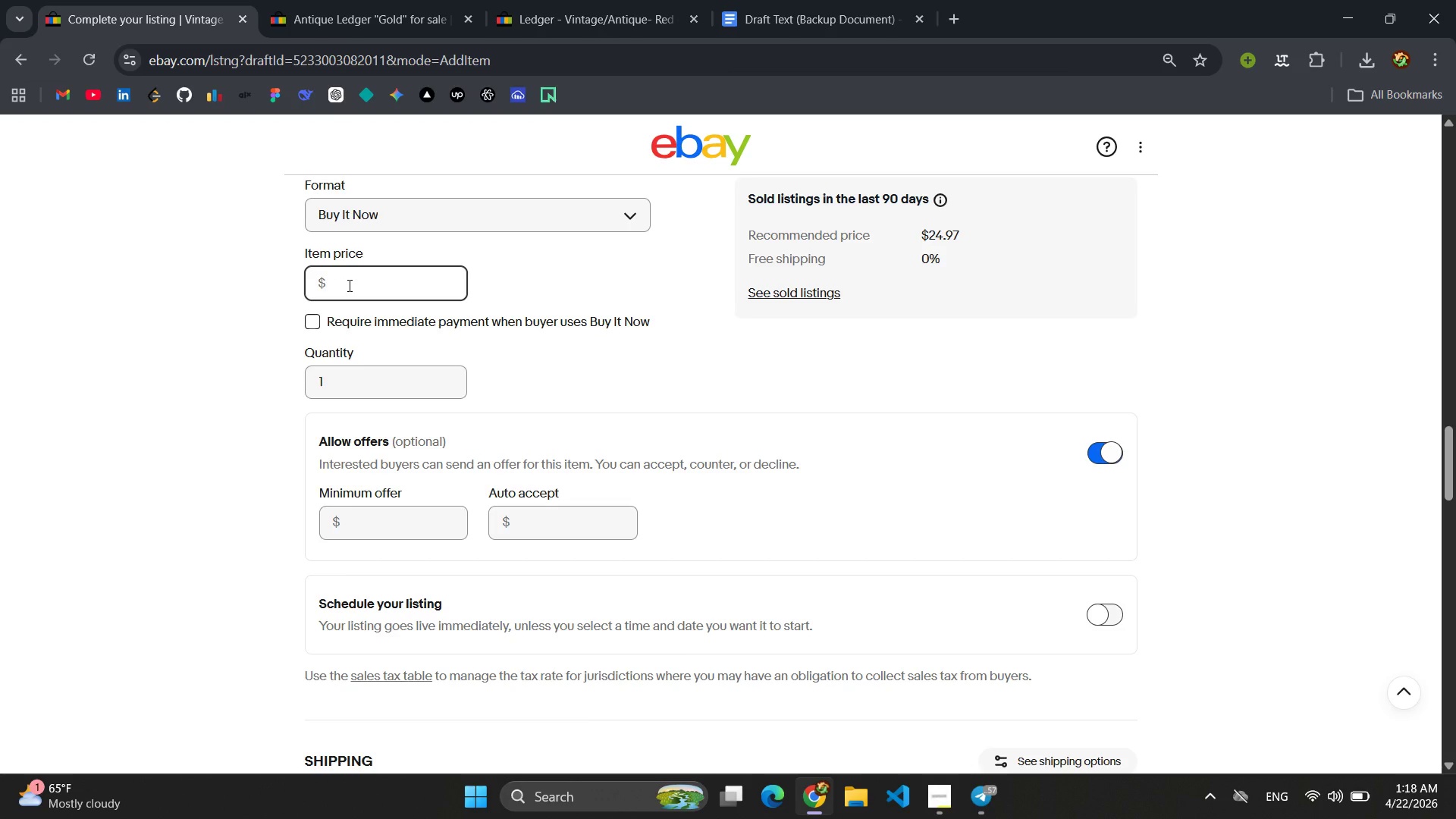 
type(200.00)
 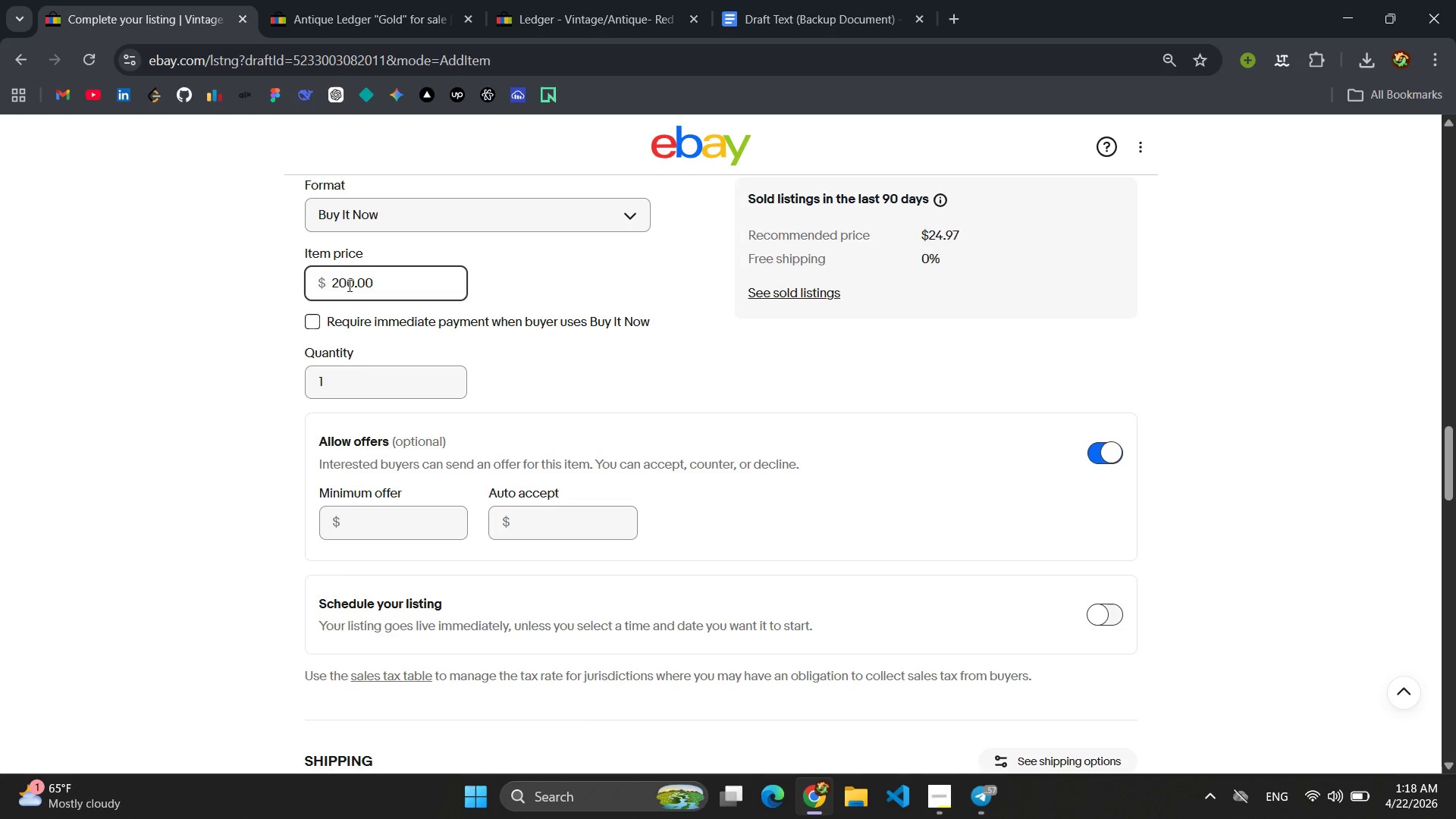 
key(Enter)
 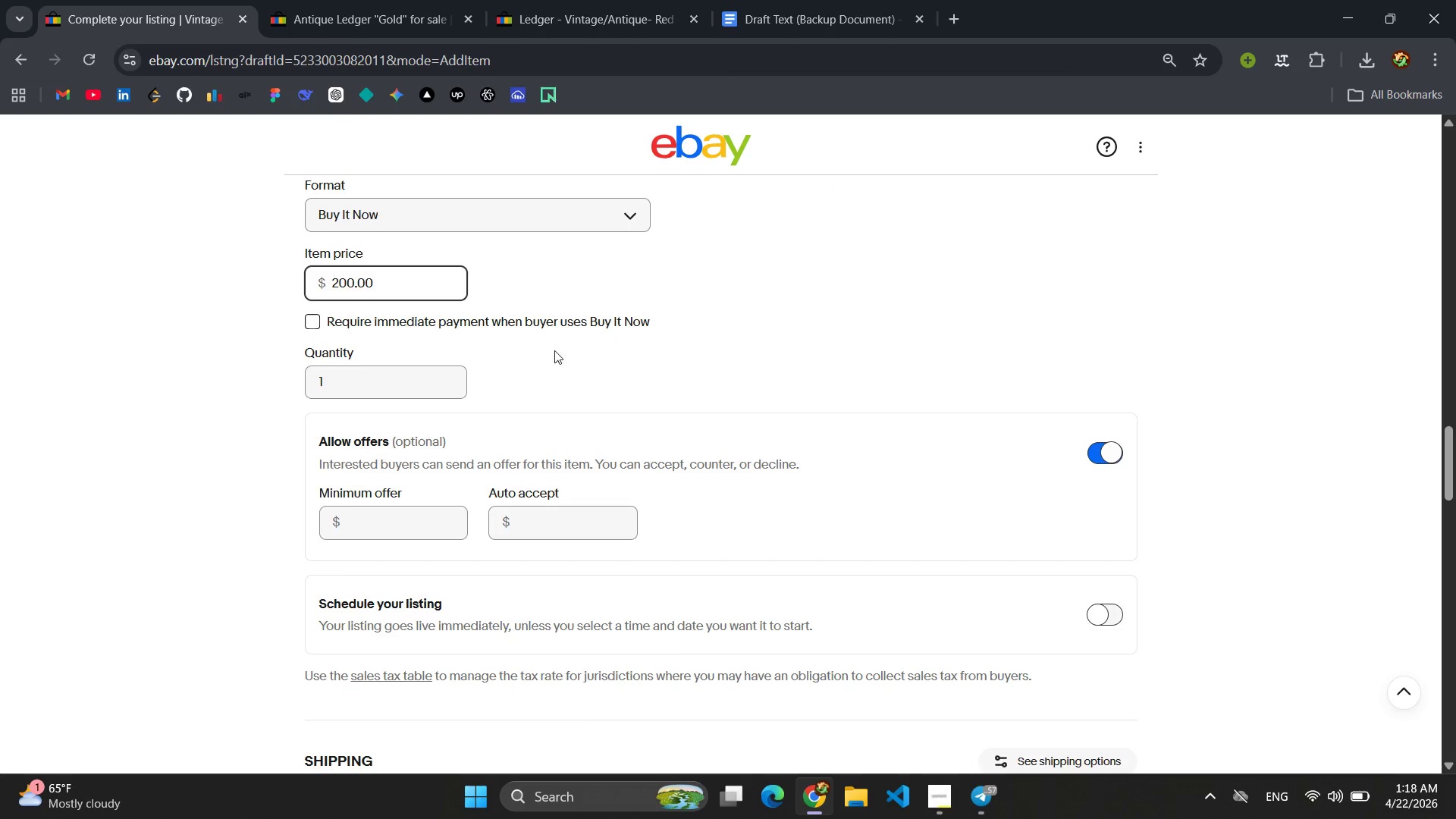 
left_click([604, 363])
 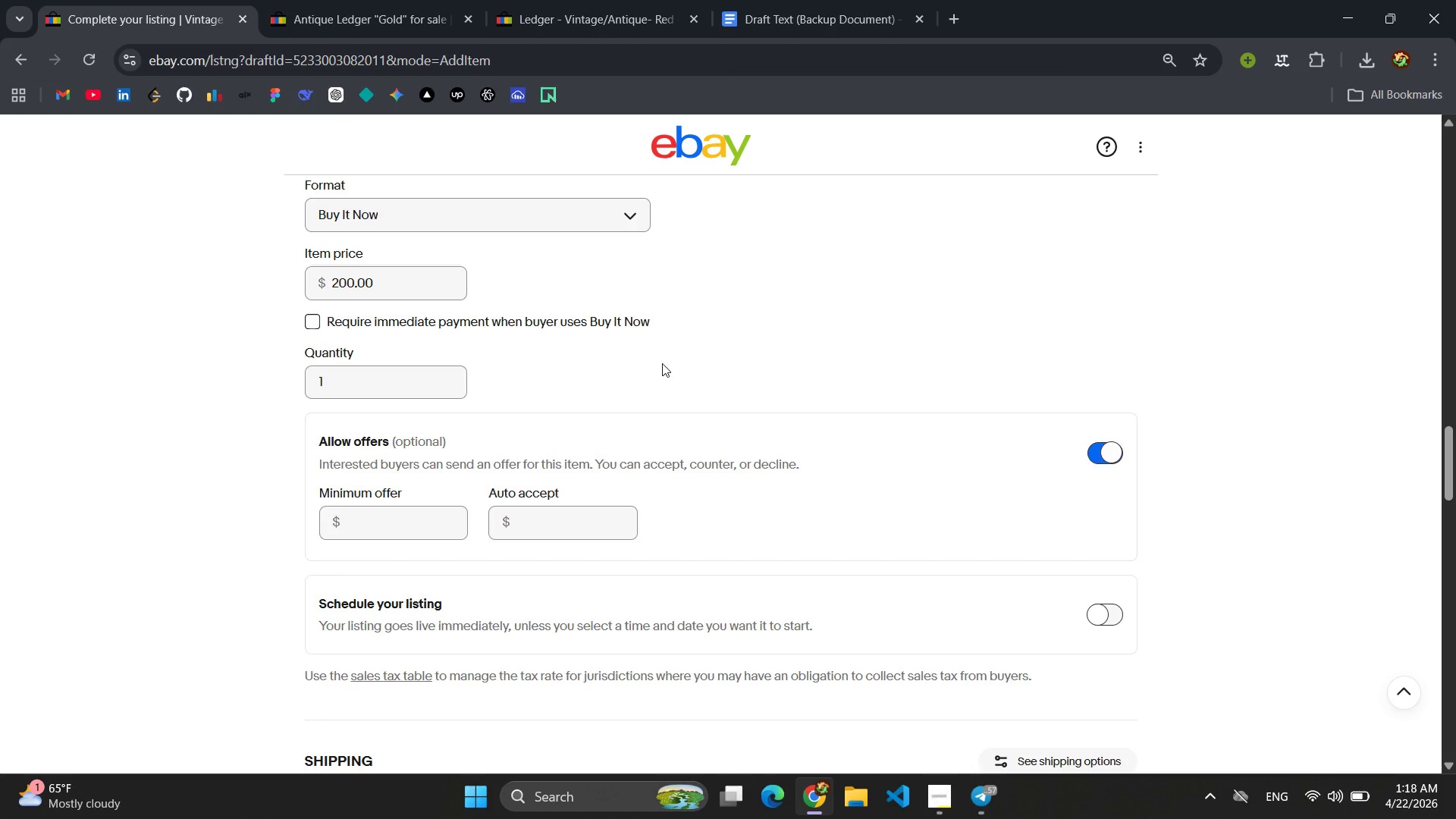 
scroll: coordinate [603, 451], scroll_direction: up, amount: 4.0
 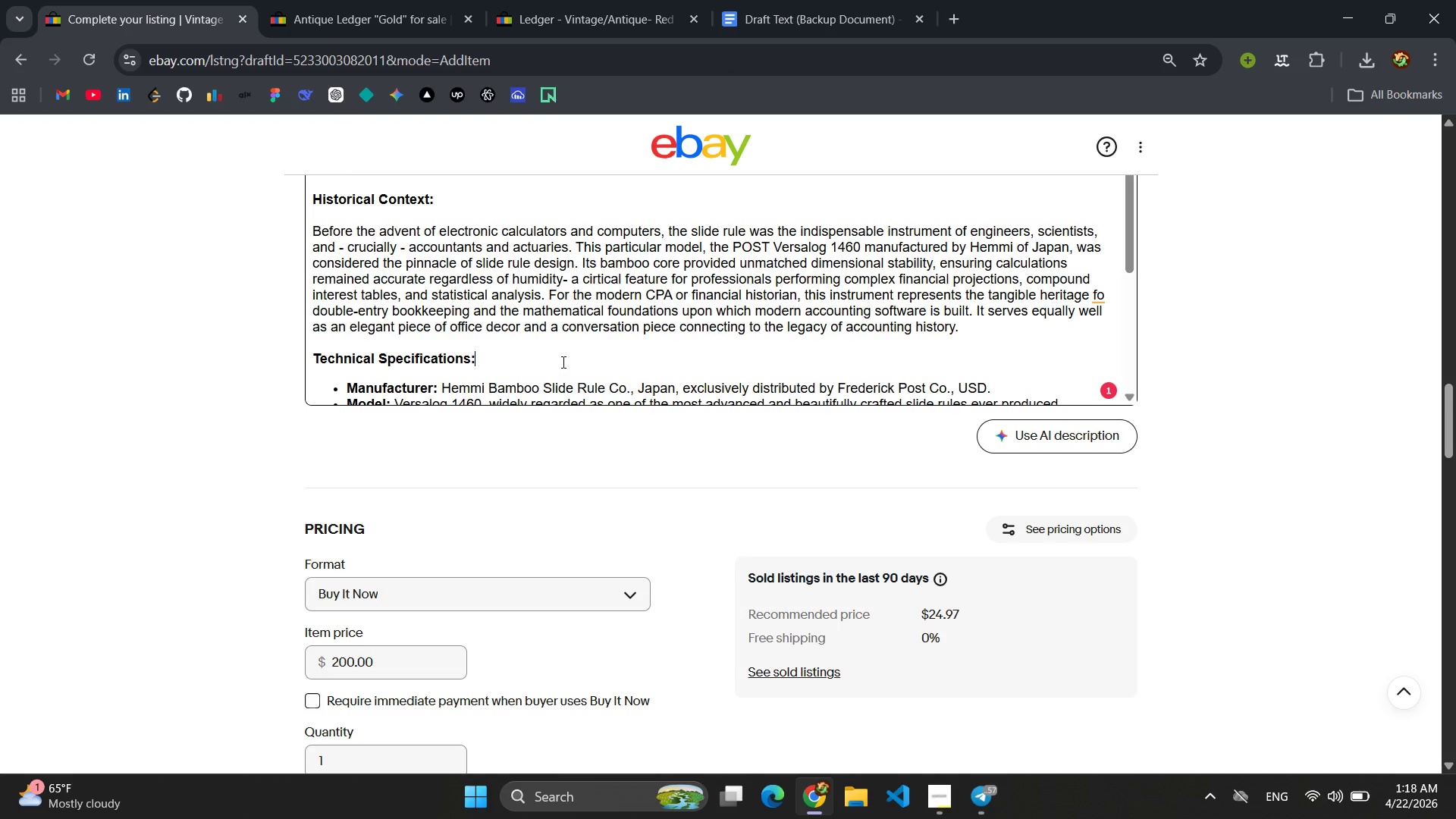 
scroll: coordinate [602, 365], scroll_direction: down, amount: 5.0
 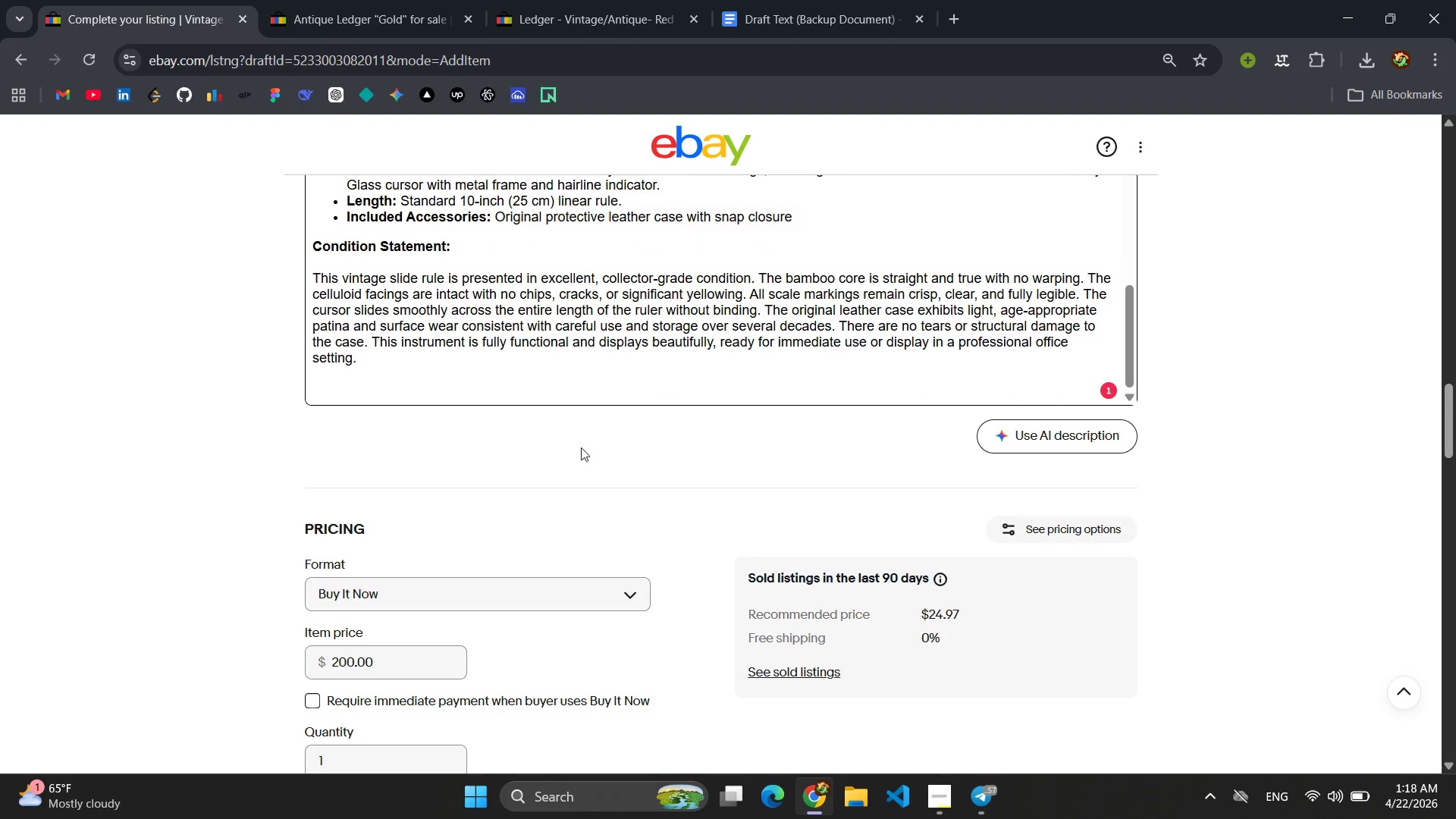 
scroll: coordinate [579, 454], scroll_direction: up, amount: 4.0
 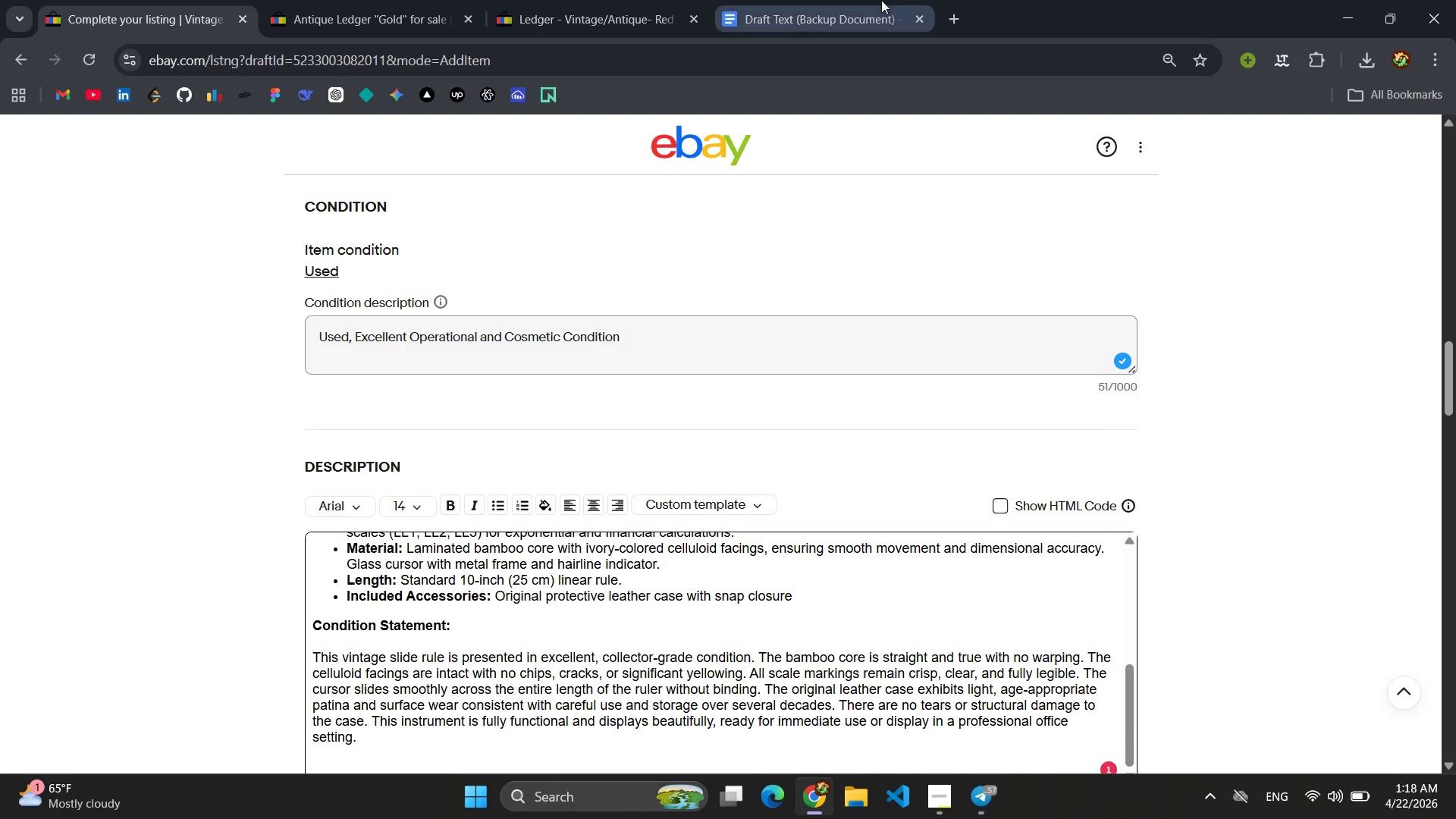 
left_click([855, 0])
 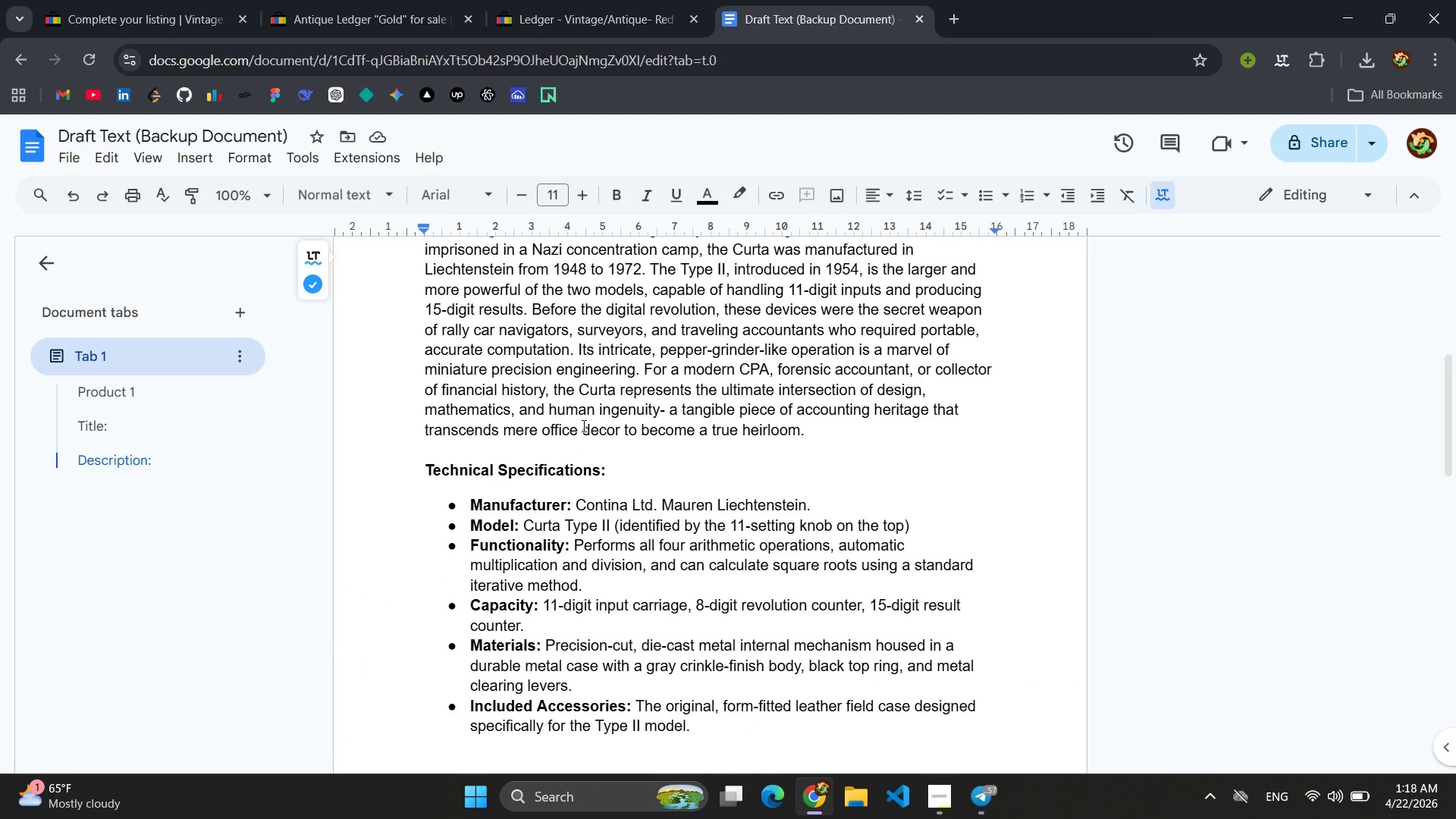 
scroll: coordinate [589, 424], scroll_direction: up, amount: 5.0
 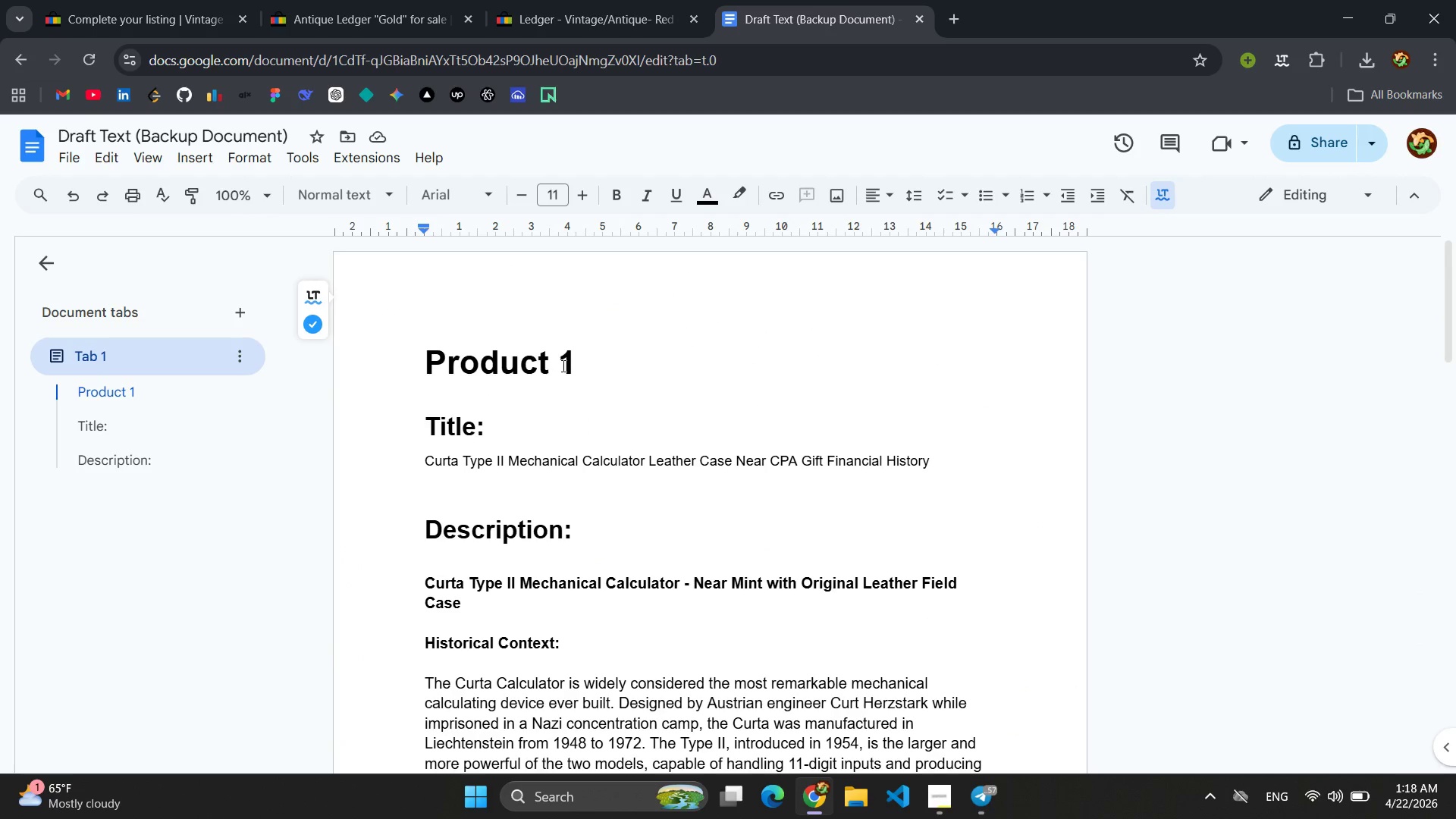 
scroll: coordinate [562, 371], scroll_direction: down, amount: 13.0
 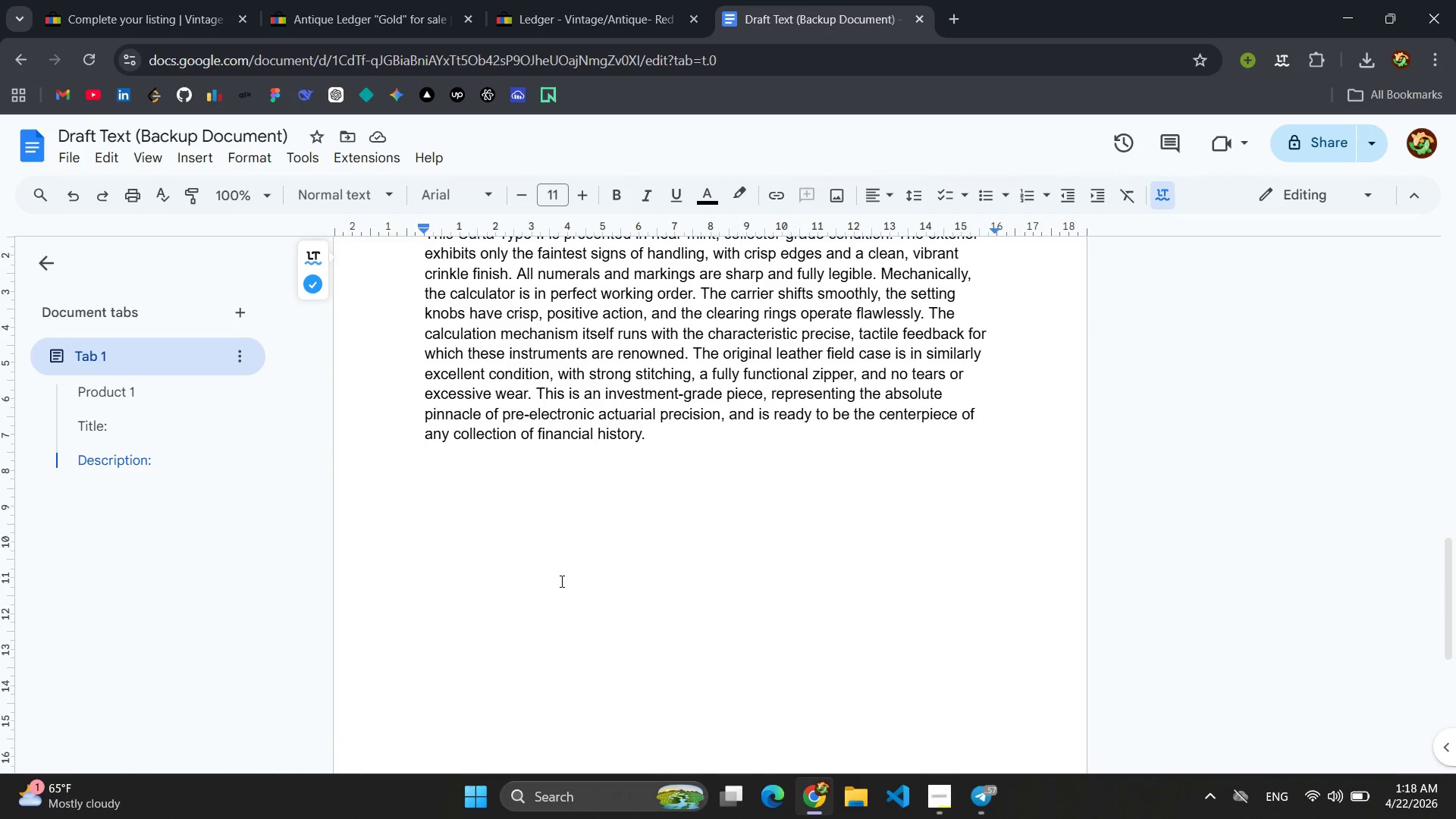 
key(Enter)
 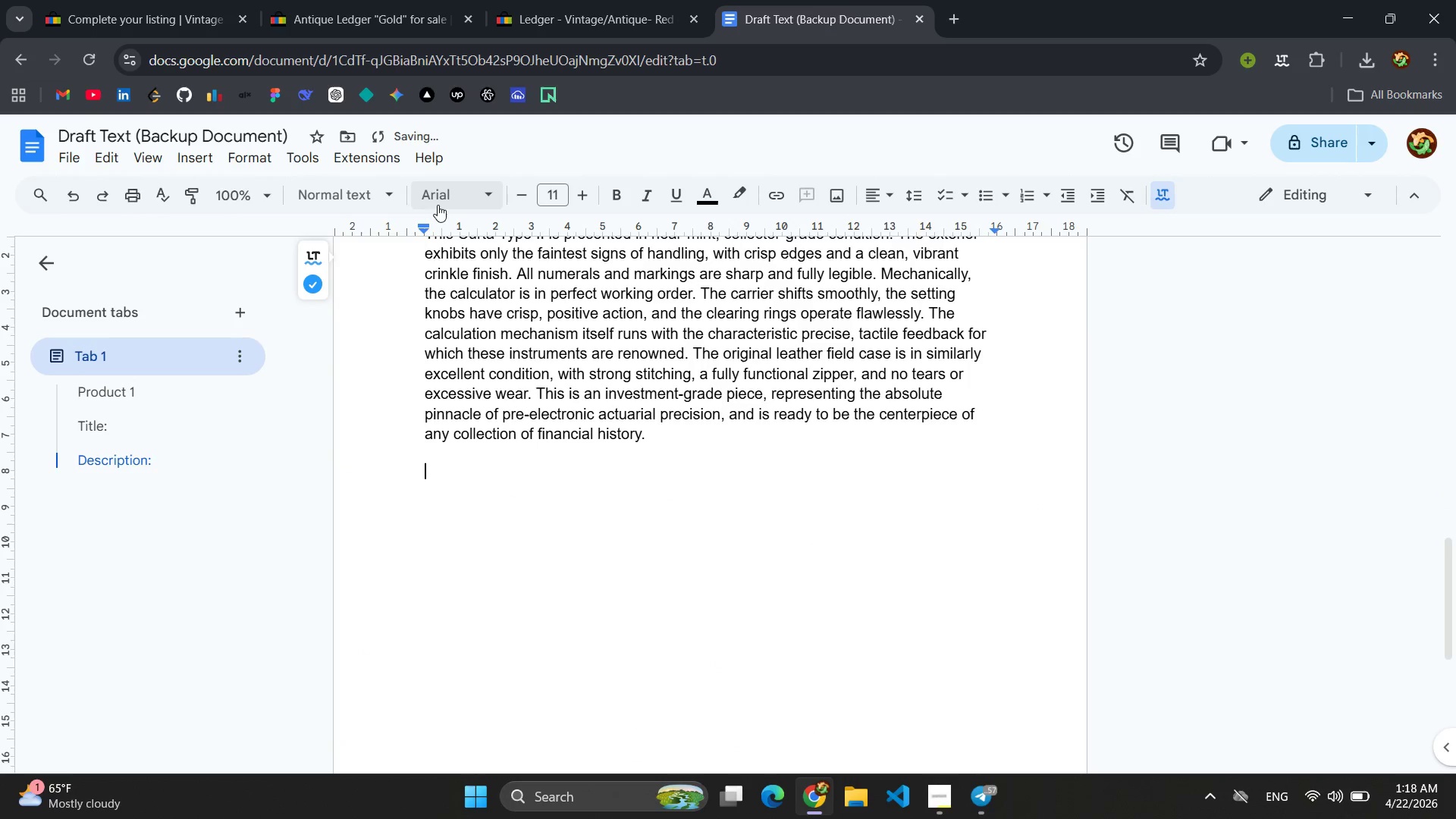 
left_click([377, 197])
 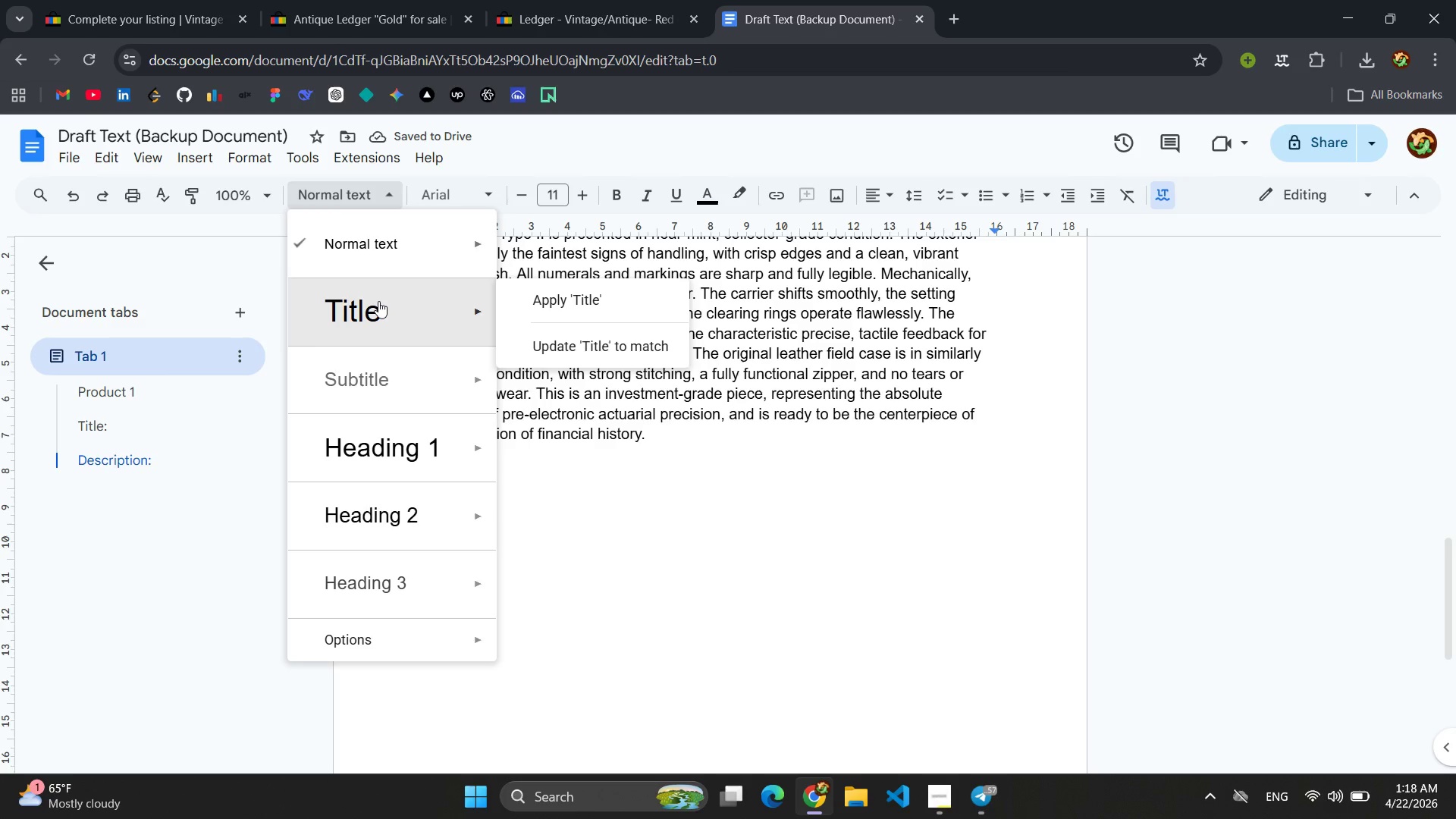 
left_click([378, 301])
 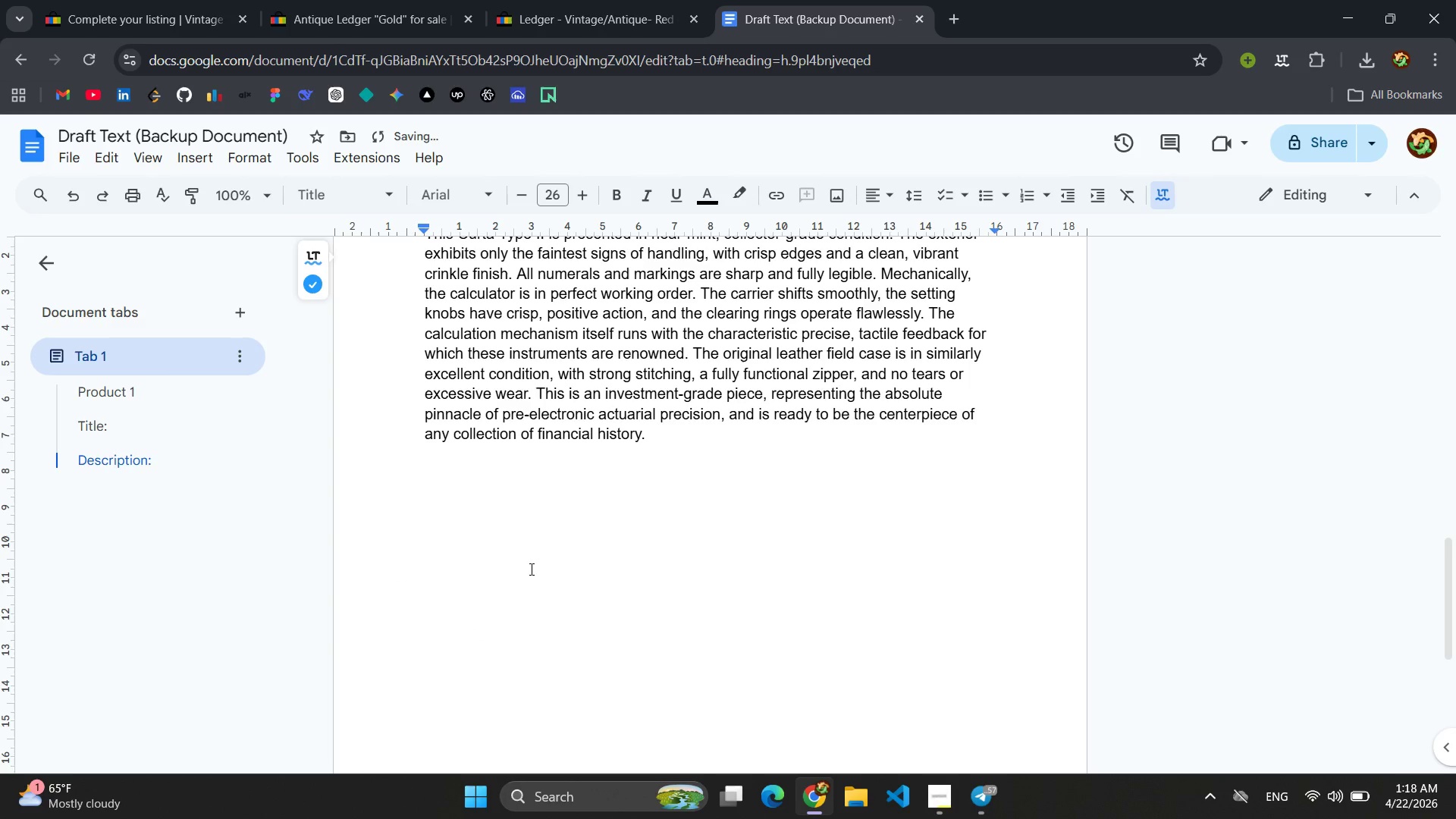 
type(p)
key(Backspace)
type(Prodc)
key(Backspace)
type(uct 2)
 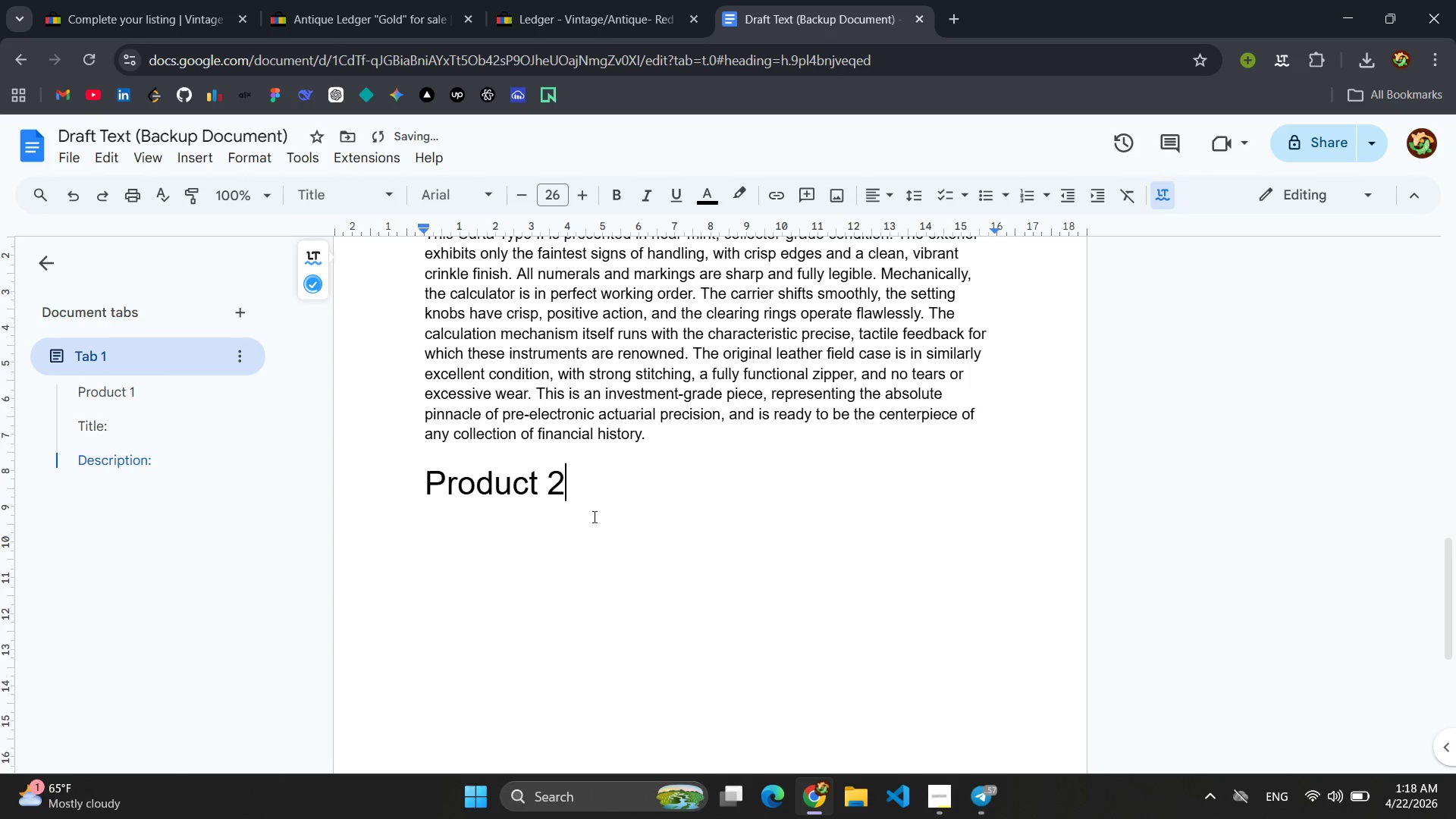 
left_click_drag(start_coordinate=[575, 488], to_coordinate=[400, 470])
 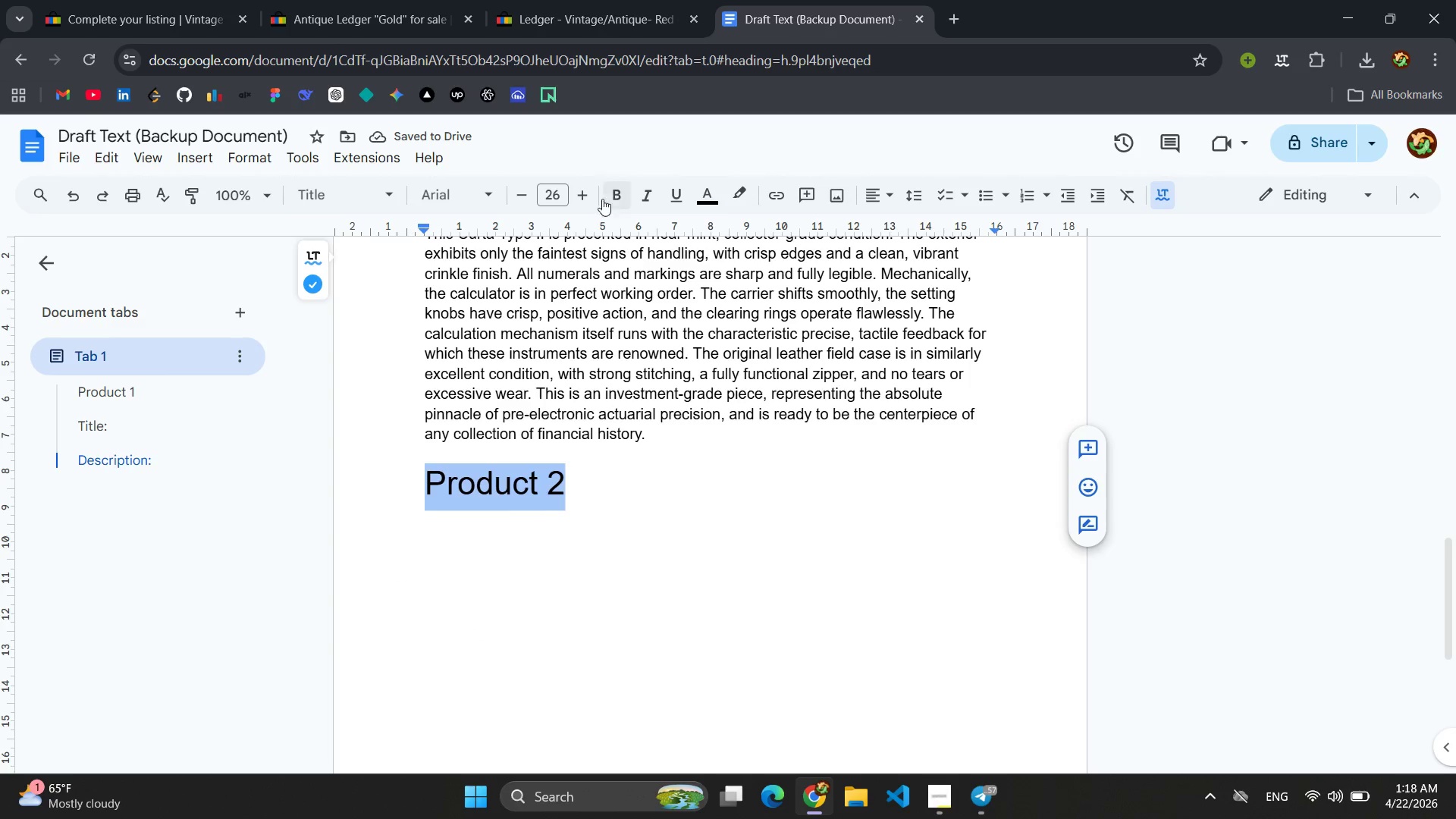 
left_click([612, 197])
 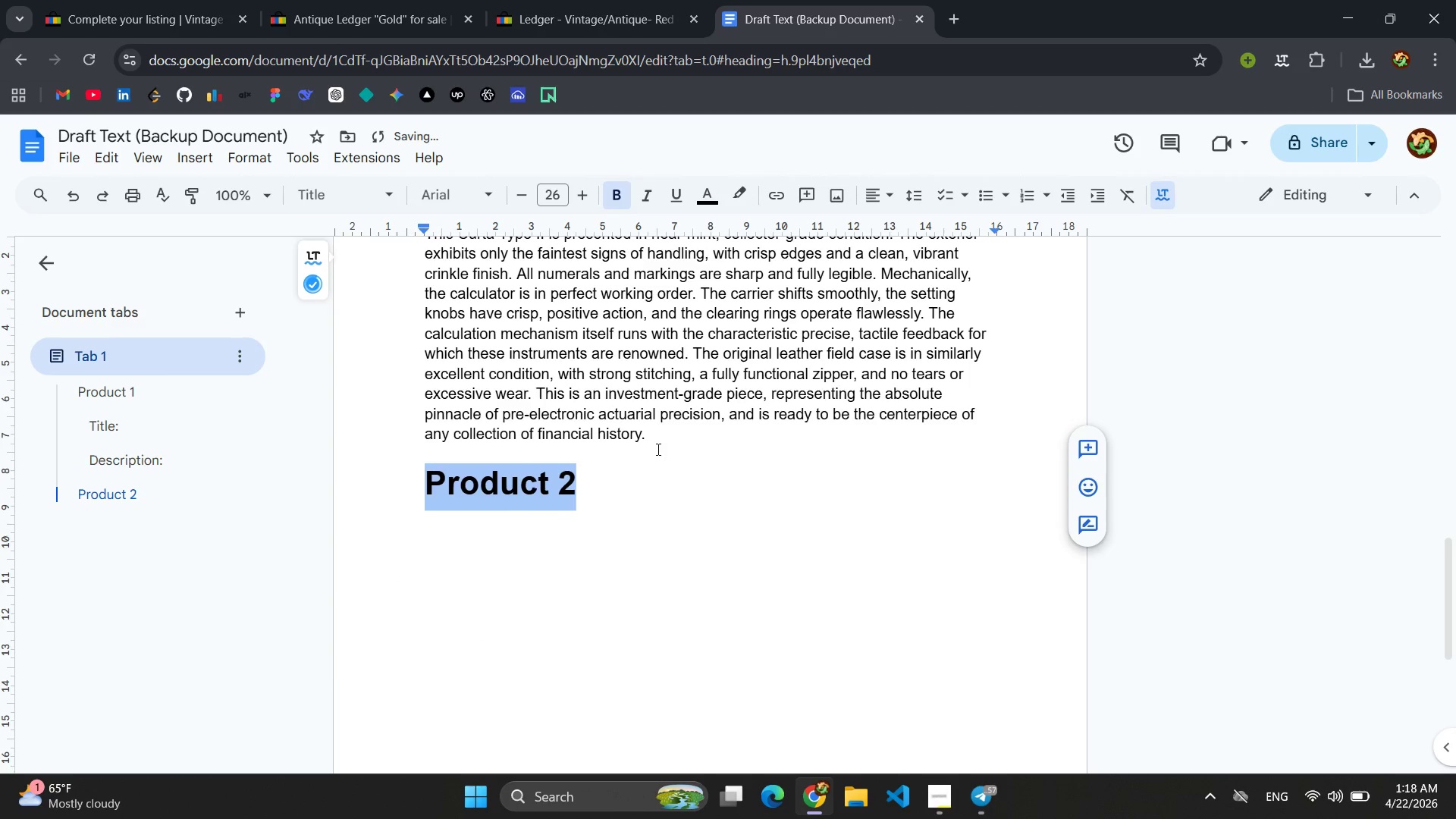 
left_click([666, 445])
 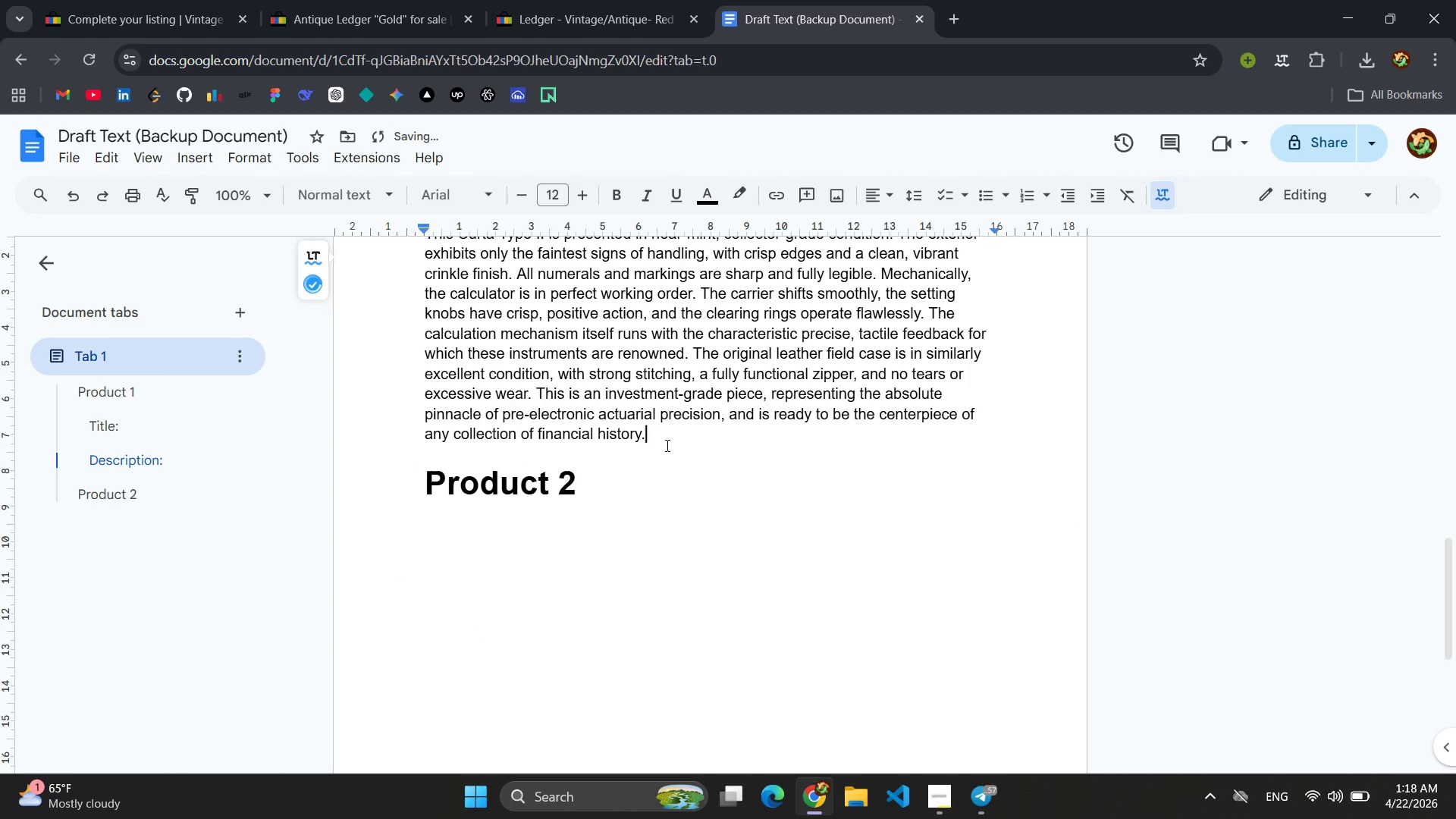 
key(Enter)
 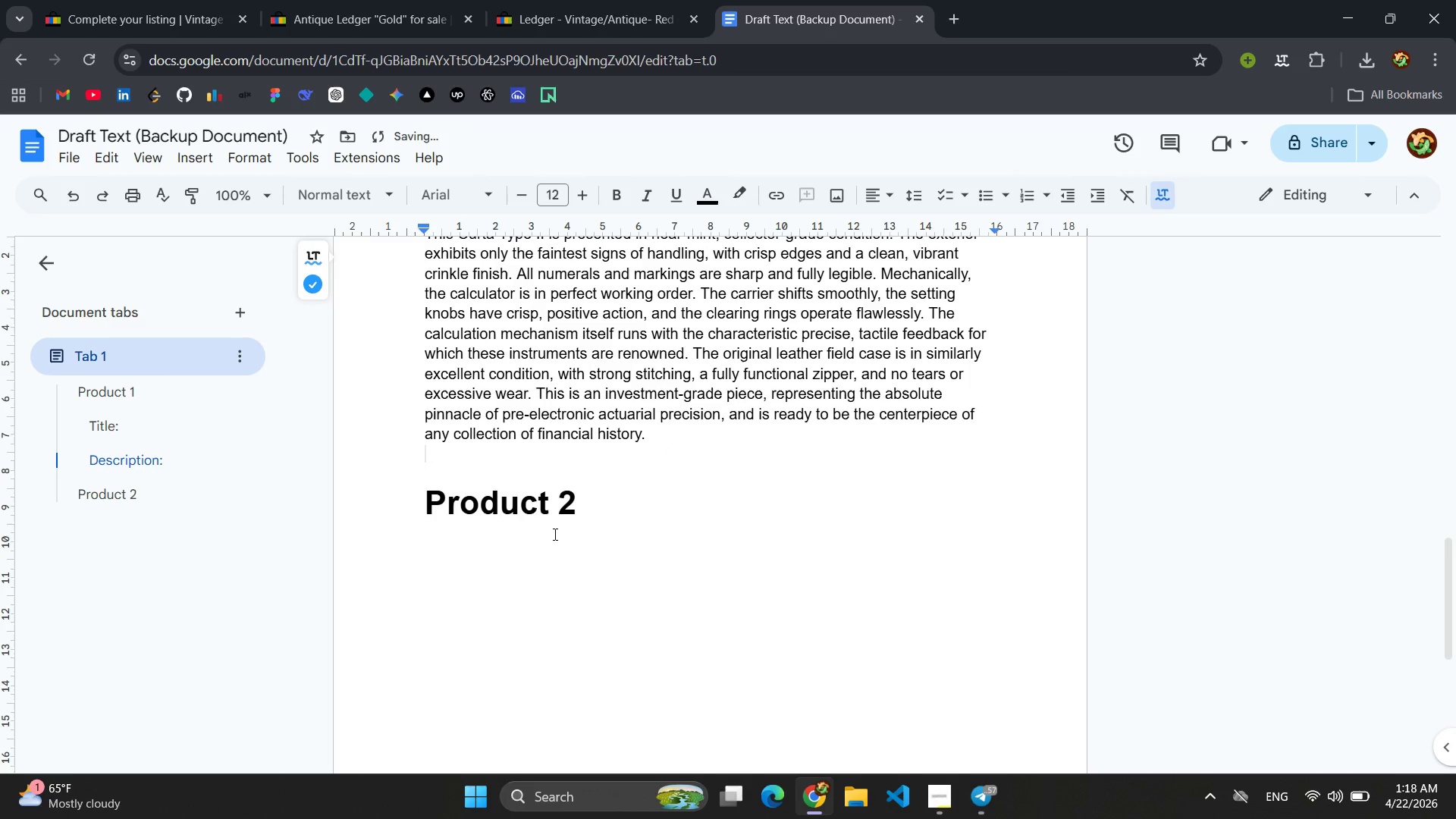 
left_click([425, 557])
 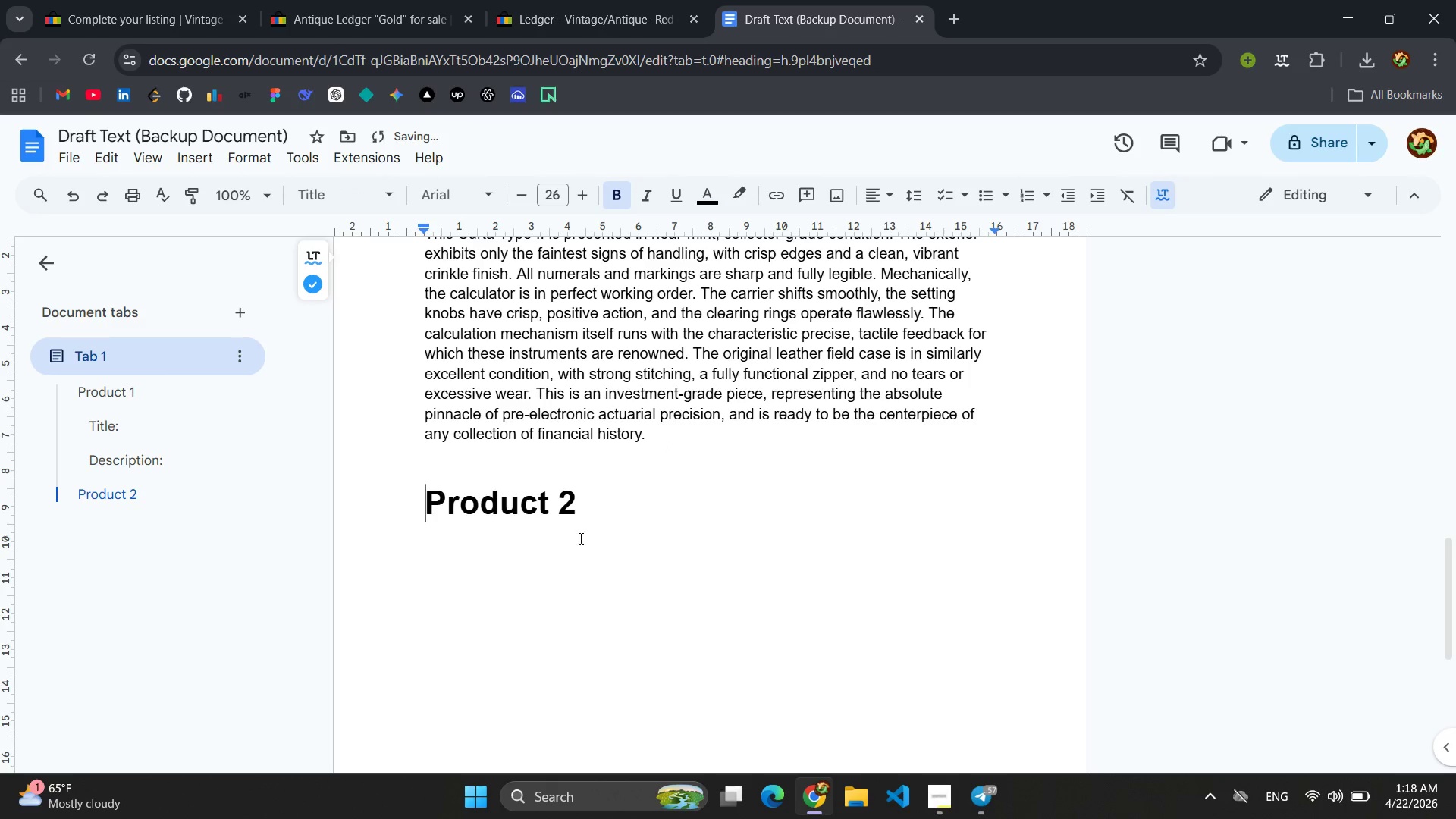 
left_click([601, 526])
 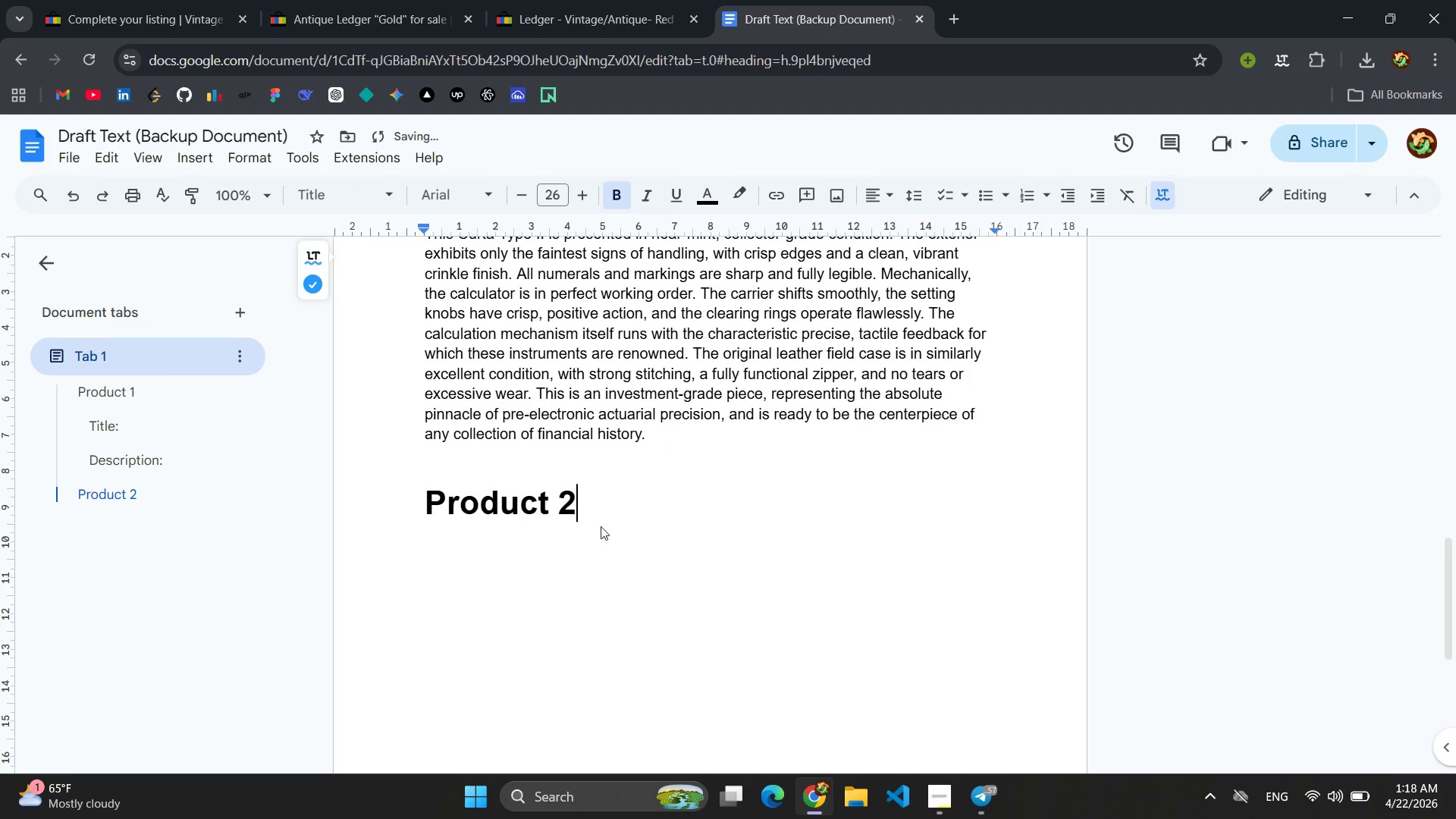 
key(Enter)
 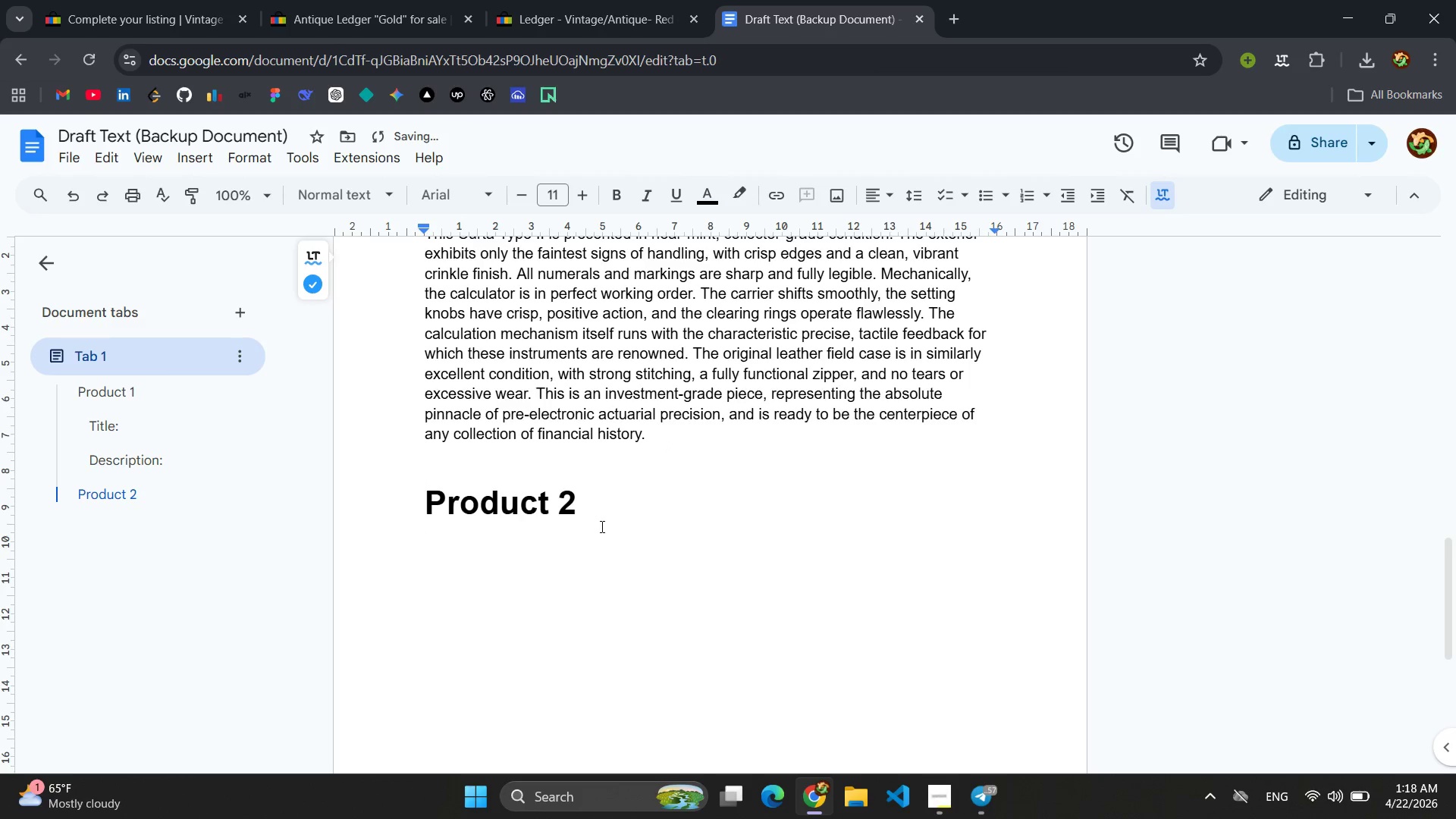 
type(Title )
key(Backspace)
type(:)
 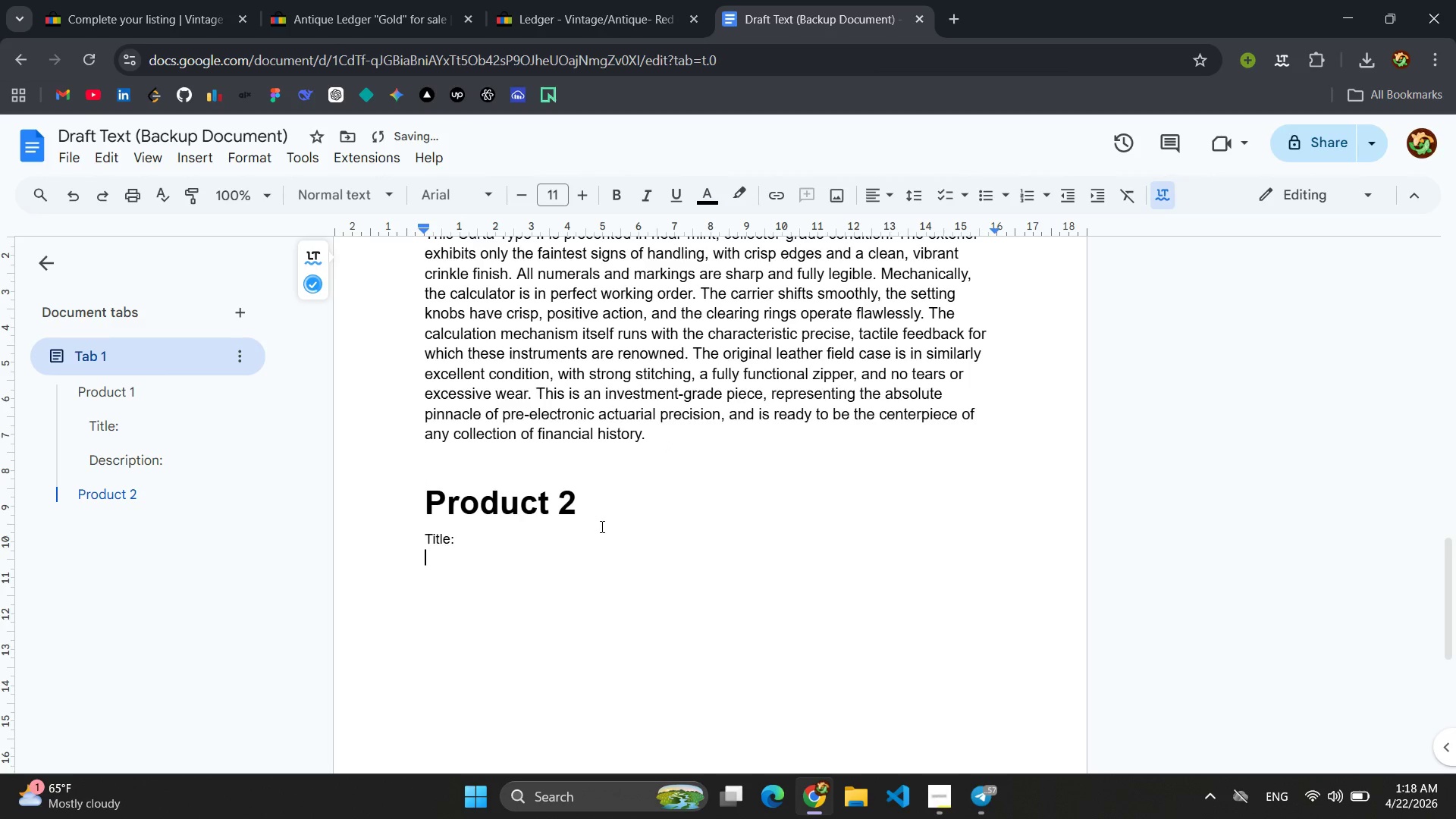 
 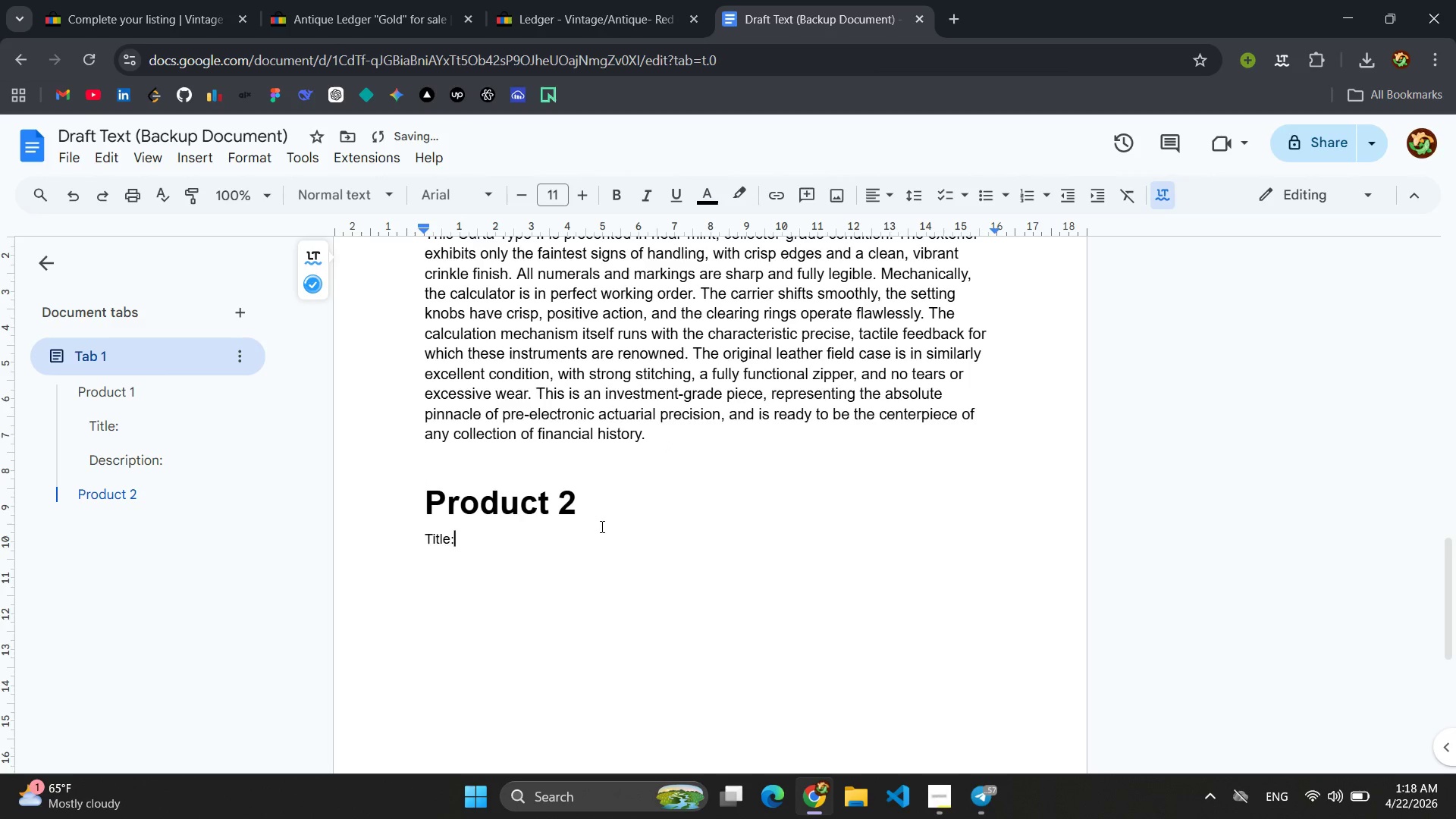 
key(Enter)
 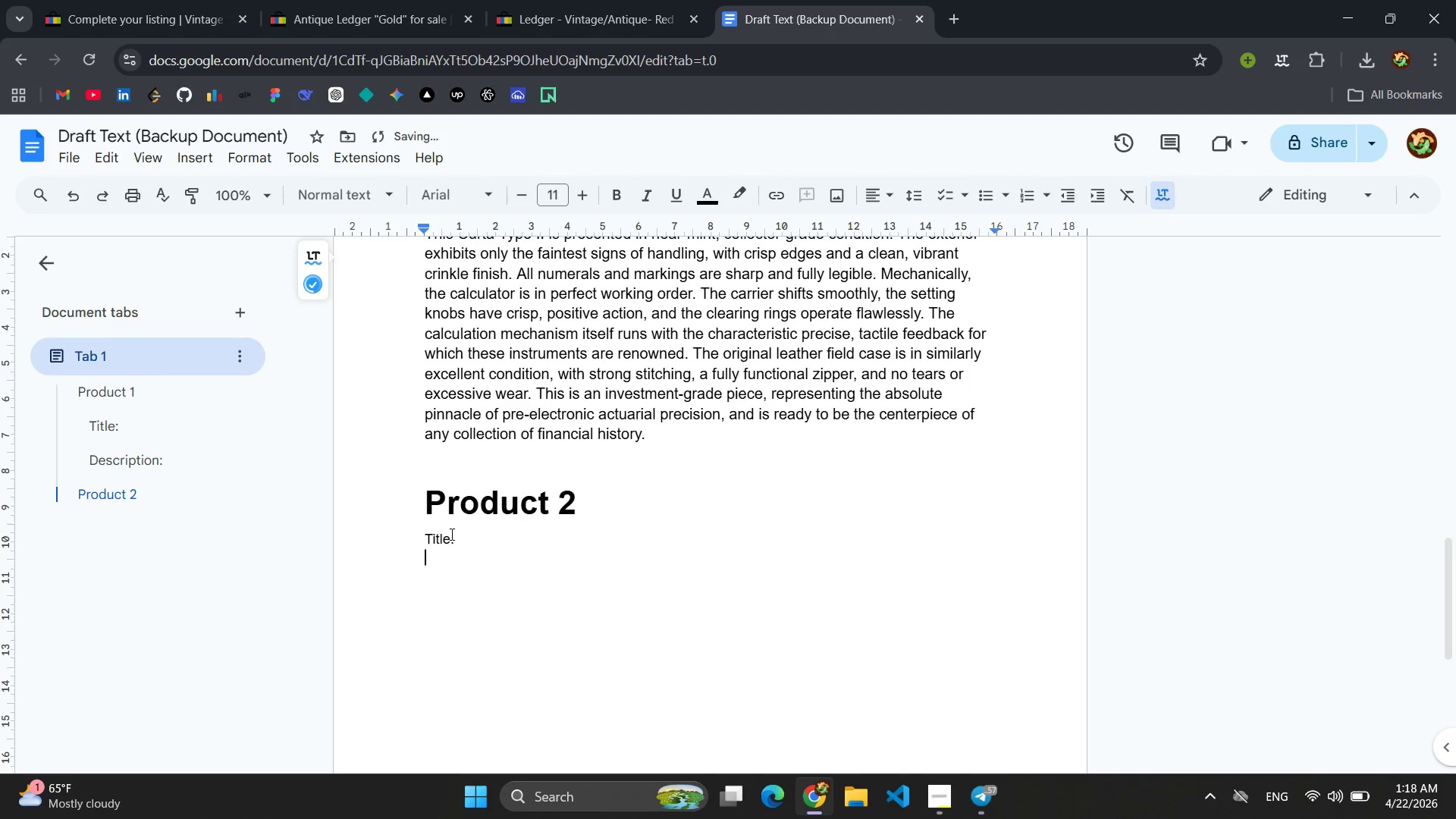 
left_click_drag(start_coordinate=[453, 536], to_coordinate=[419, 532])
 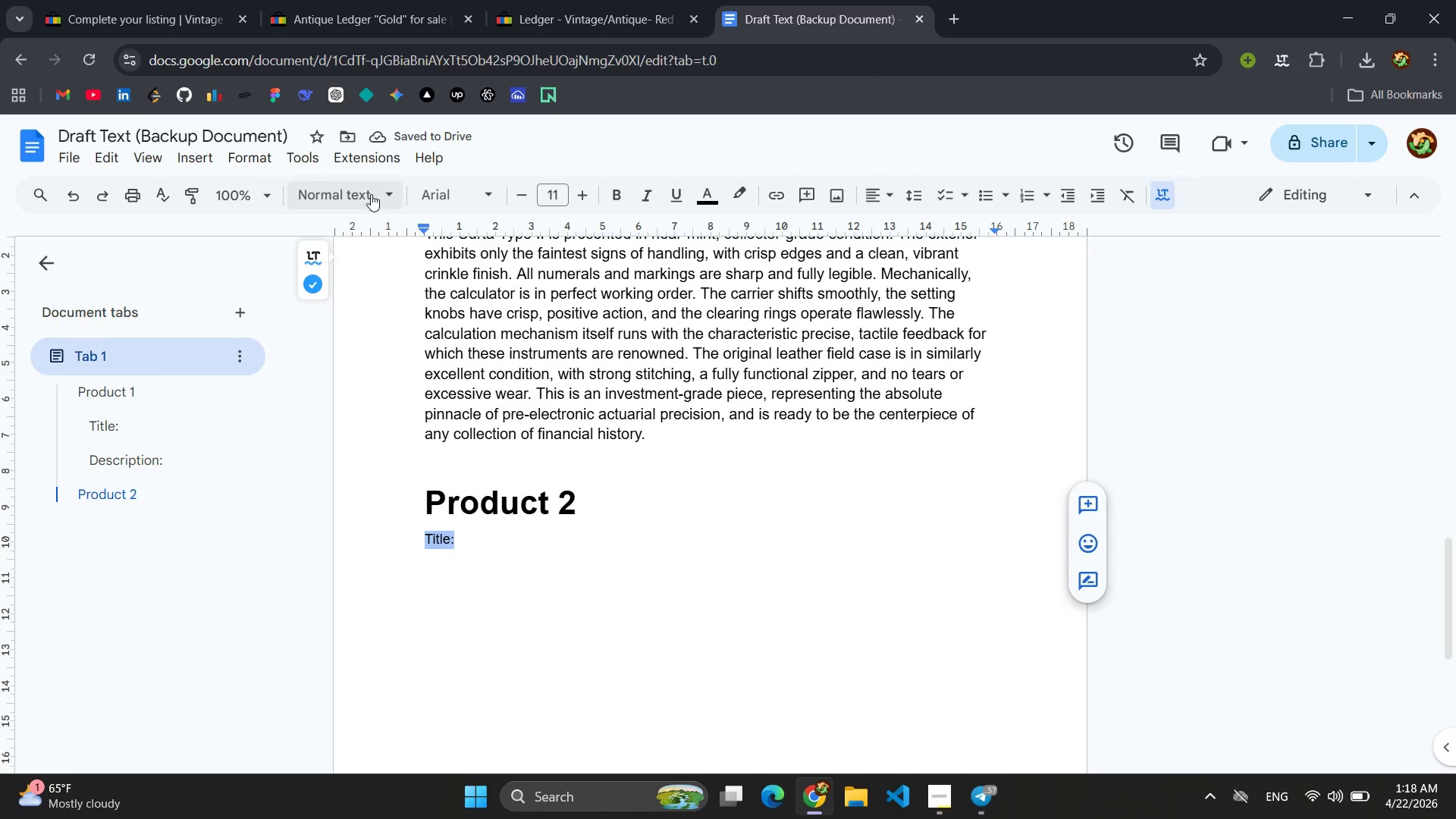 
left_click([370, 193])
 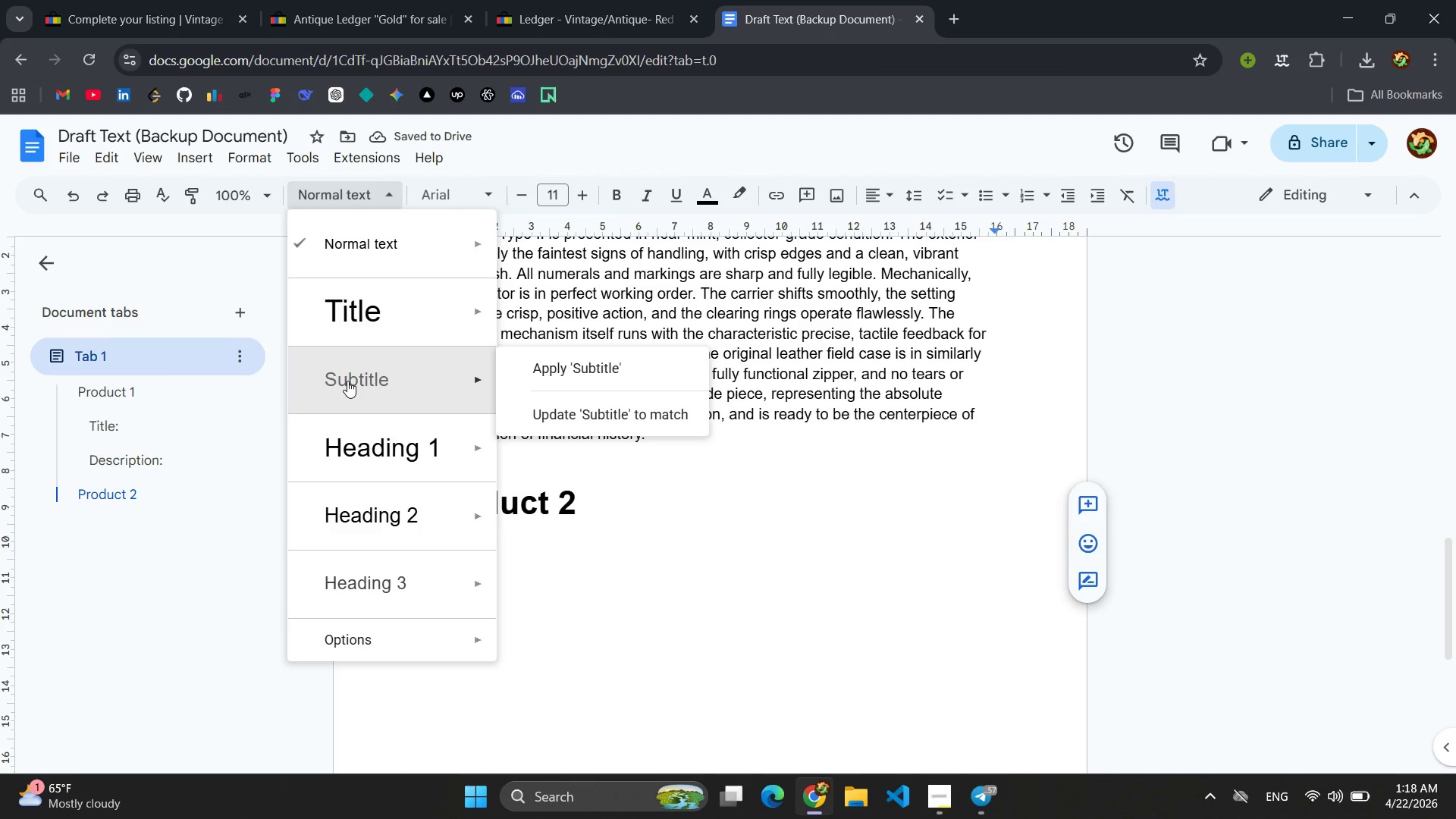 
left_click([391, 464])
 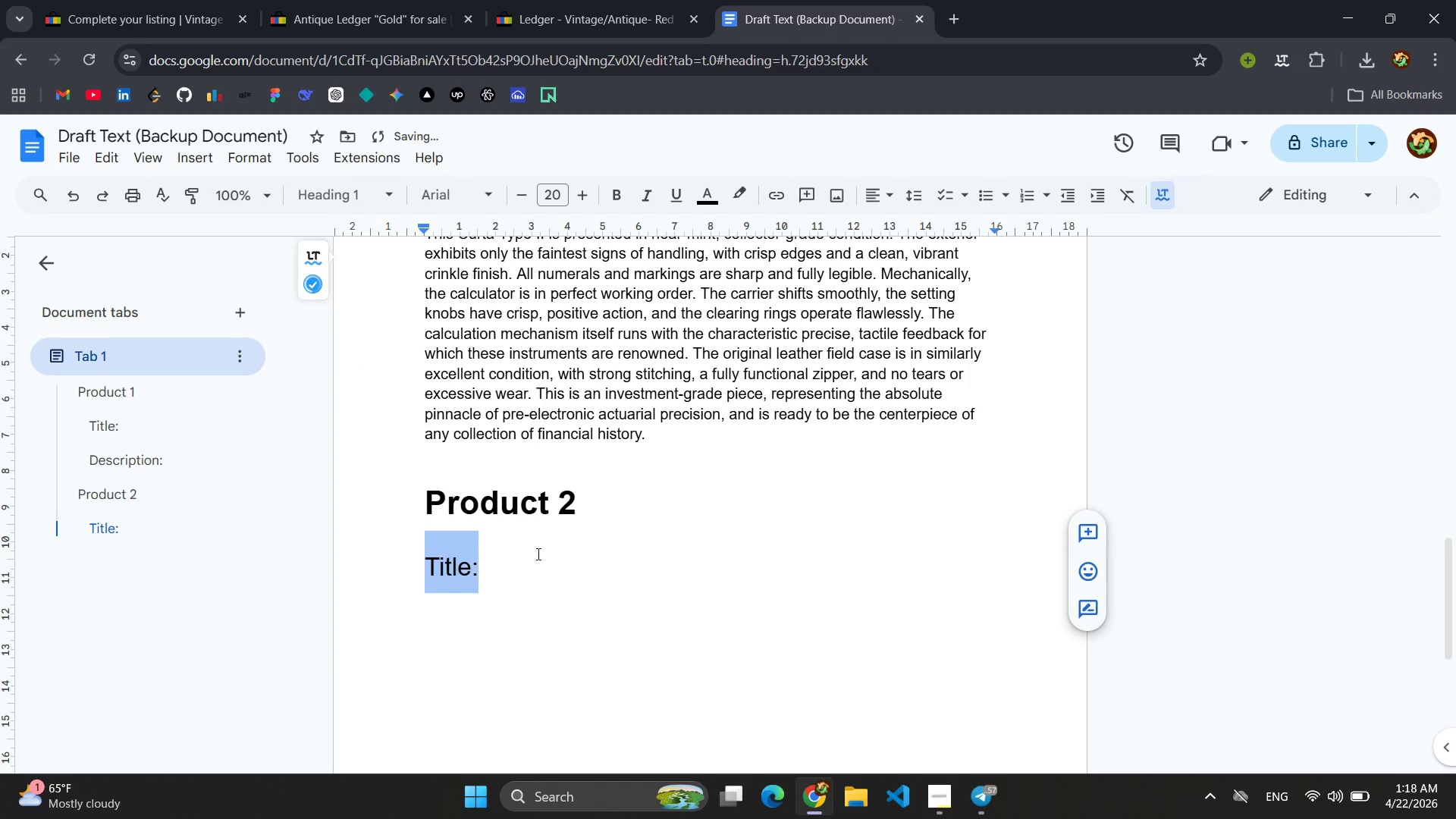 
left_click([537, 569])
 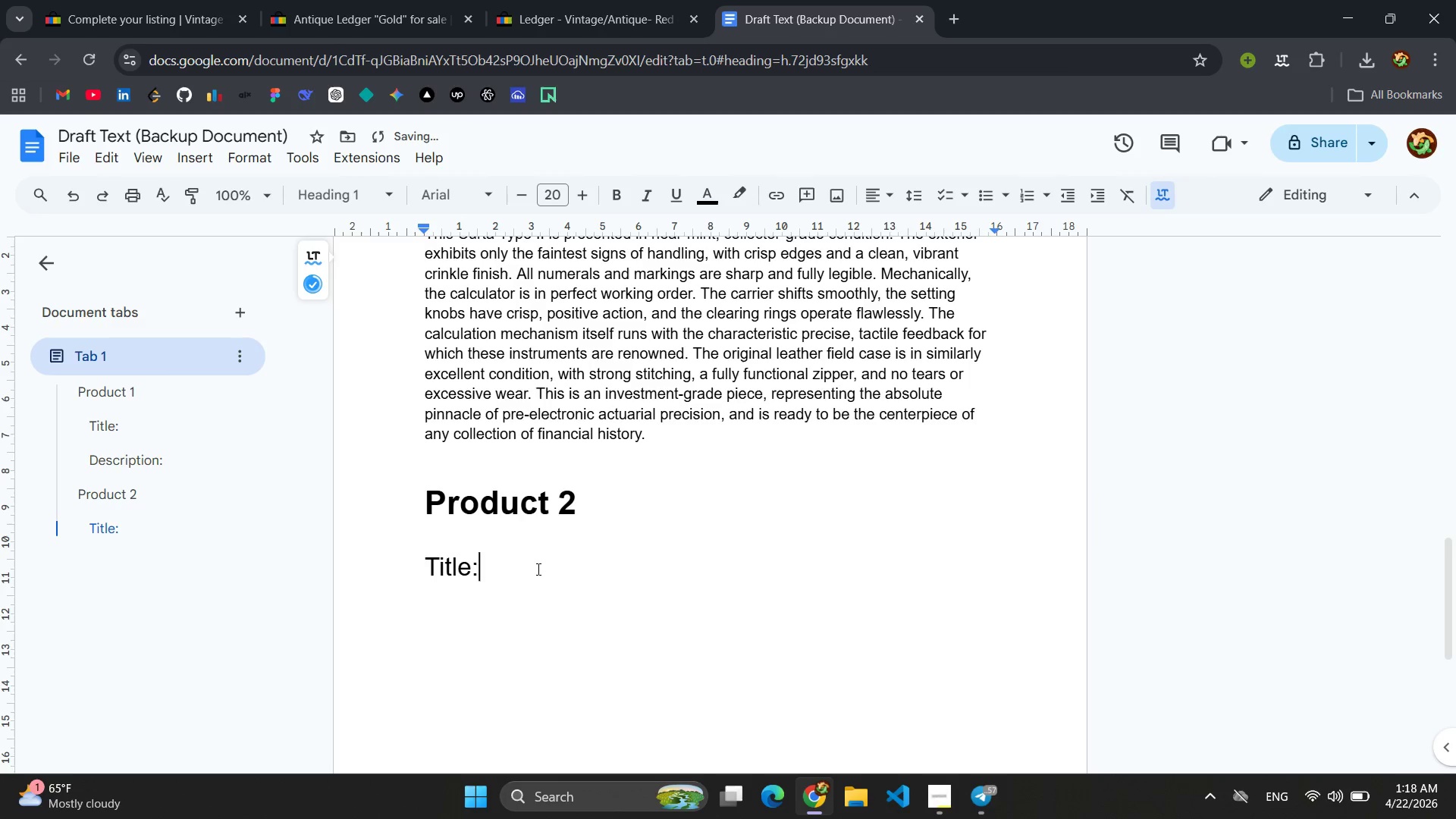 
key(Enter)
 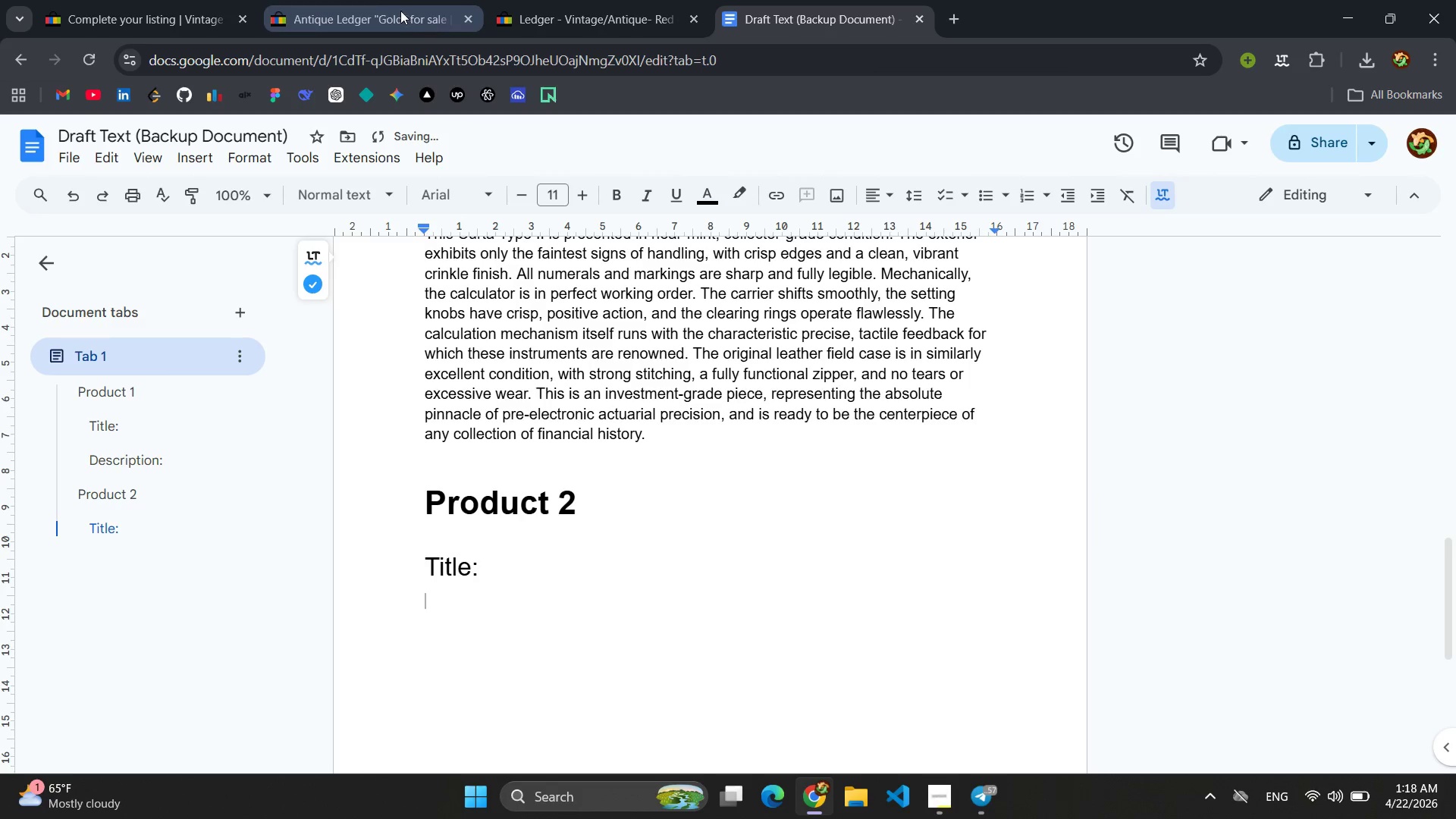 
left_click([186, 0])
 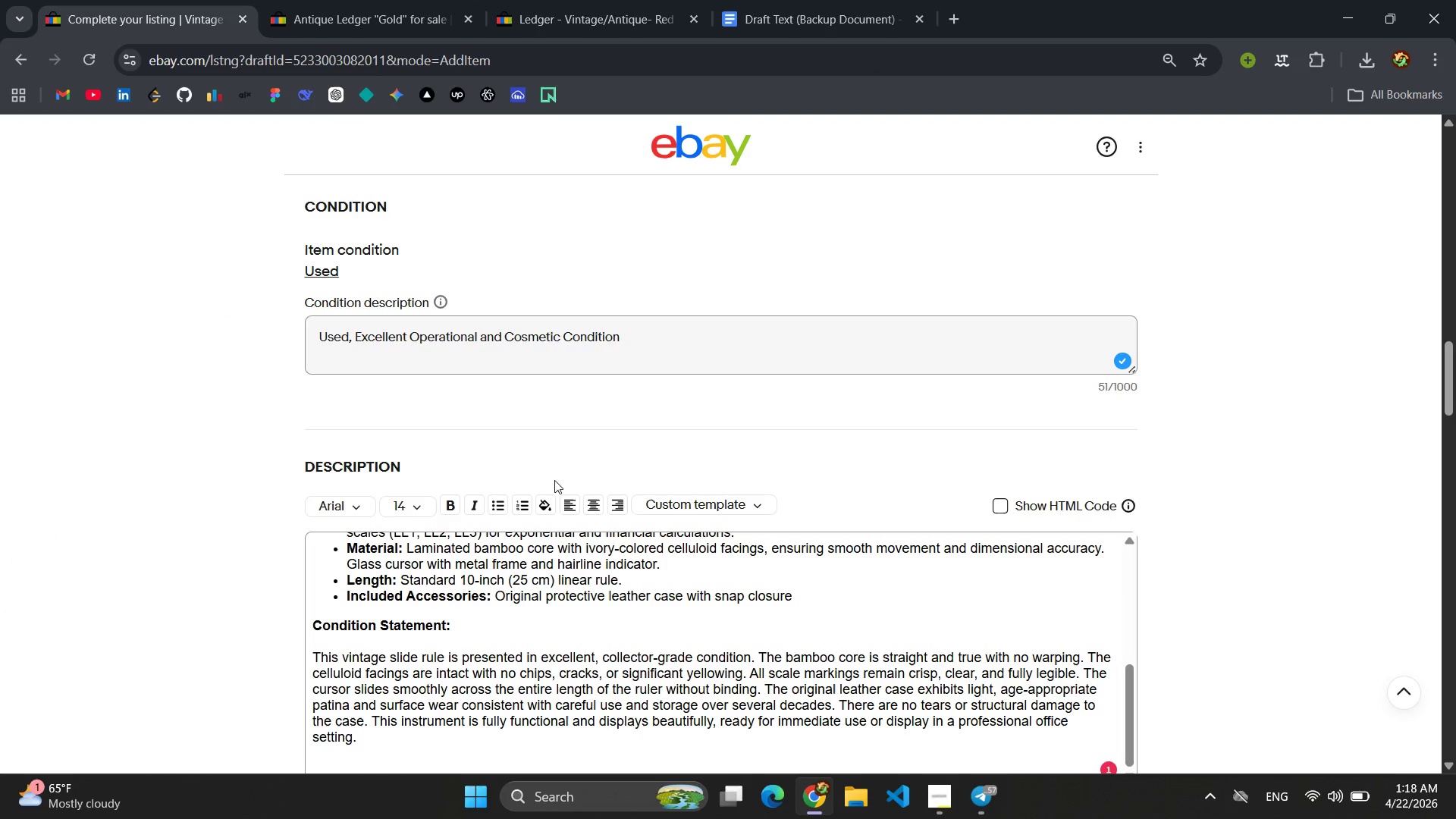 
scroll: coordinate [578, 408], scroll_direction: up, amount: 16.0
 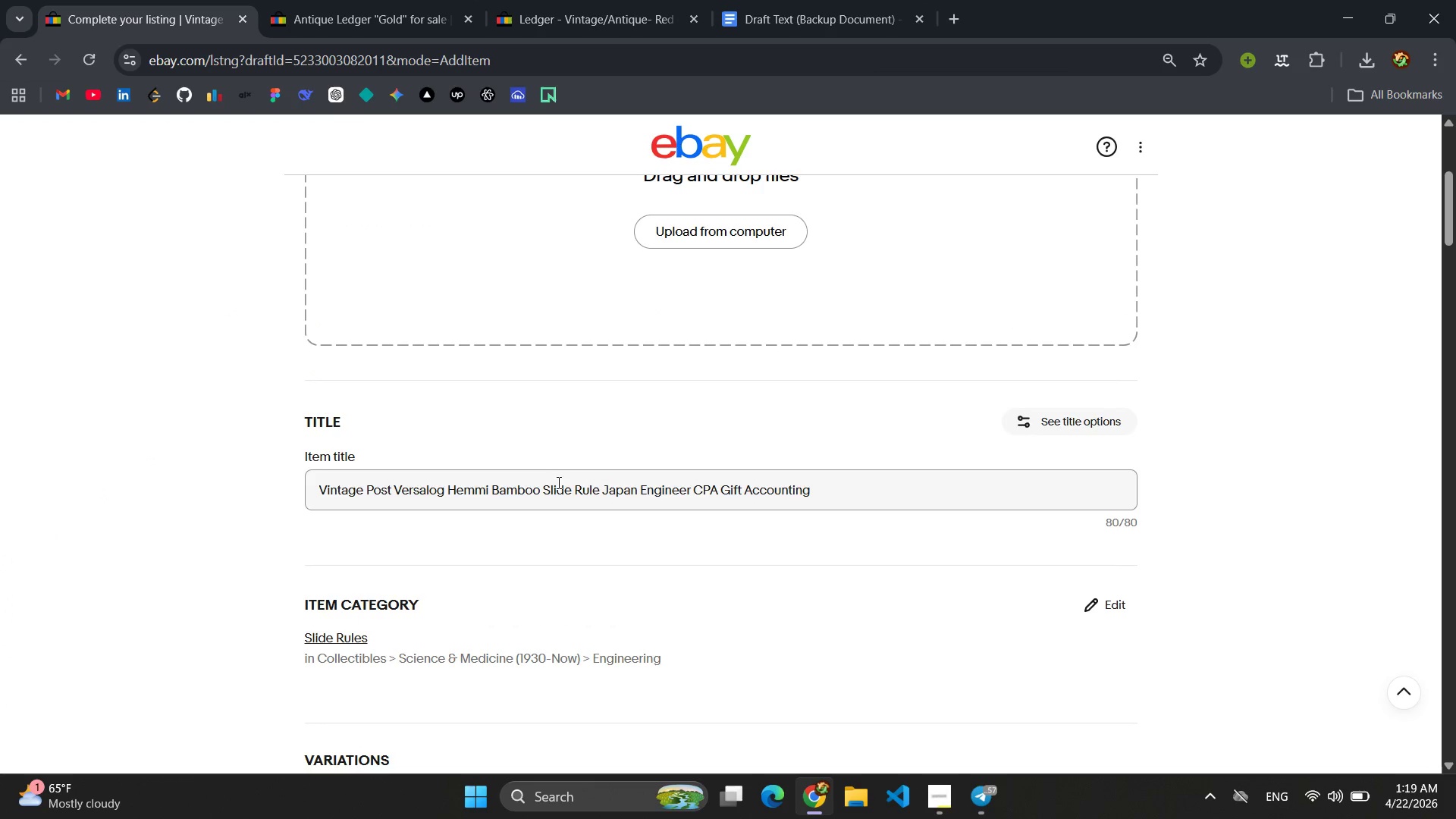 
left_click([557, 489])
 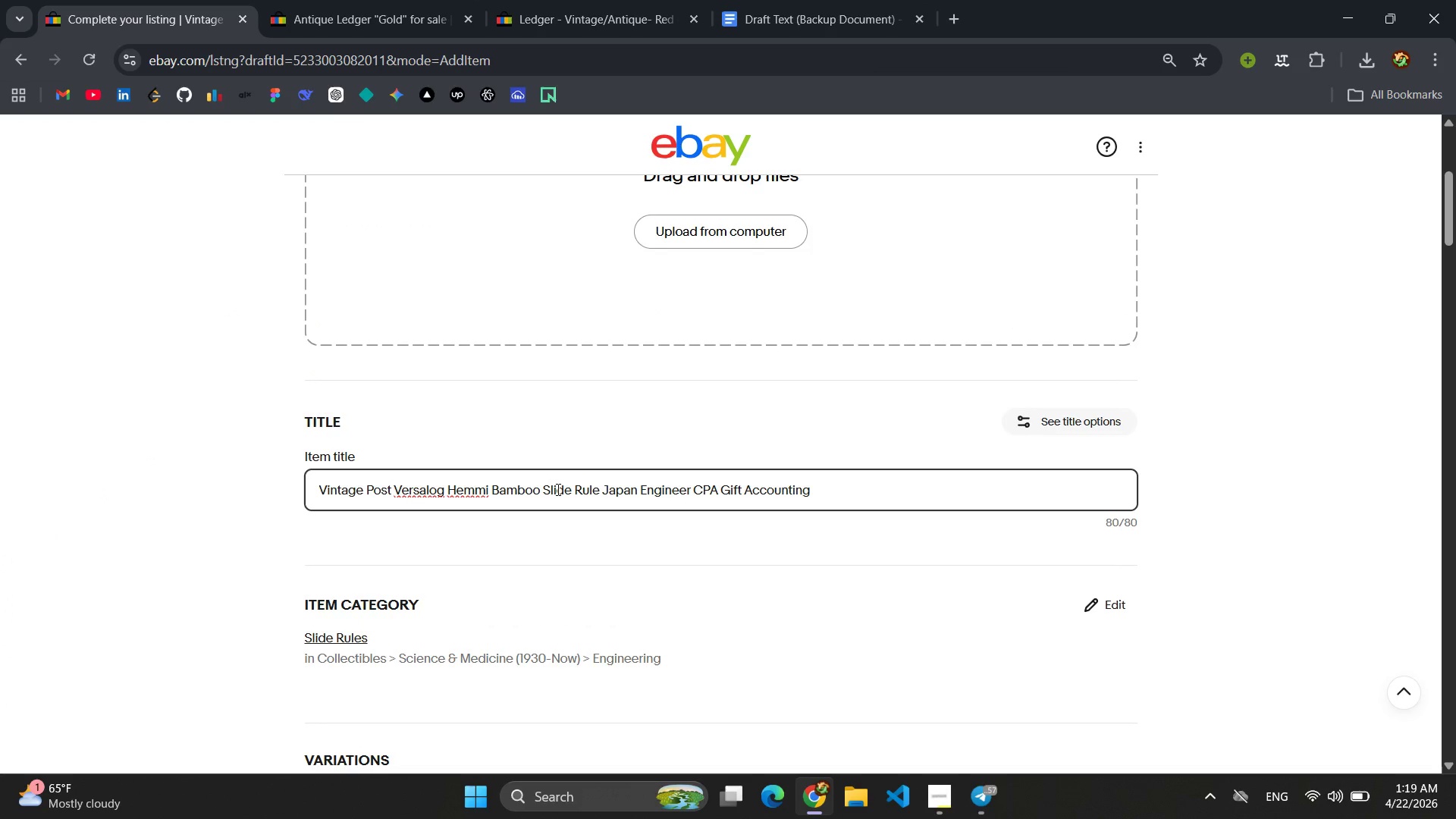 
key(Control+A)
 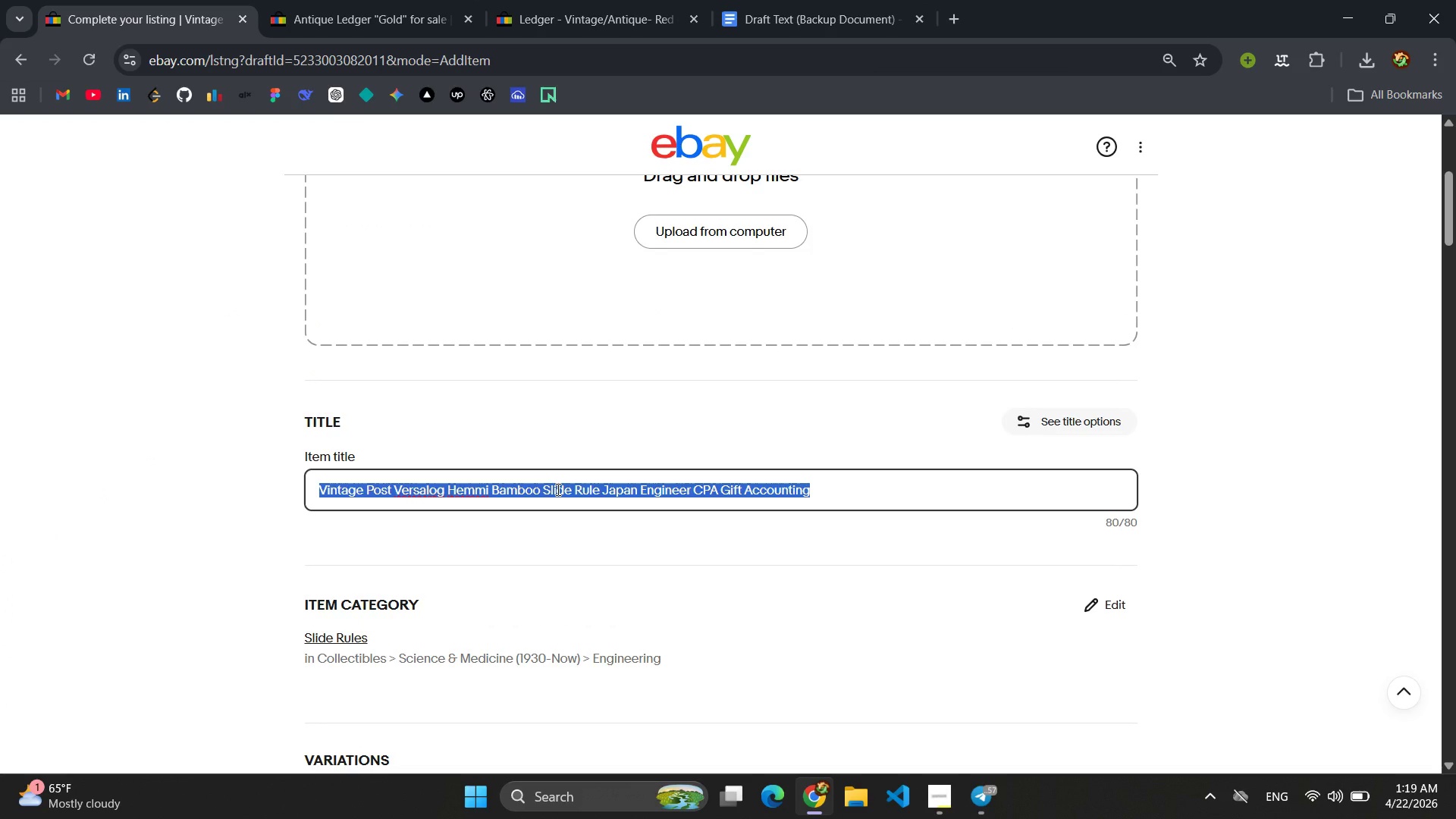 
key(Control+C)
 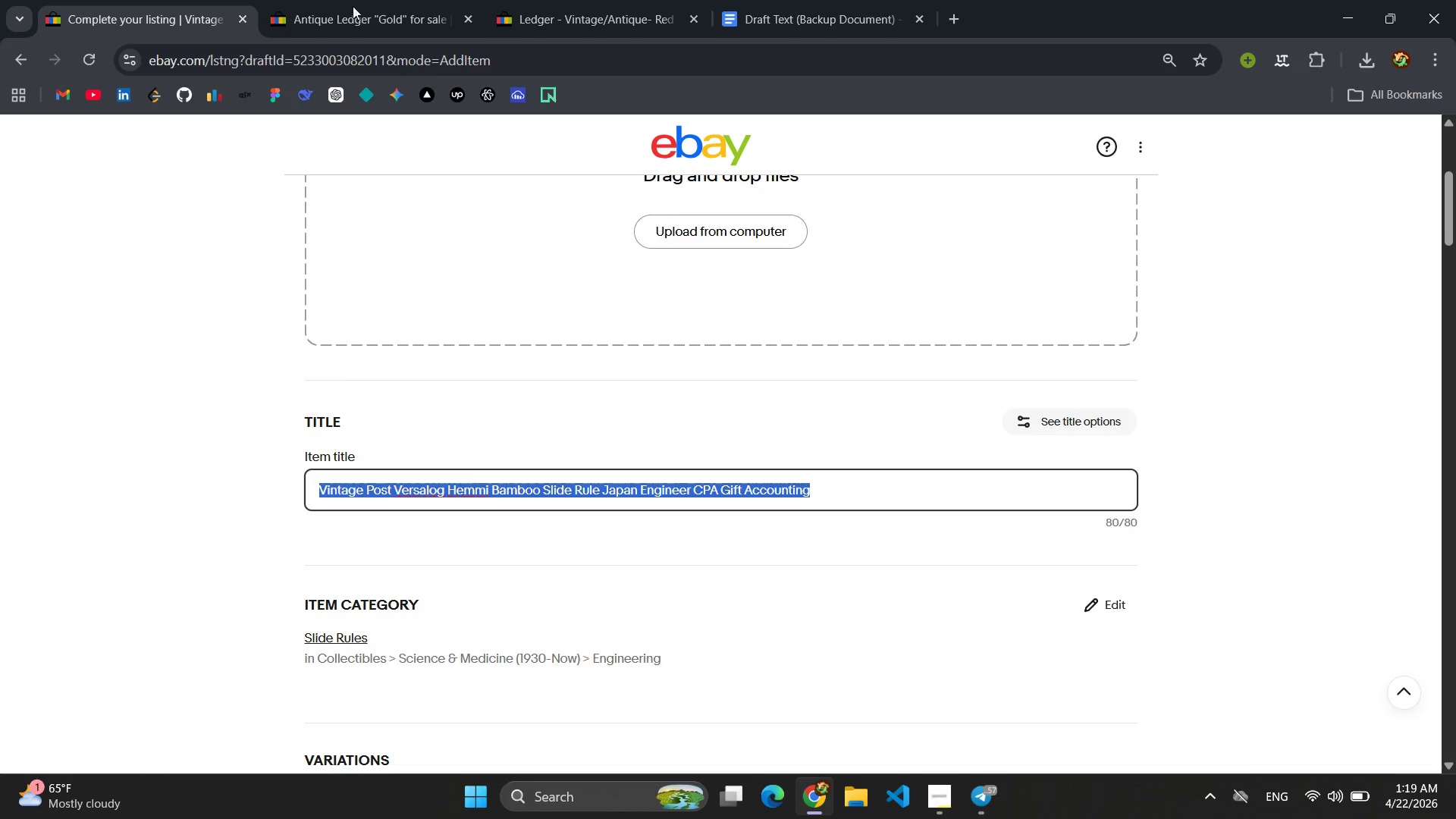 
left_click([331, 0])
 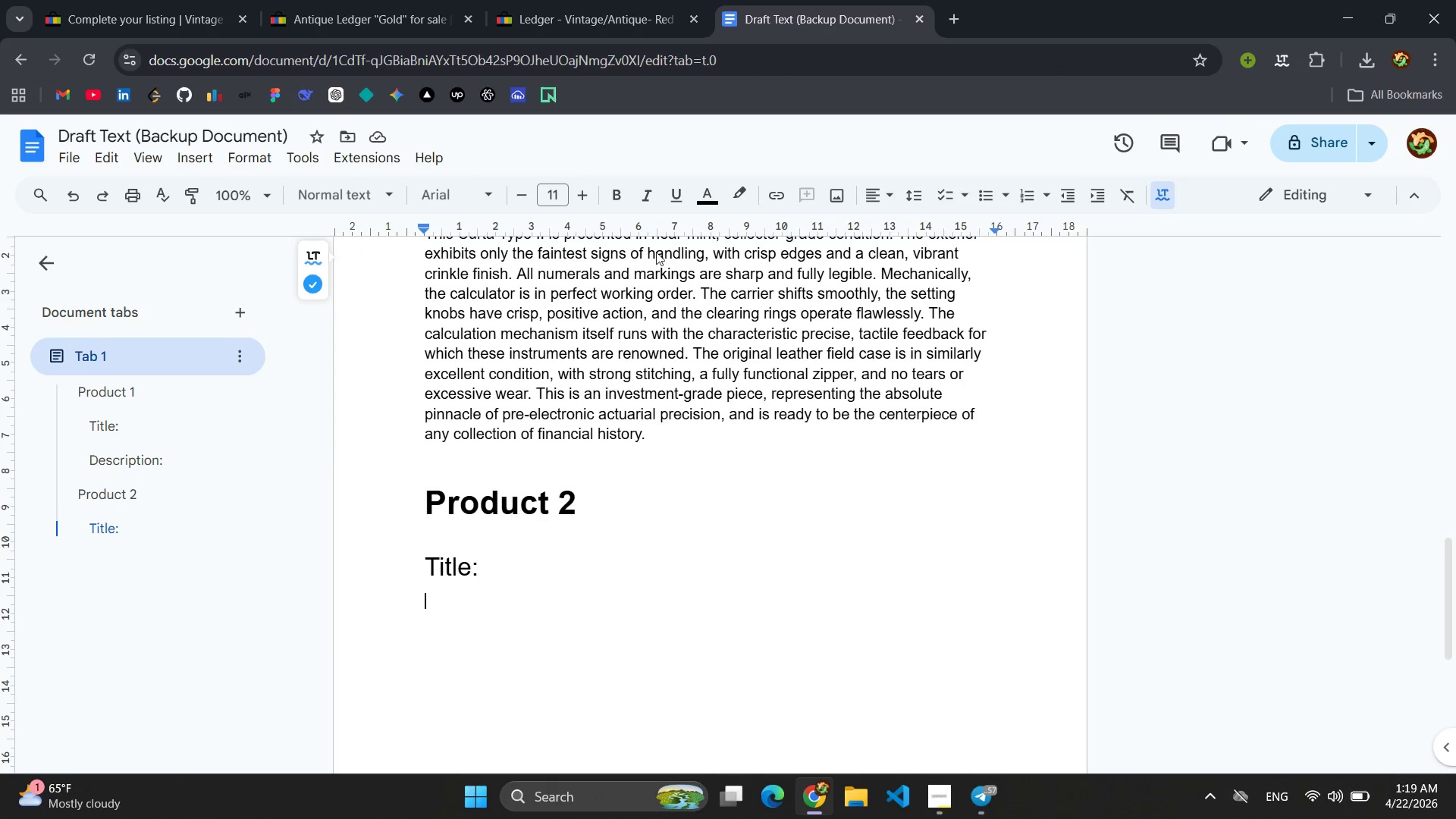 
scroll: coordinate [643, 433], scroll_direction: up, amount: 12.0
 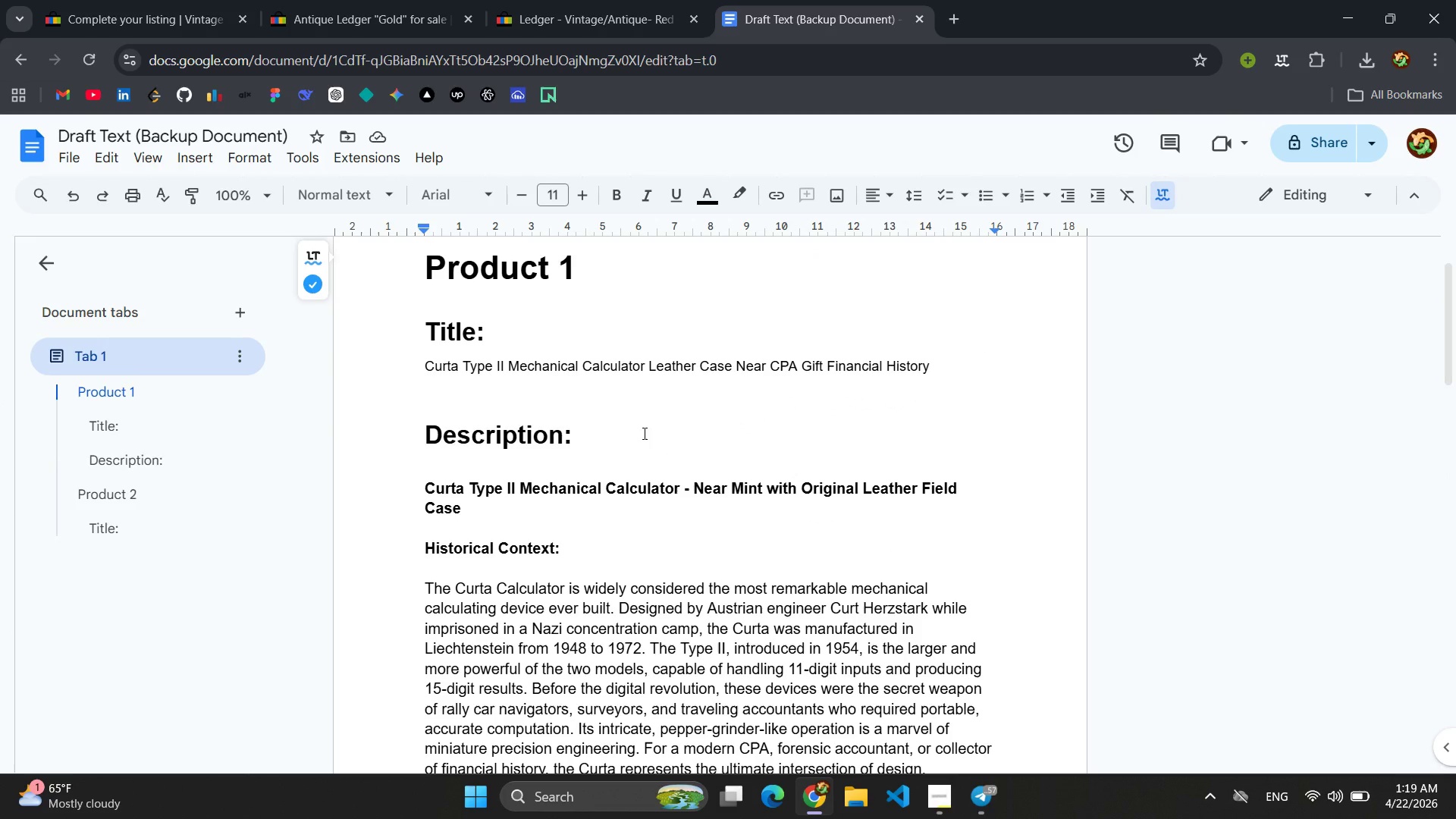 
scroll: coordinate [643, 433], scroll_direction: down, amount: 13.0
 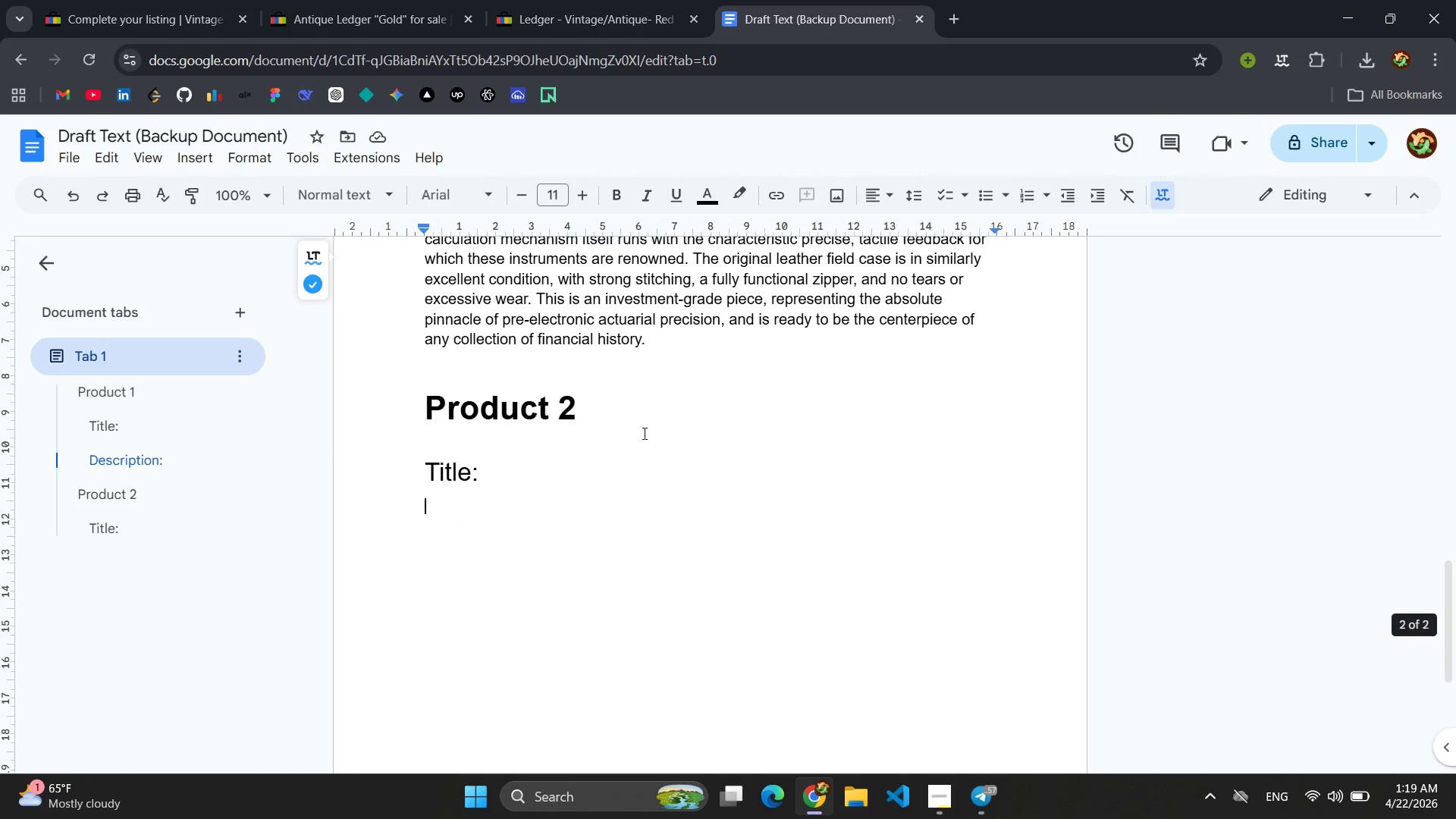 
key(Control+V)
 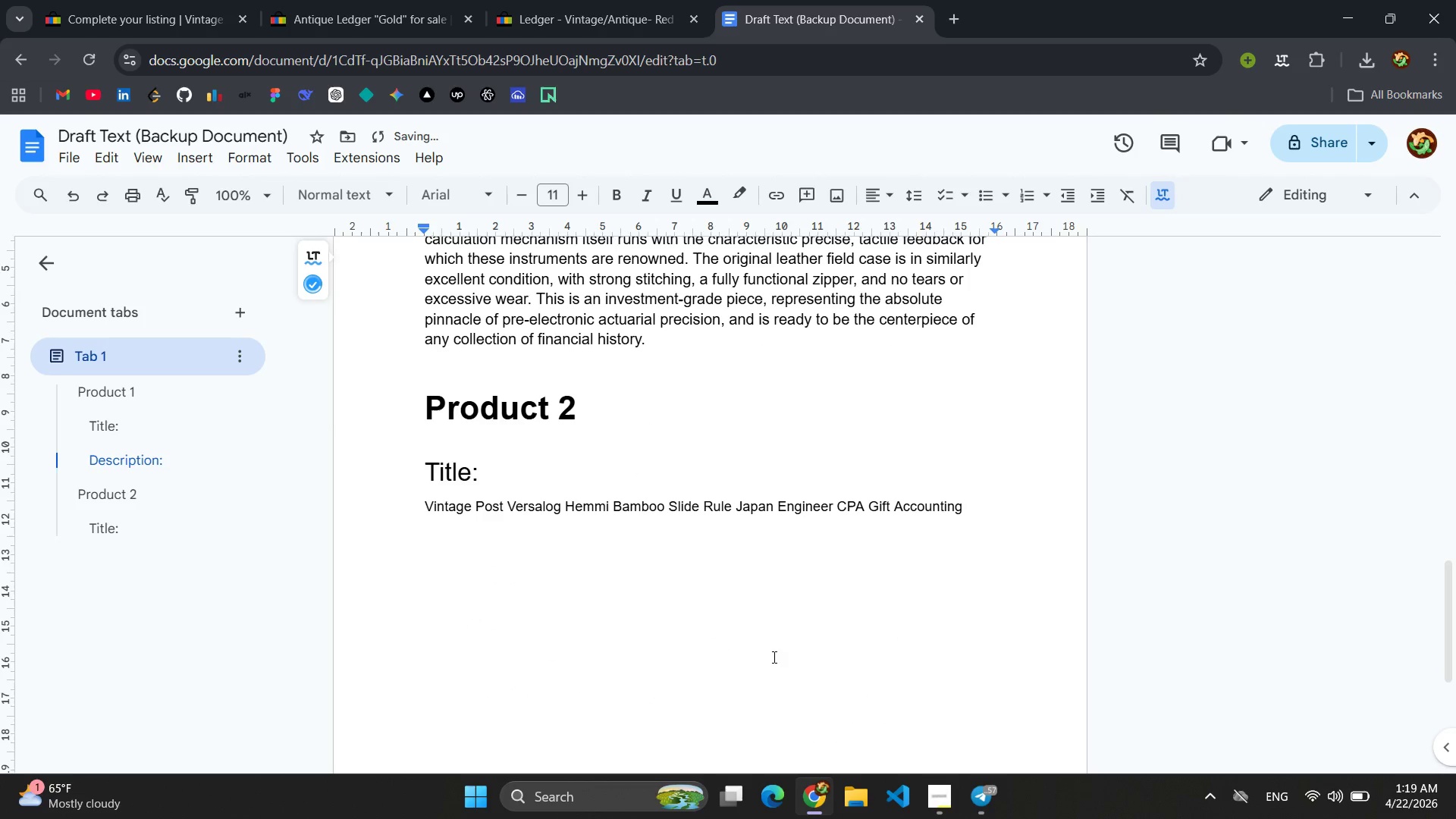 
key(Enter)
 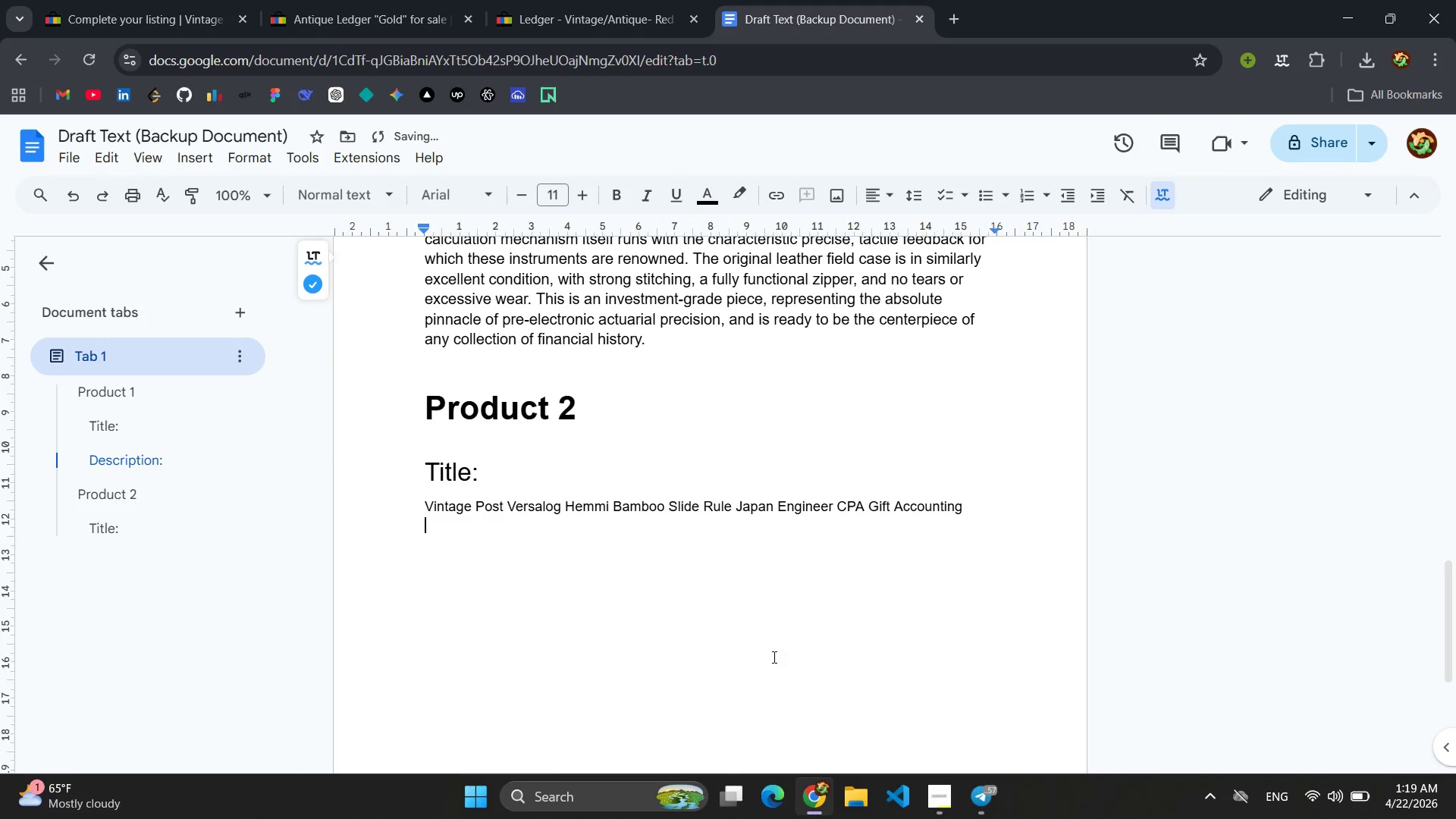 
key(Enter)
 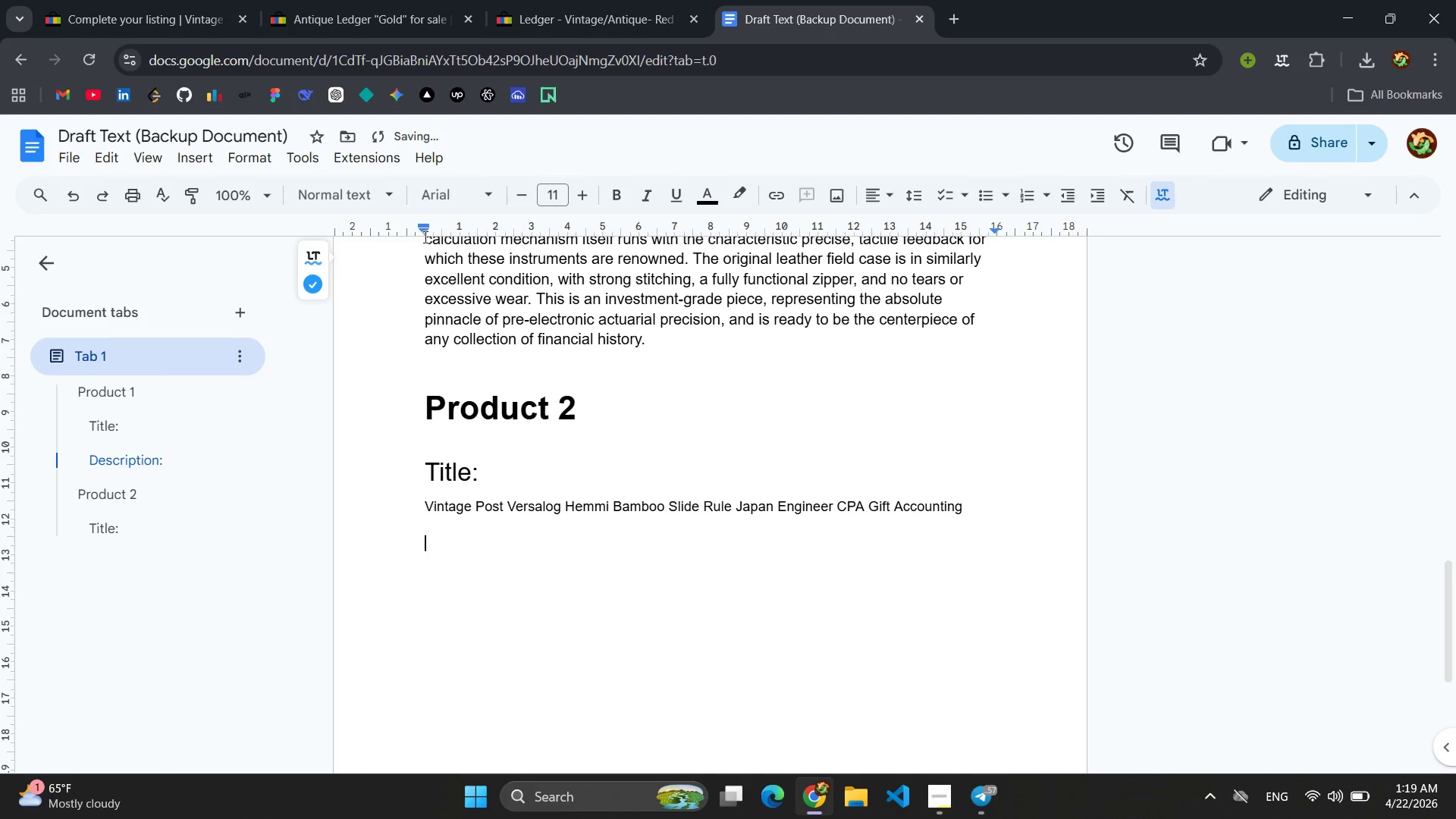 
left_click([388, 199])
 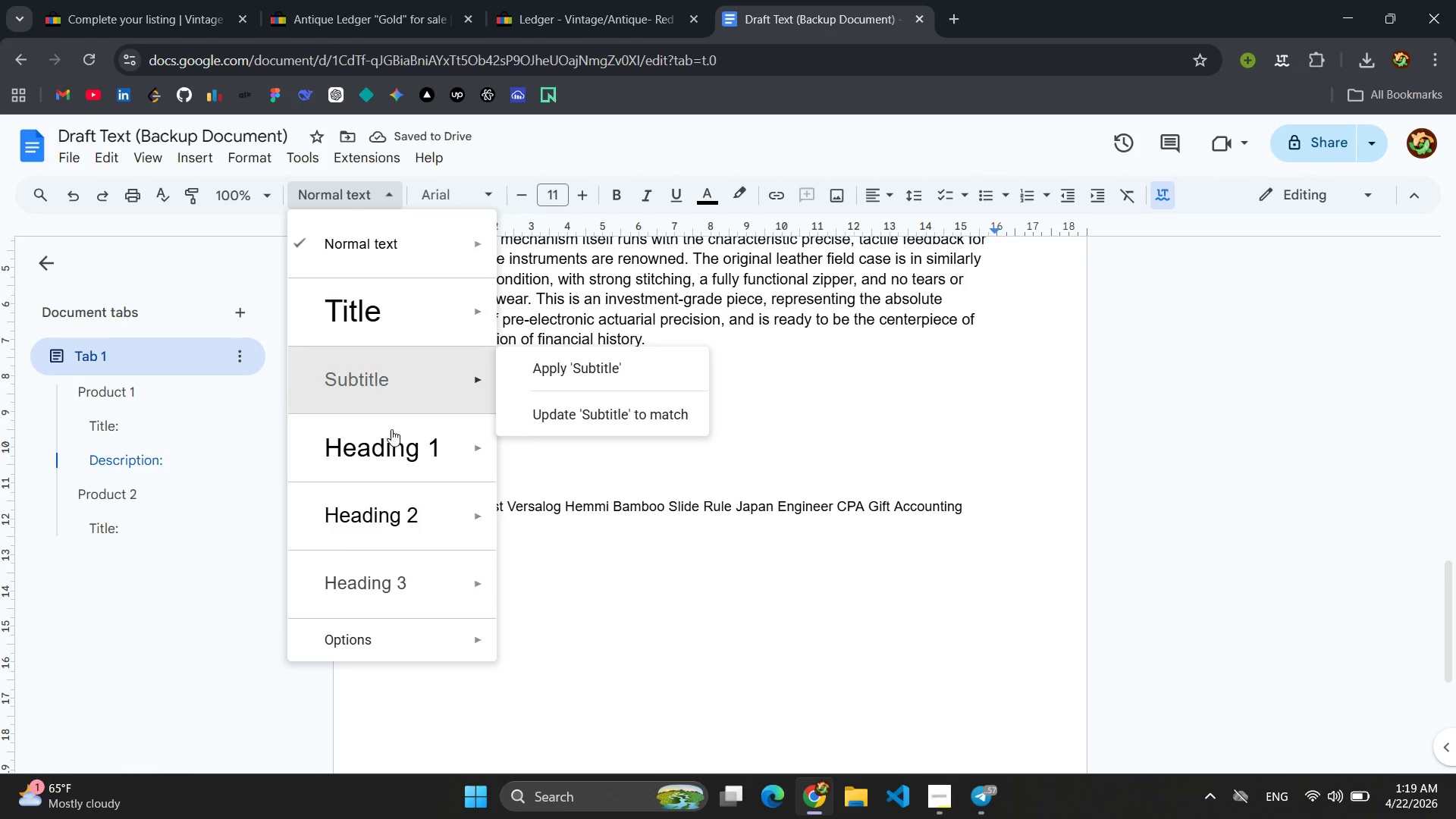 
left_click([392, 435])
 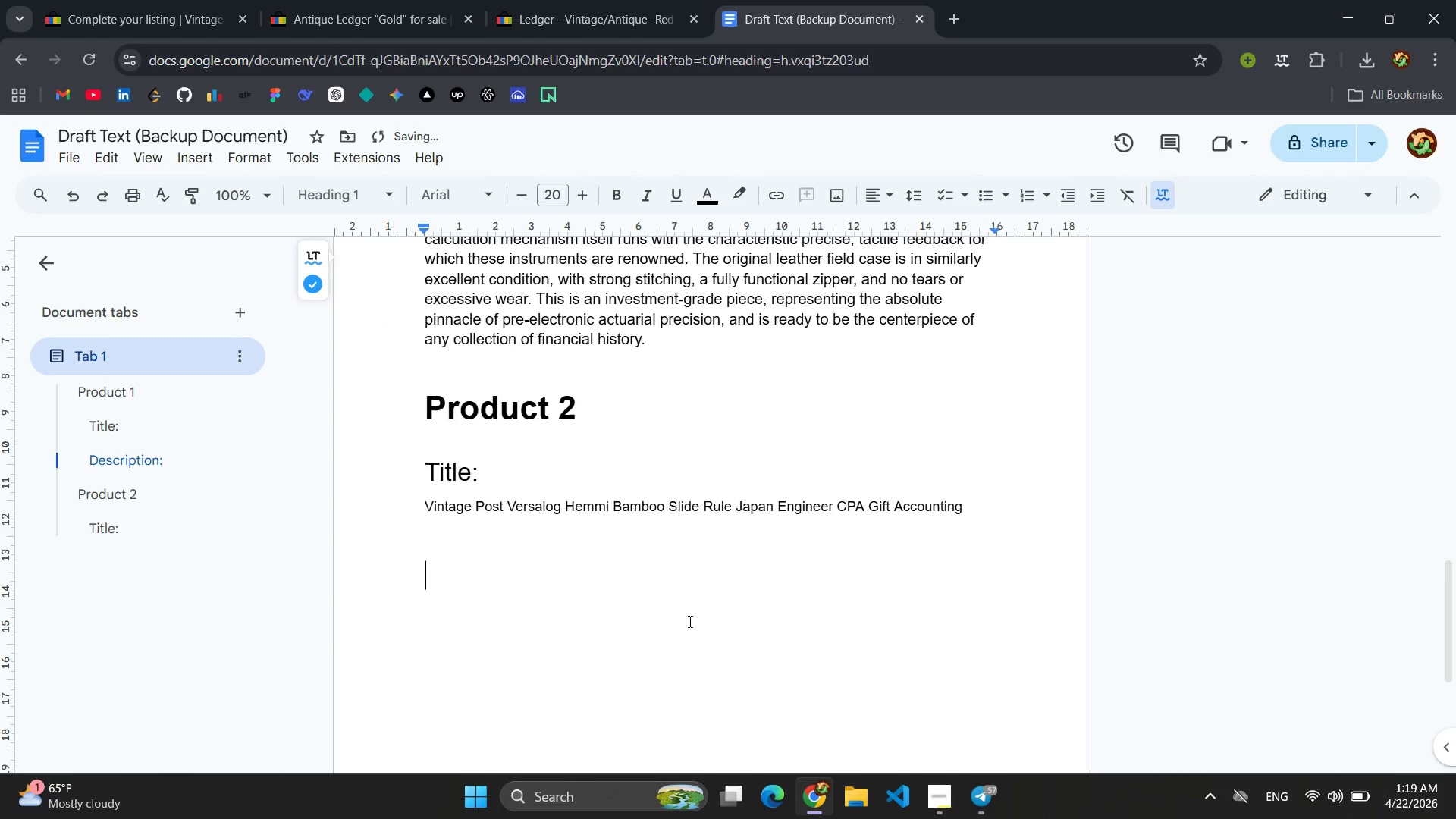 
type(Descriptio )
key(Backspace)
key(Backspace)
key(Backspace)
key(Backspace)
key(Backspace)
key(Backspace)
type(iption )
key(Backspace)
type(:)
 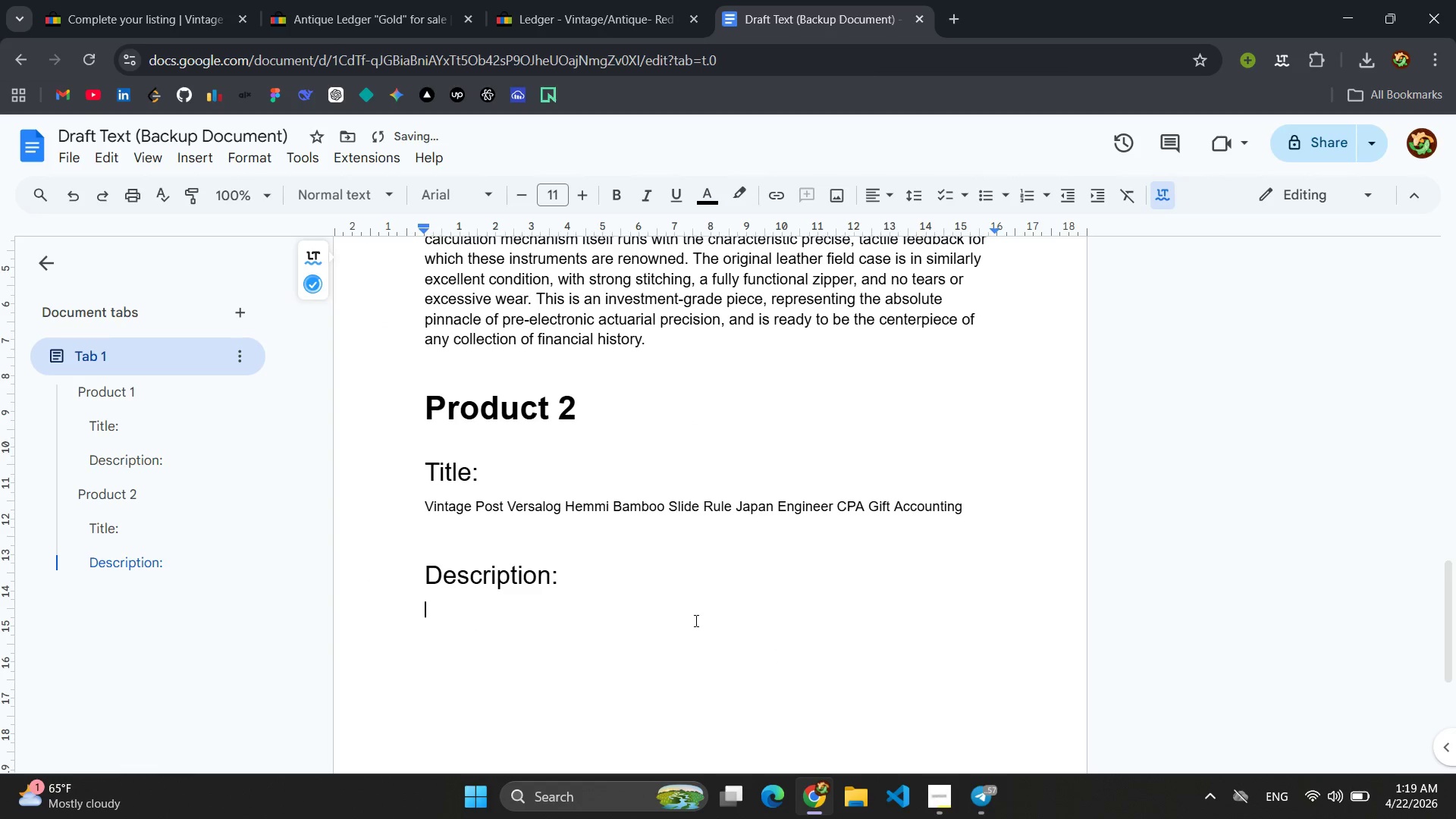 
 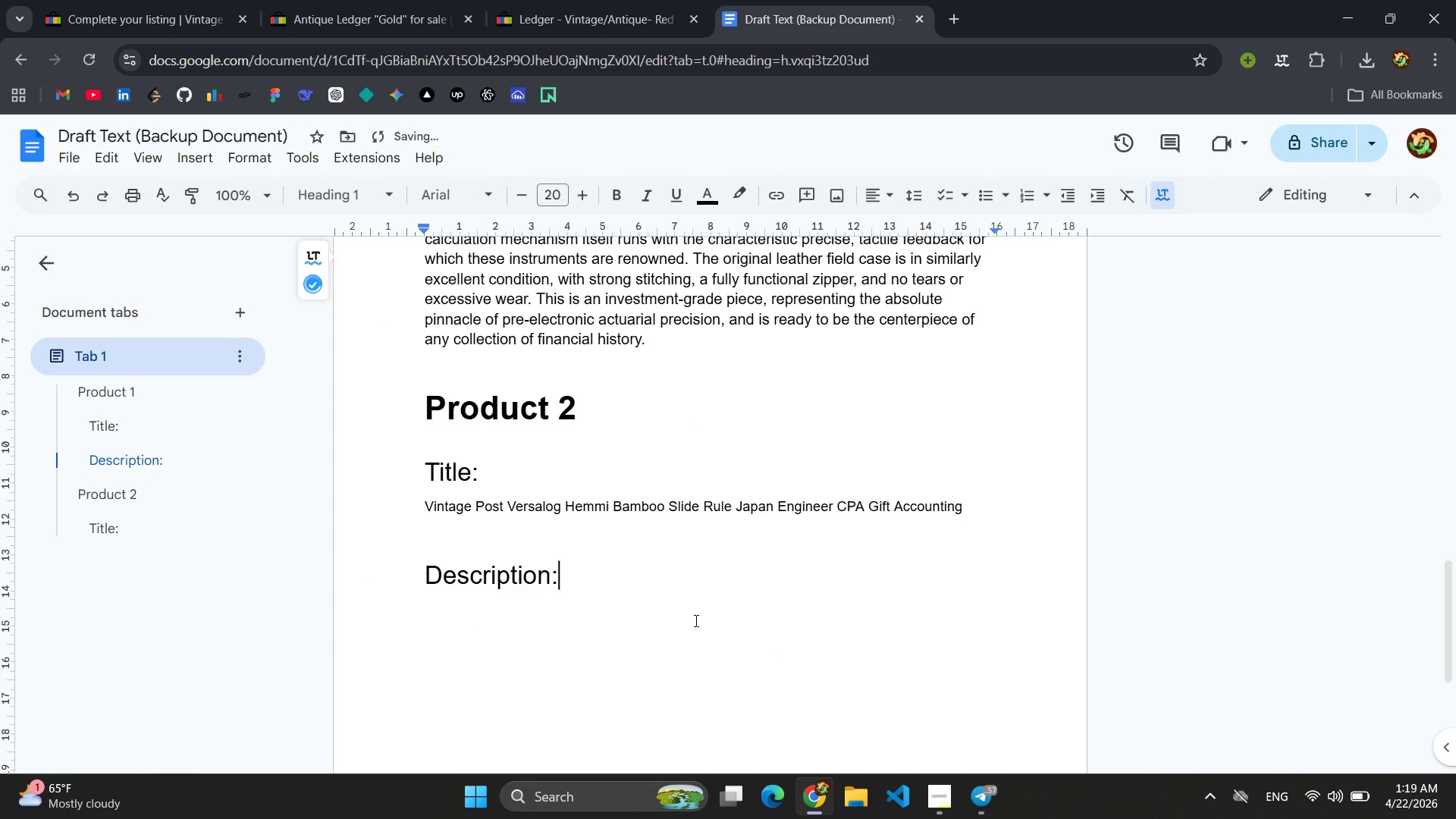 
key(Enter)
 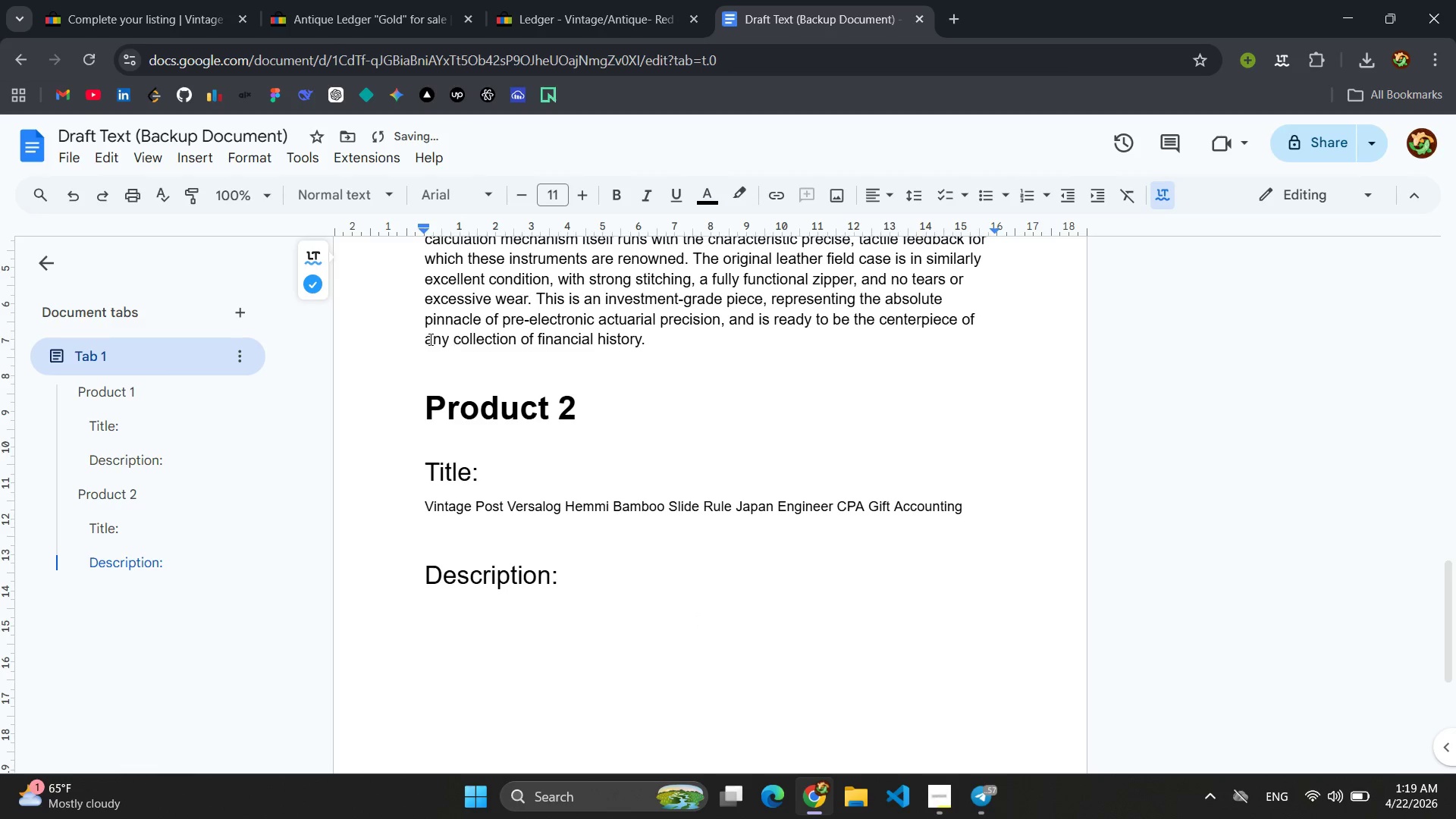 
left_click([161, 0])
 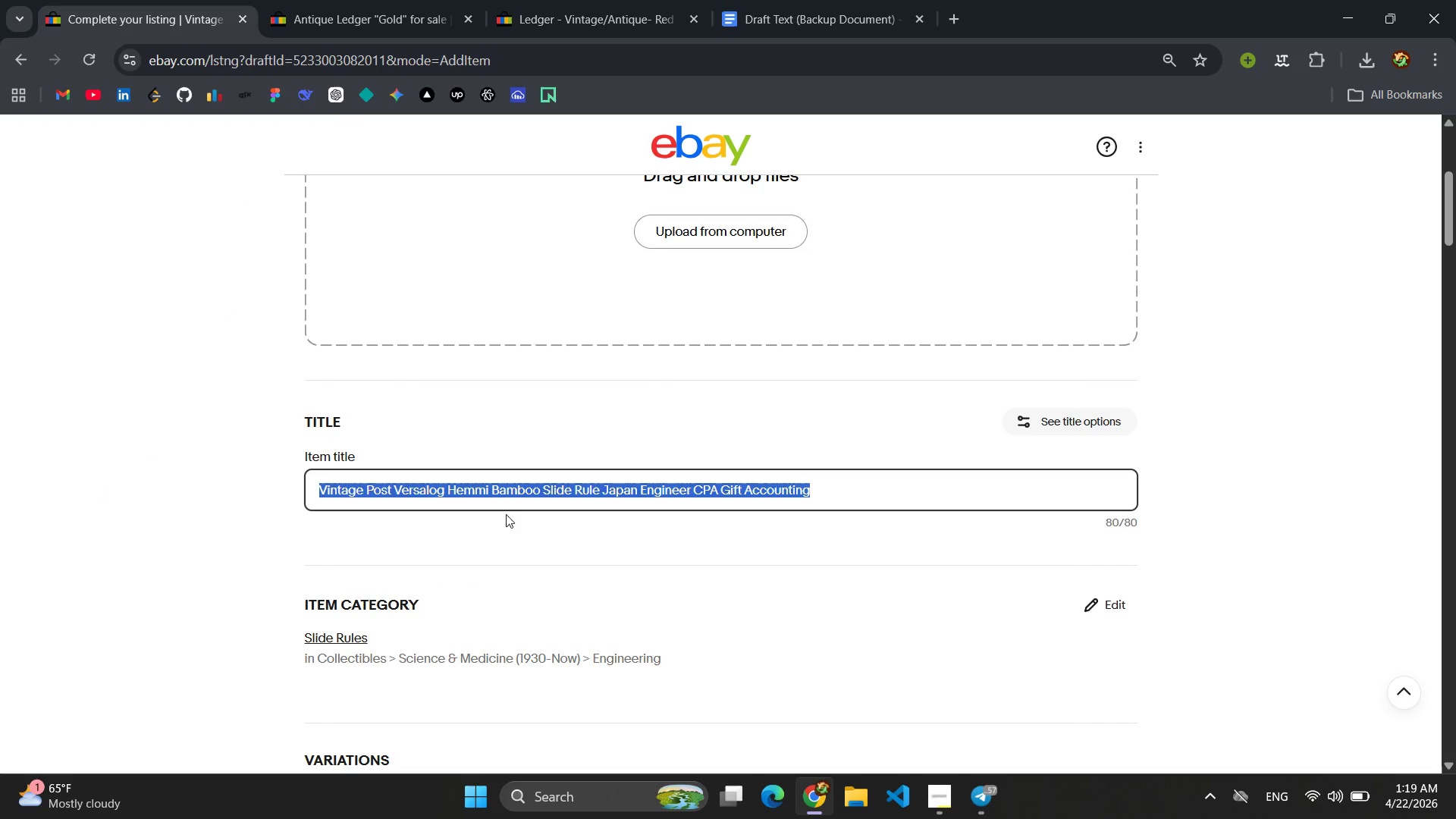 
left_click([506, 551])
 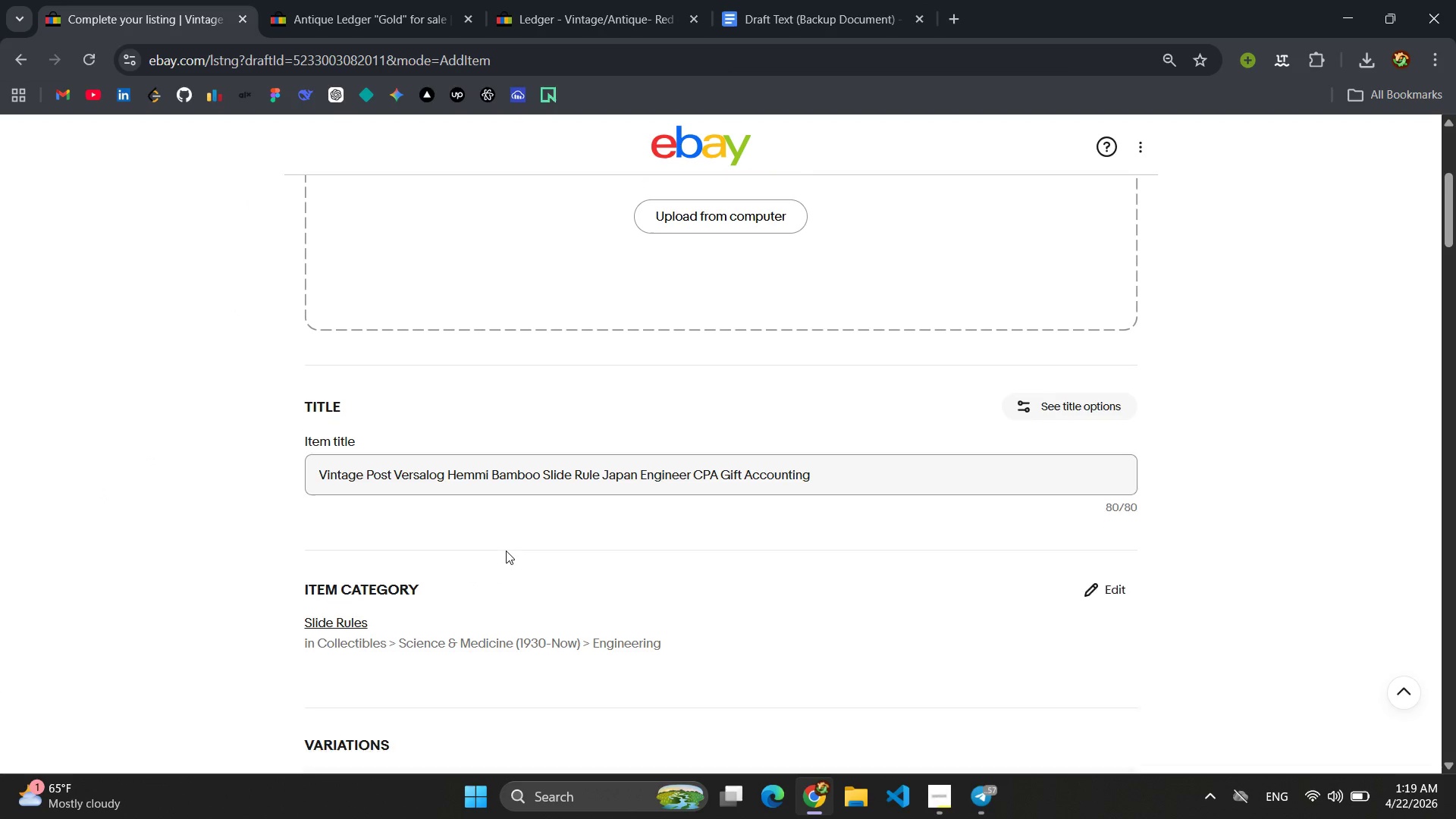 
scroll: coordinate [533, 523], scroll_direction: down, amount: 18.0
 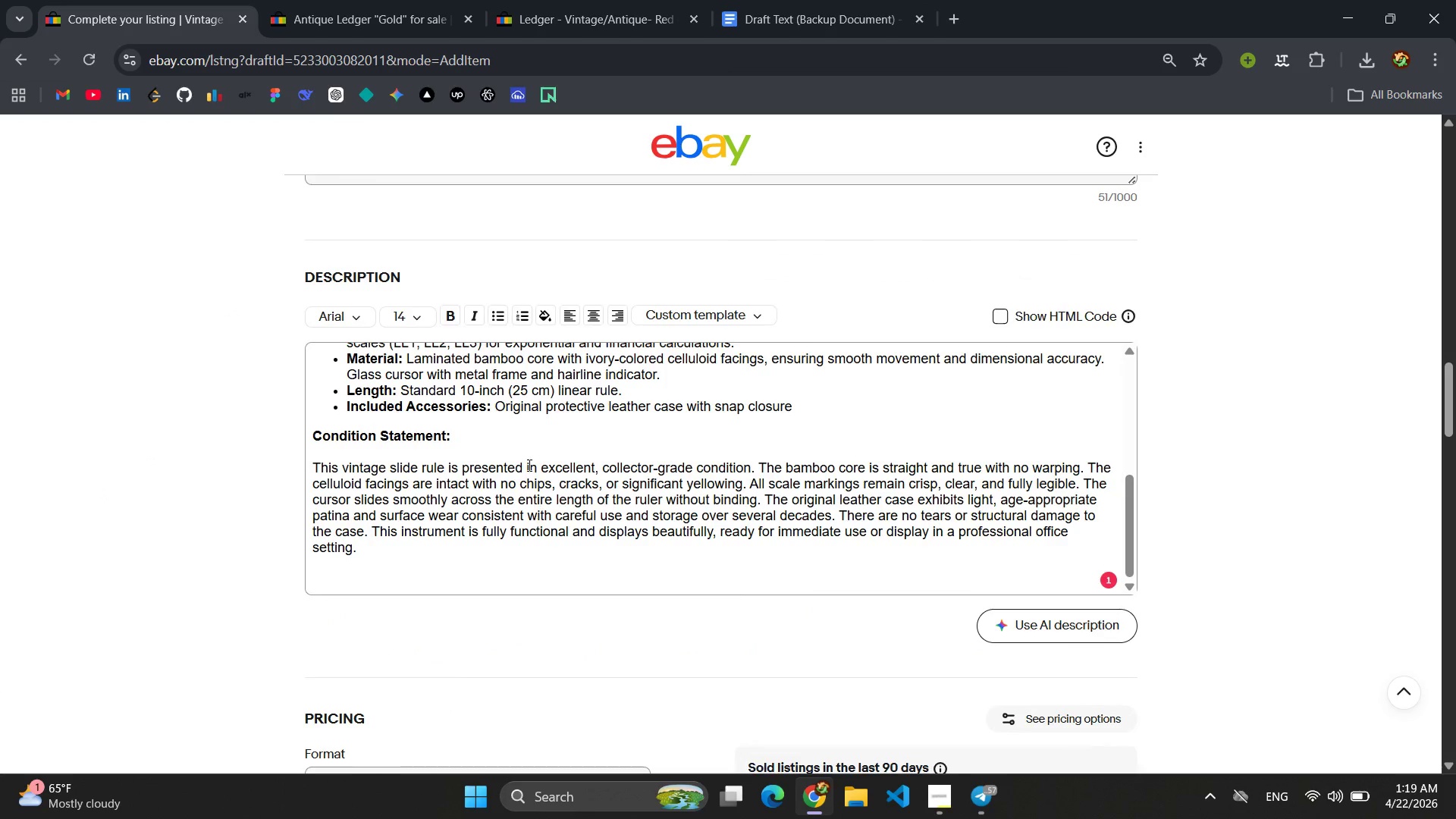 
left_click([526, 462])
 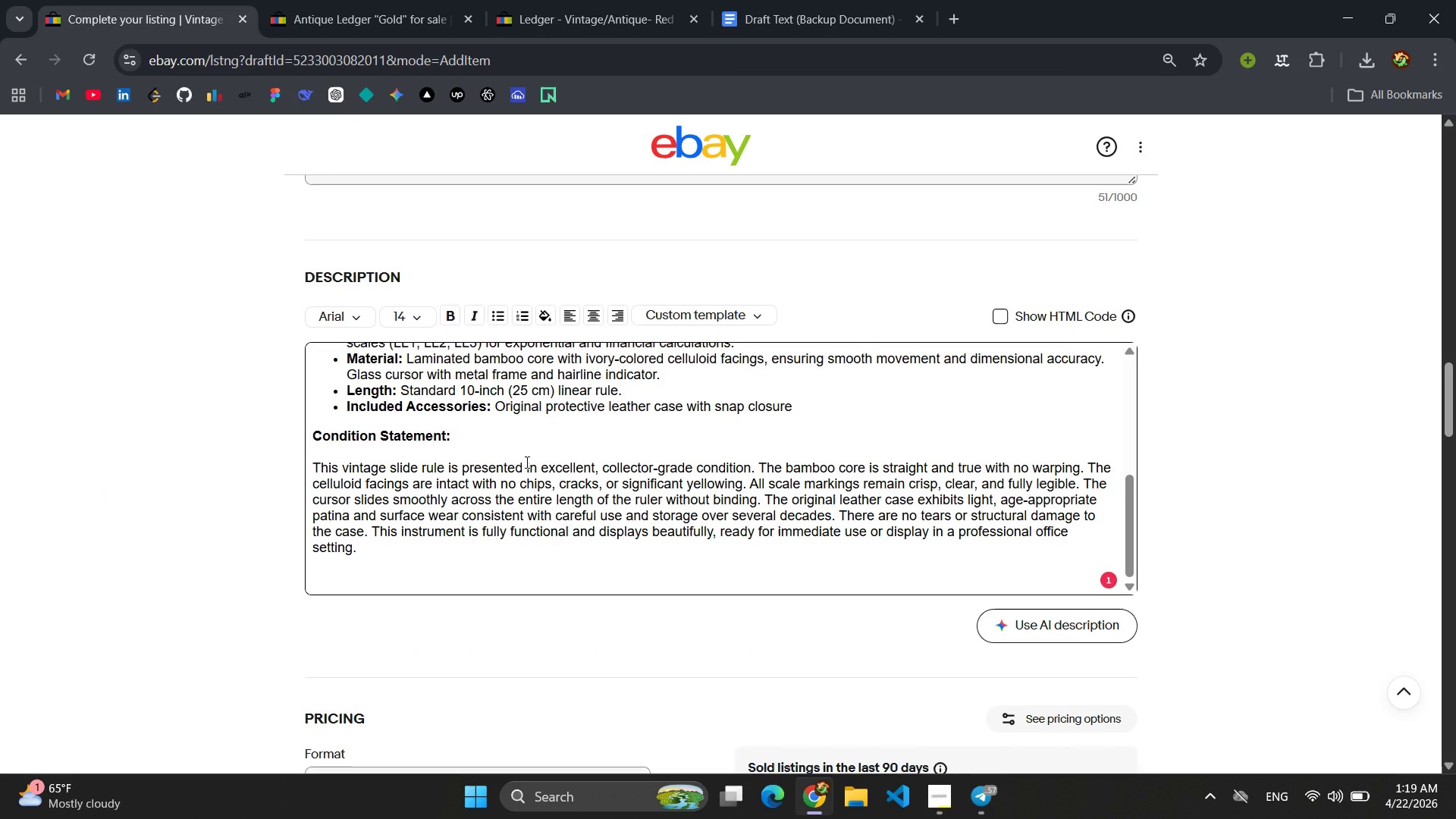 
key(Control+A)
 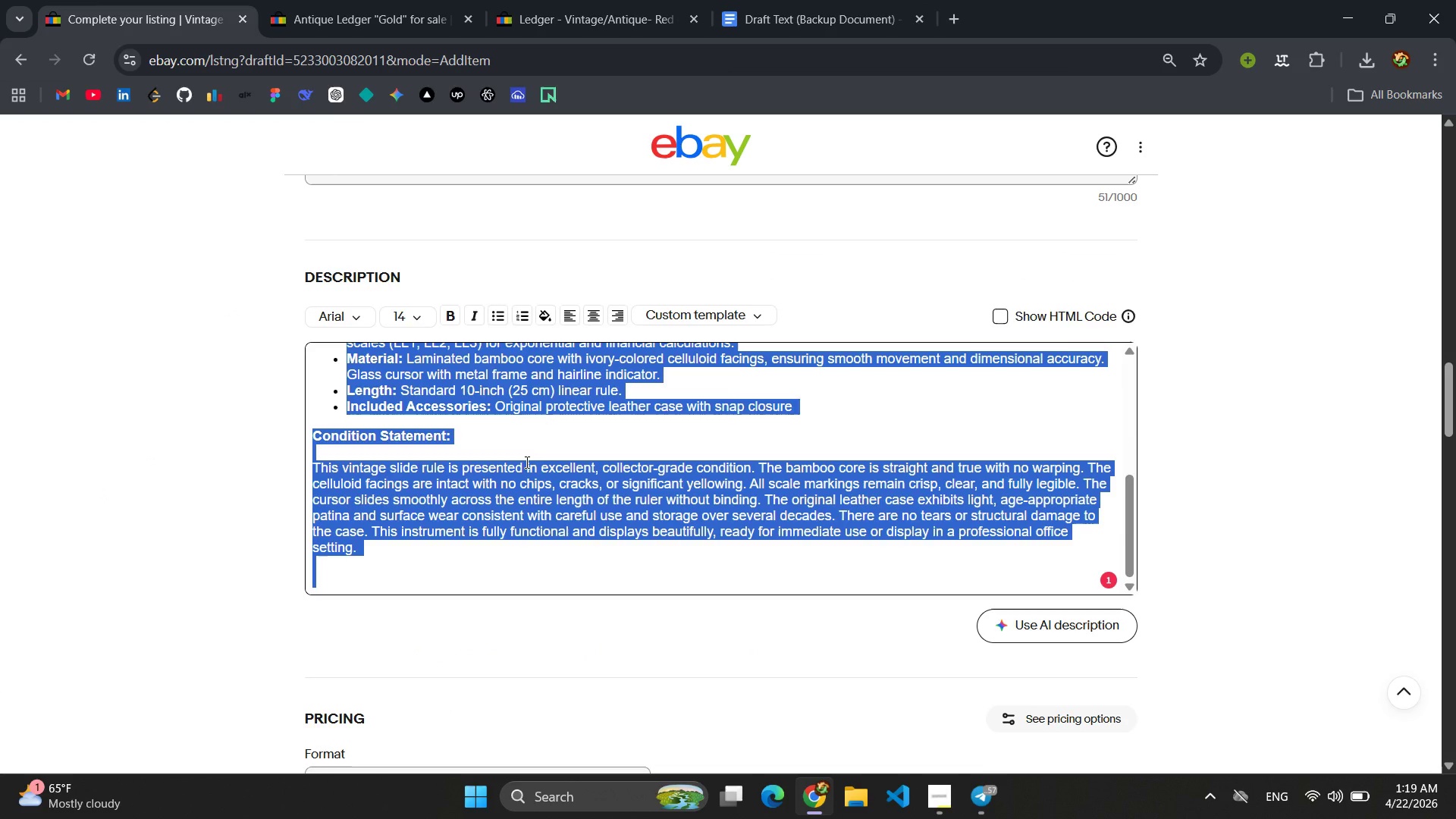 
key(Control+C)
 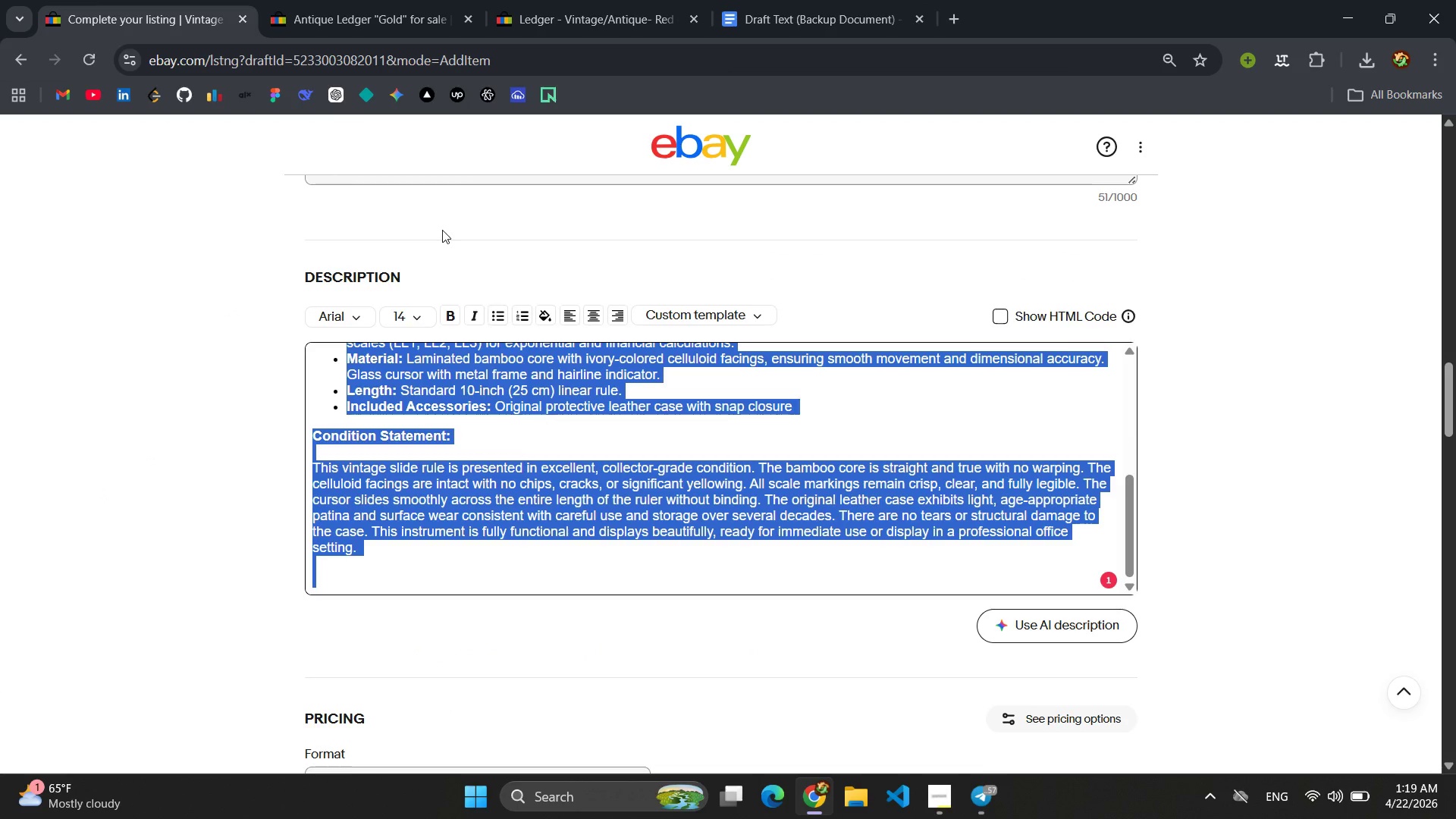 
left_click([345, 25])
 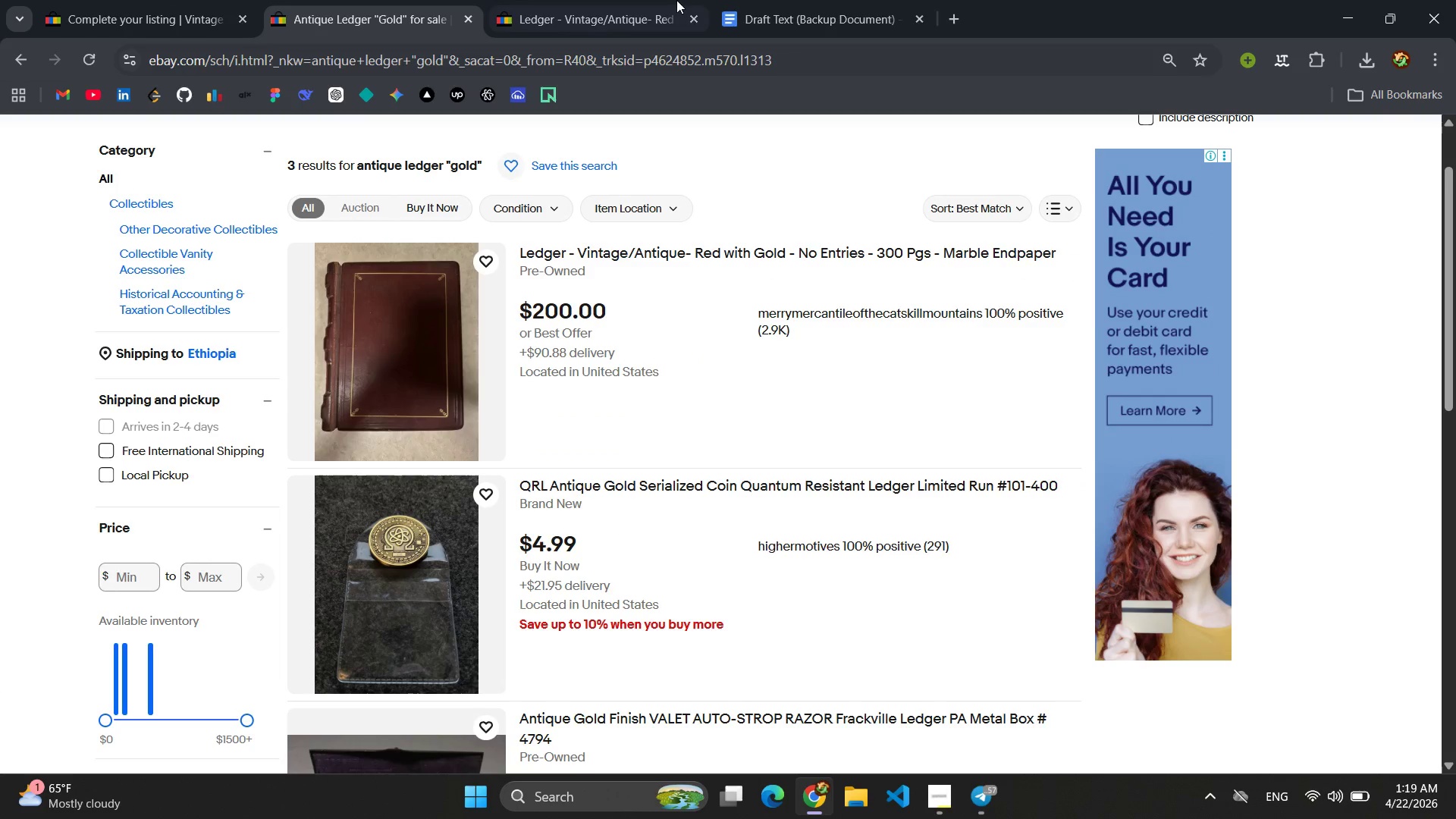 
left_click([755, 0])
 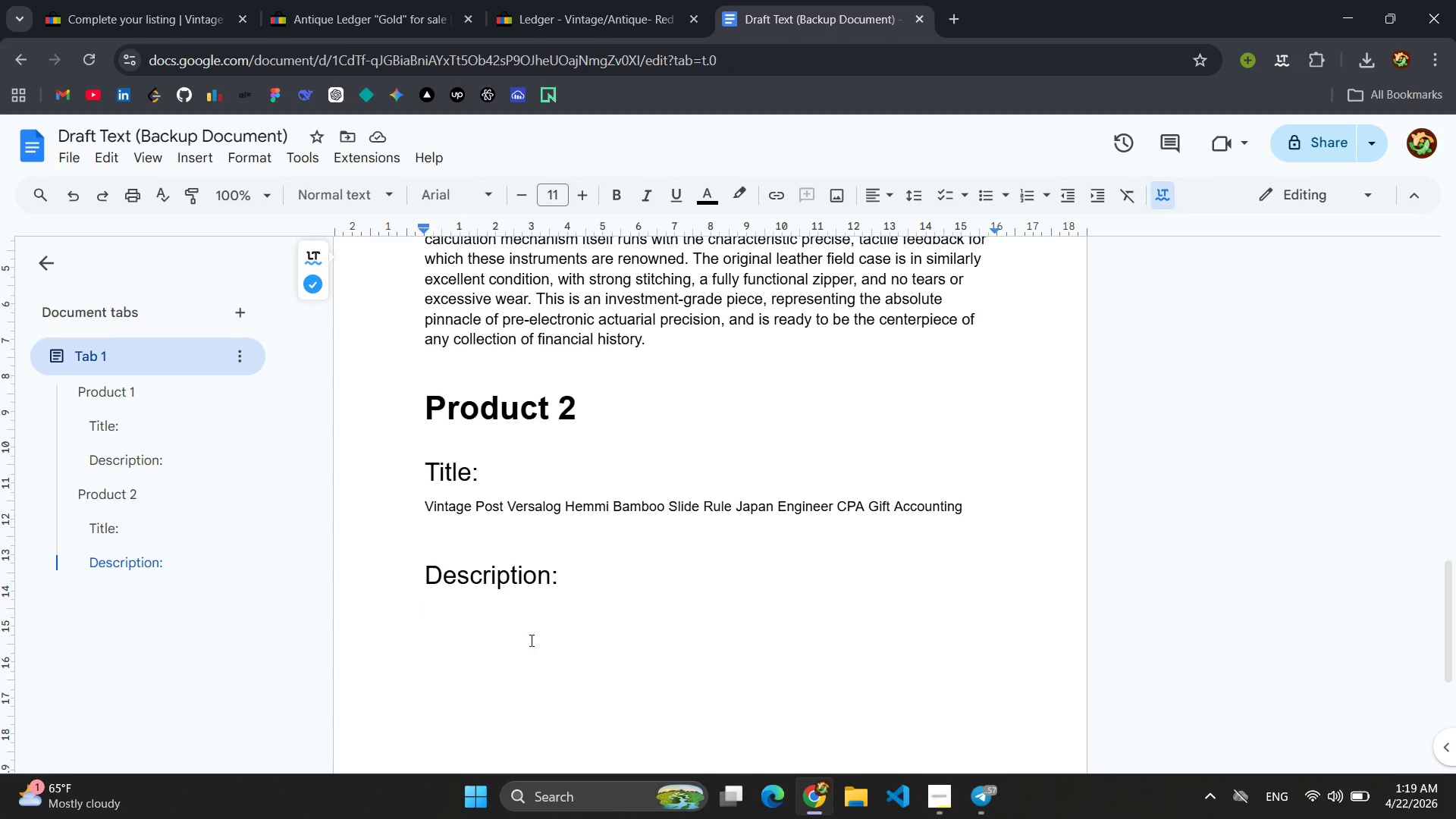 
key(Control+V)
 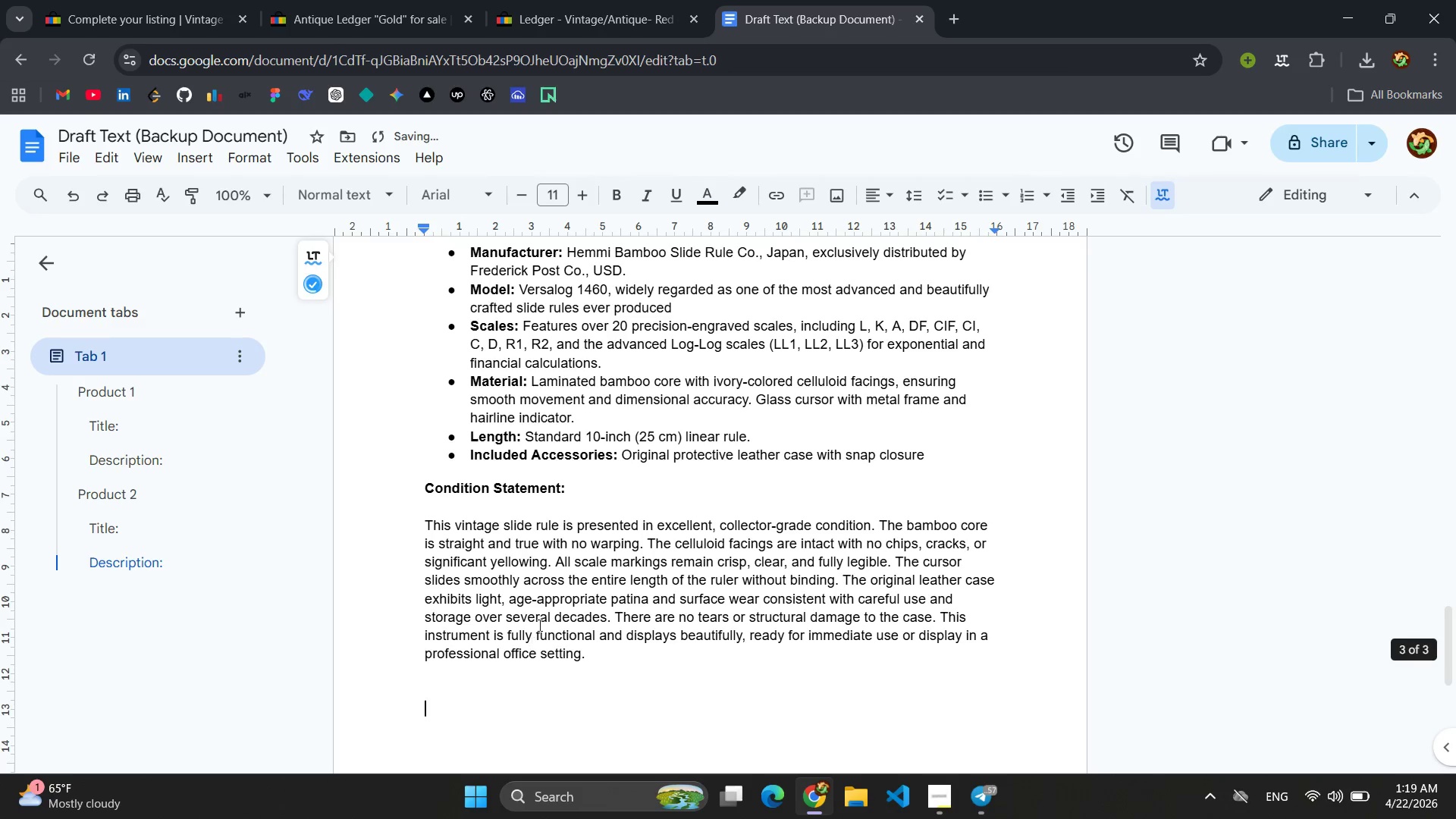 
scroll: coordinate [619, 576], scroll_direction: up, amount: 10.0
 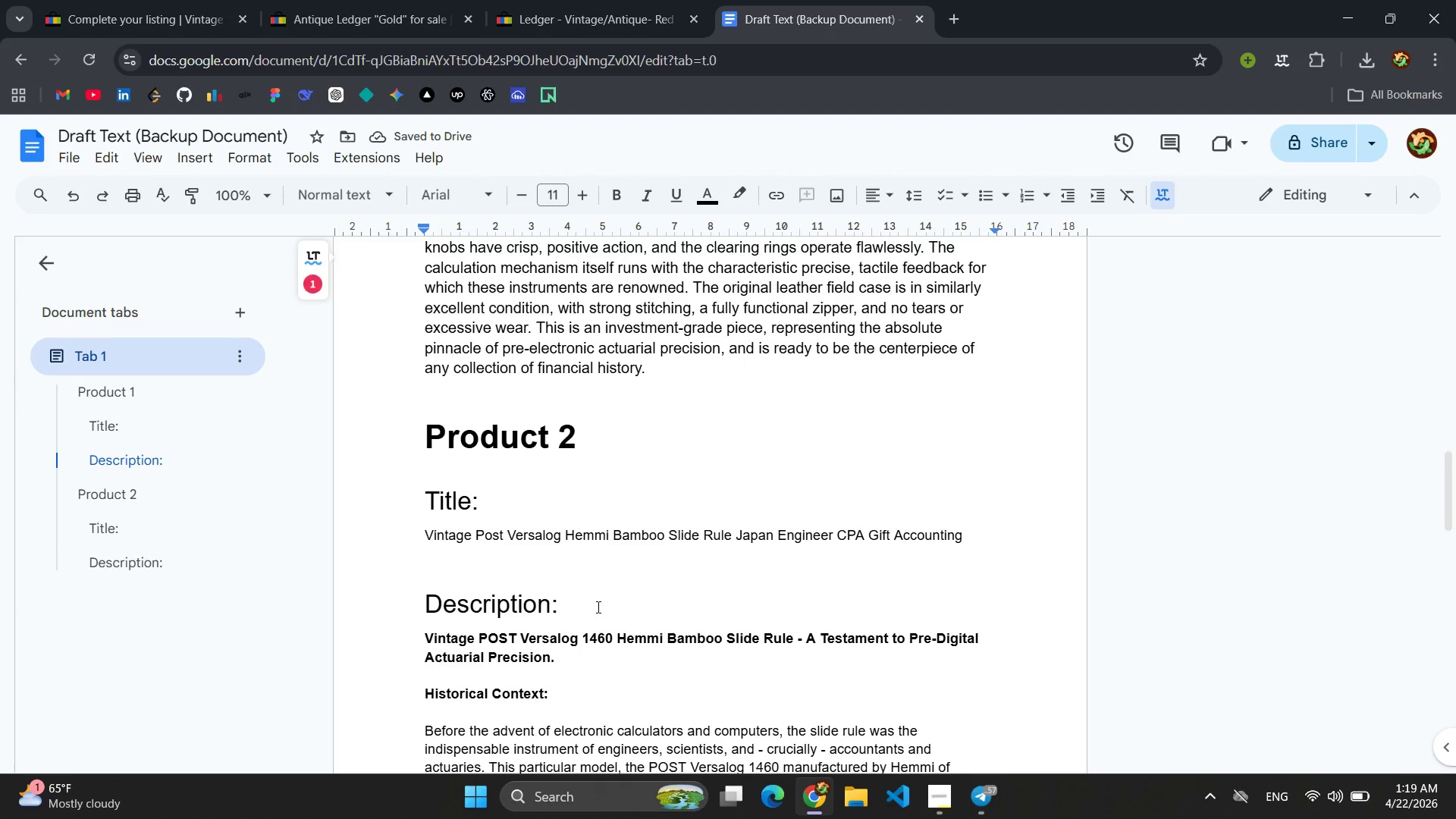 
left_click_drag(start_coordinate=[585, 607], to_coordinate=[413, 596])
 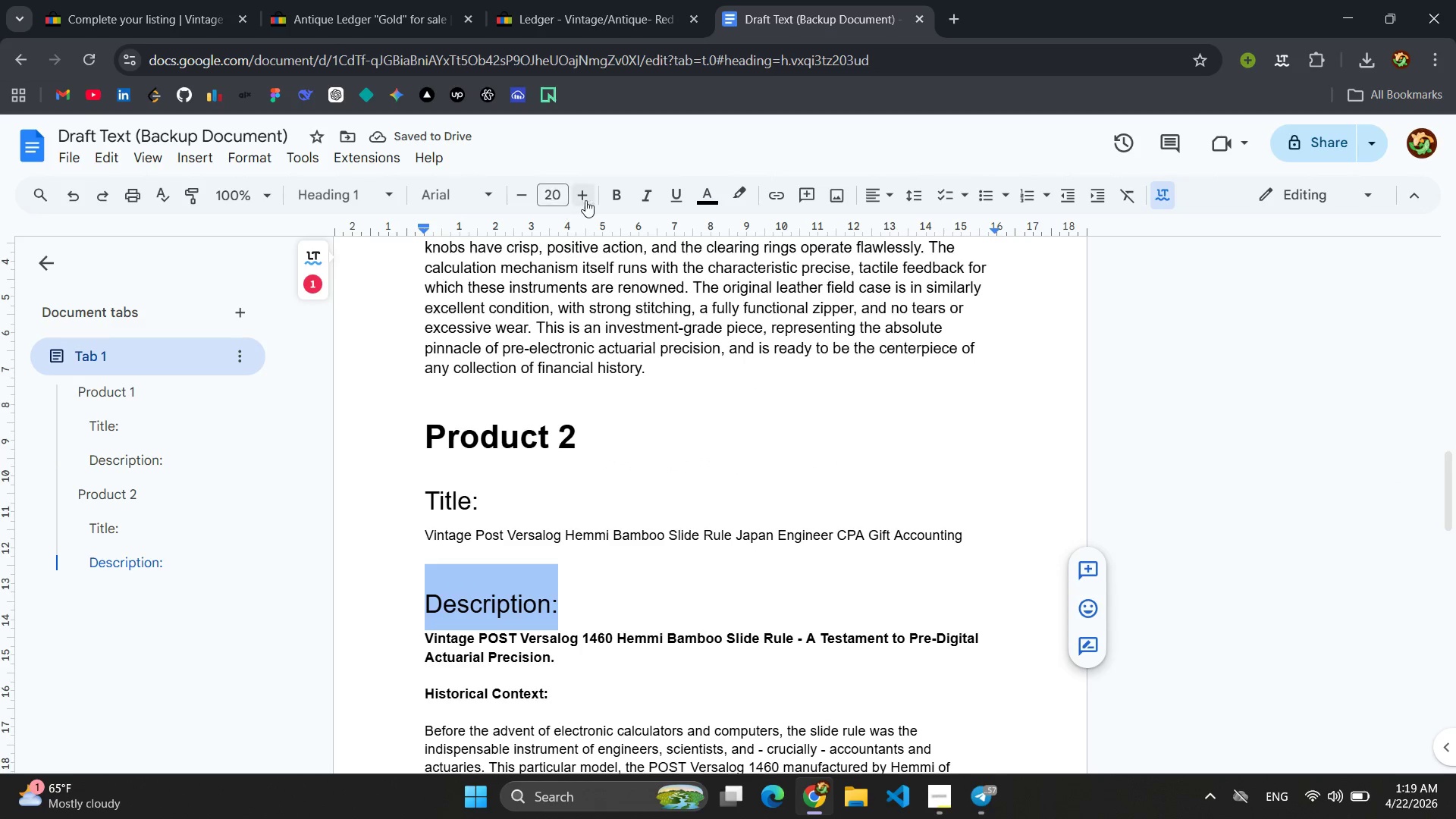 
left_click([617, 191])
 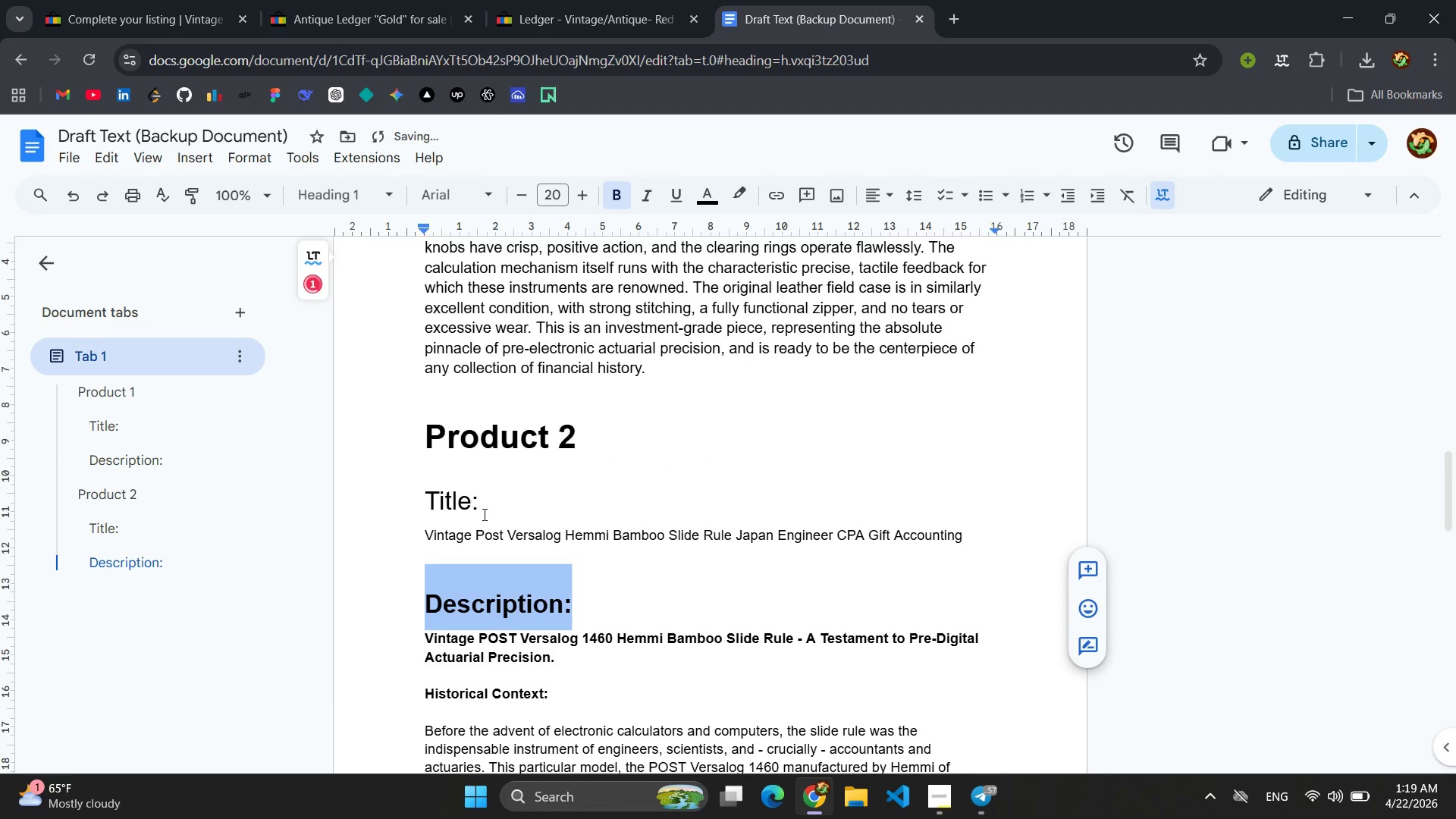 
left_click_drag(start_coordinate=[494, 500], to_coordinate=[423, 497])
 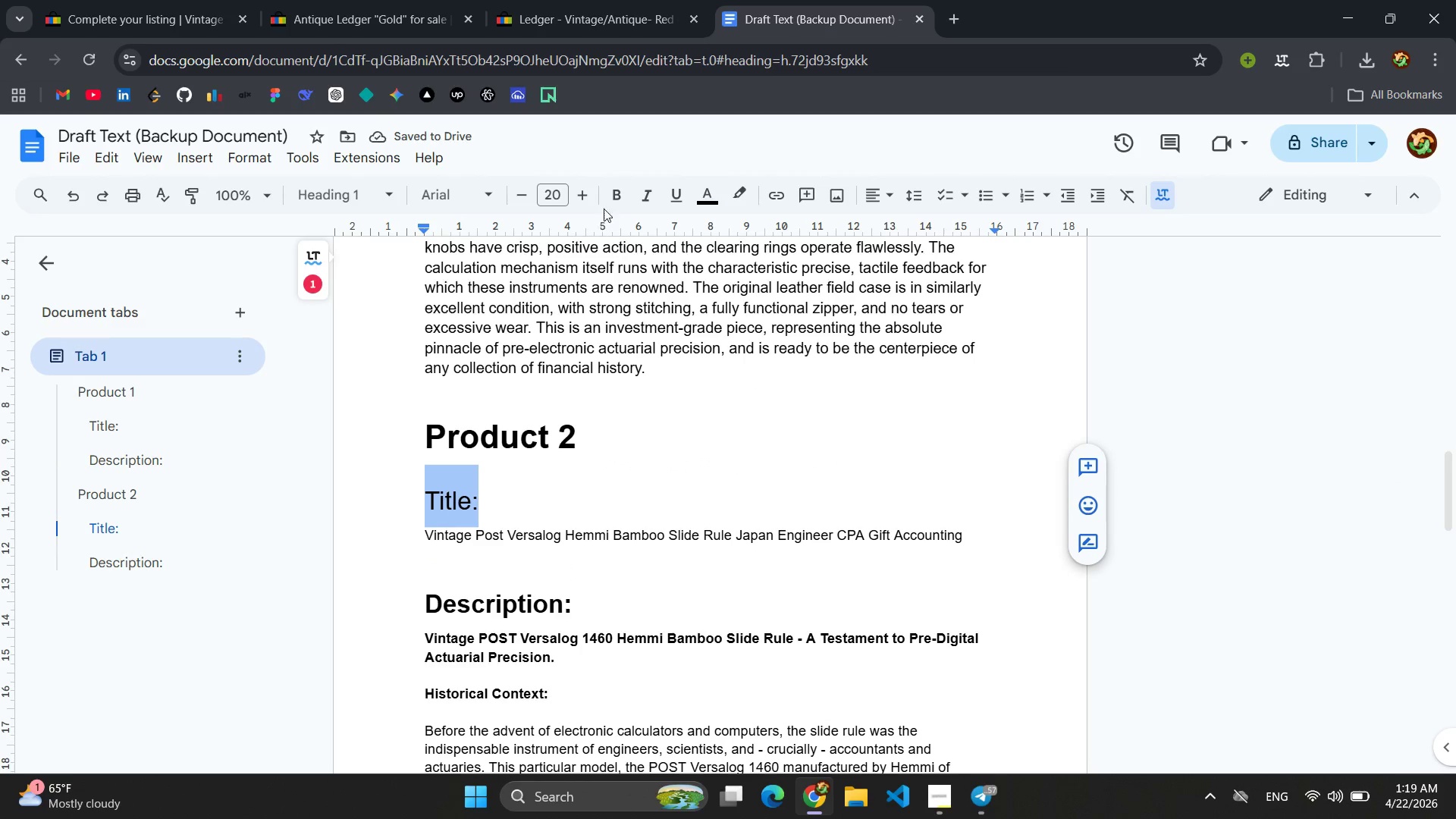 
left_click([615, 191])
 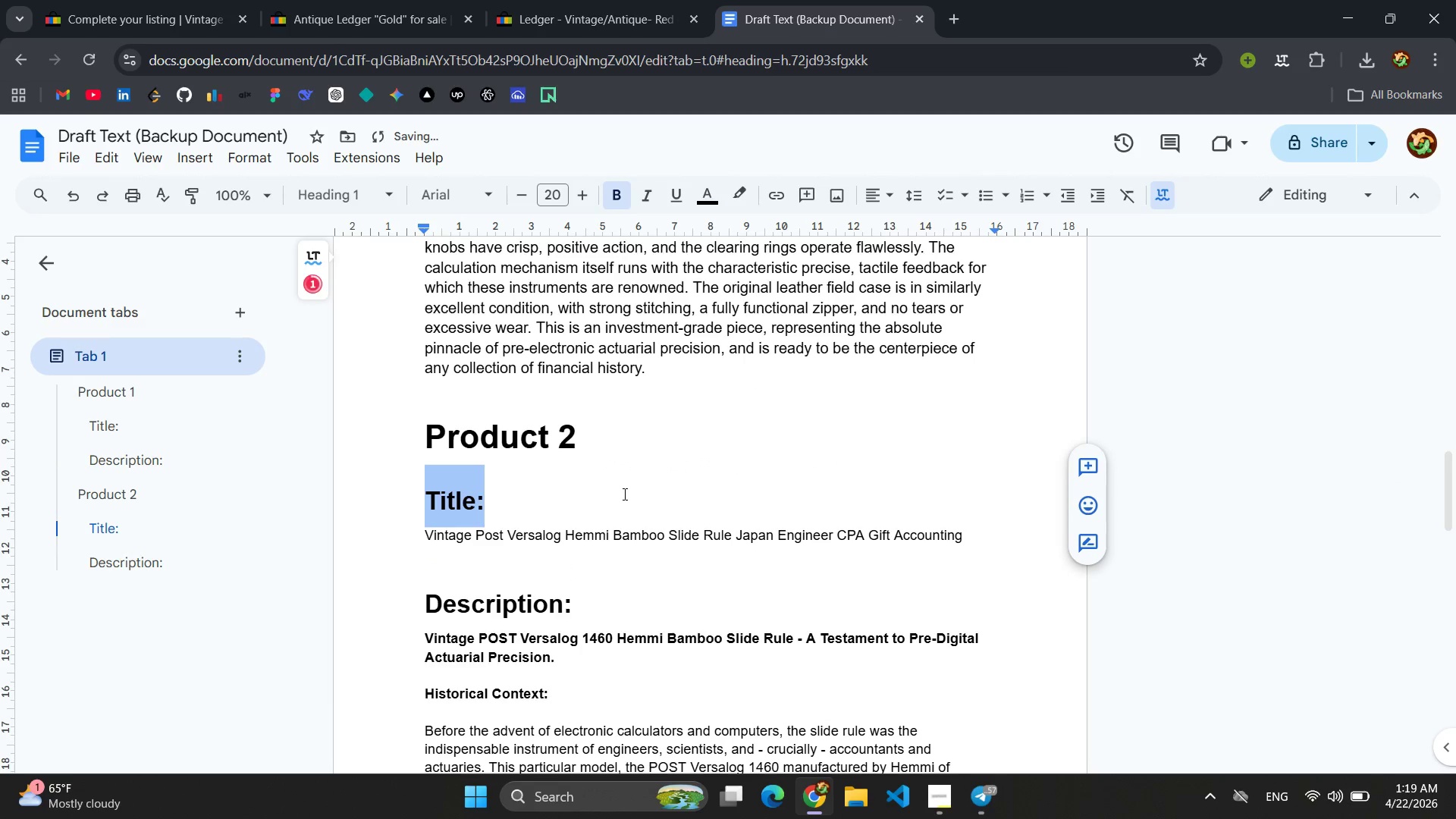 
left_click([623, 494])
 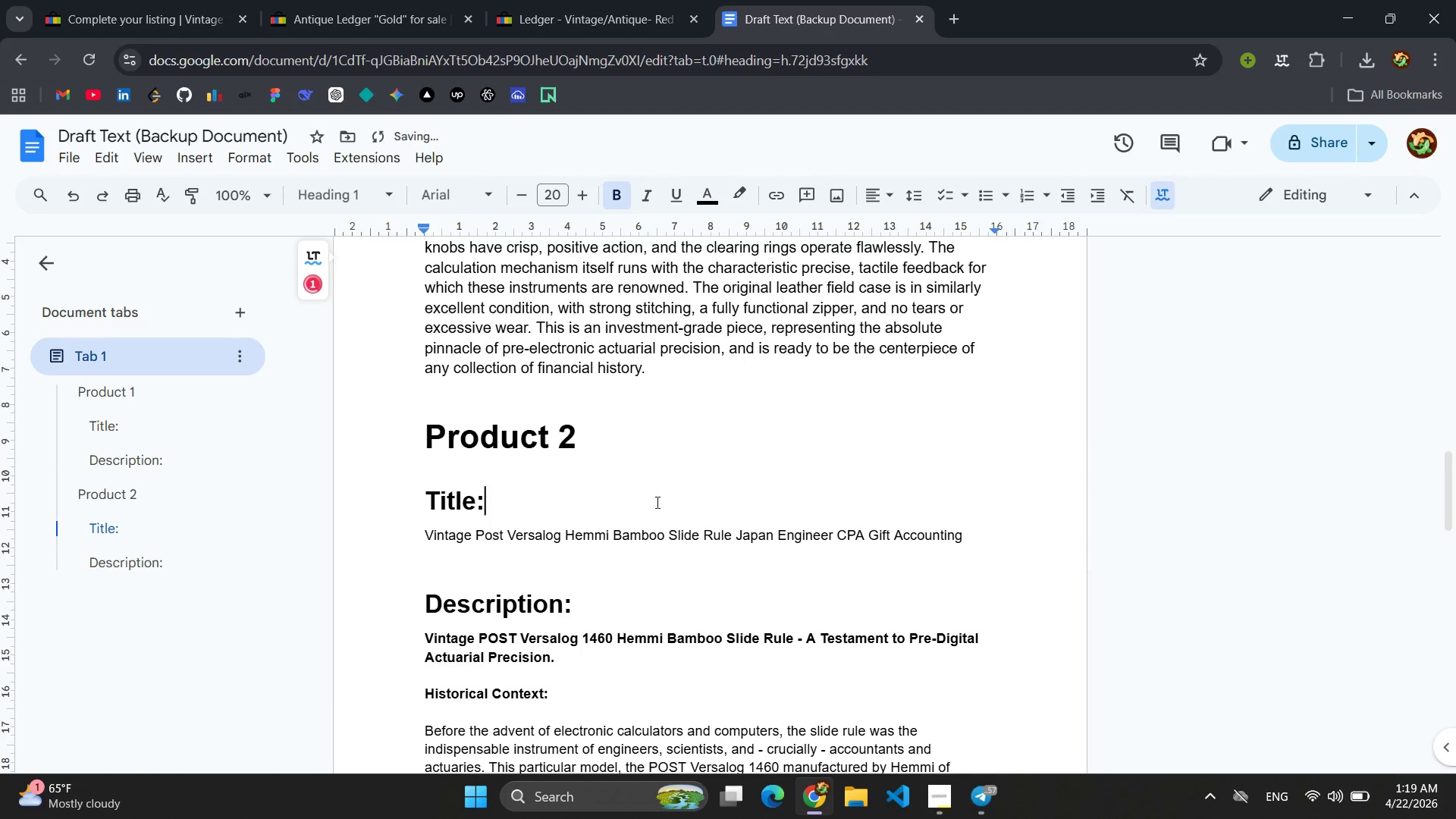 
scroll: coordinate [755, 508], scroll_direction: up, amount: 15.0
 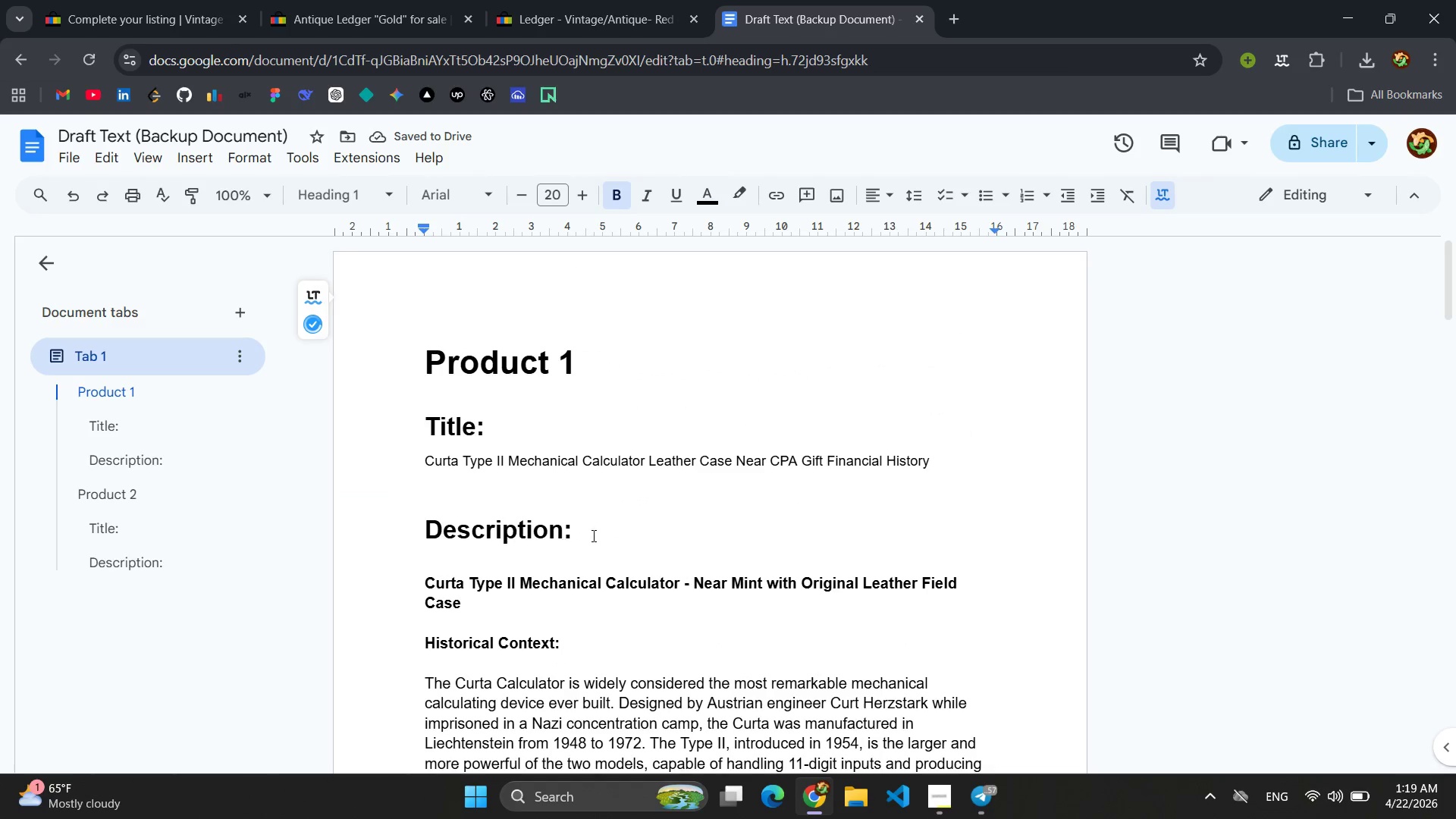 
scroll: coordinate [612, 527], scroll_direction: down, amount: 4.0
 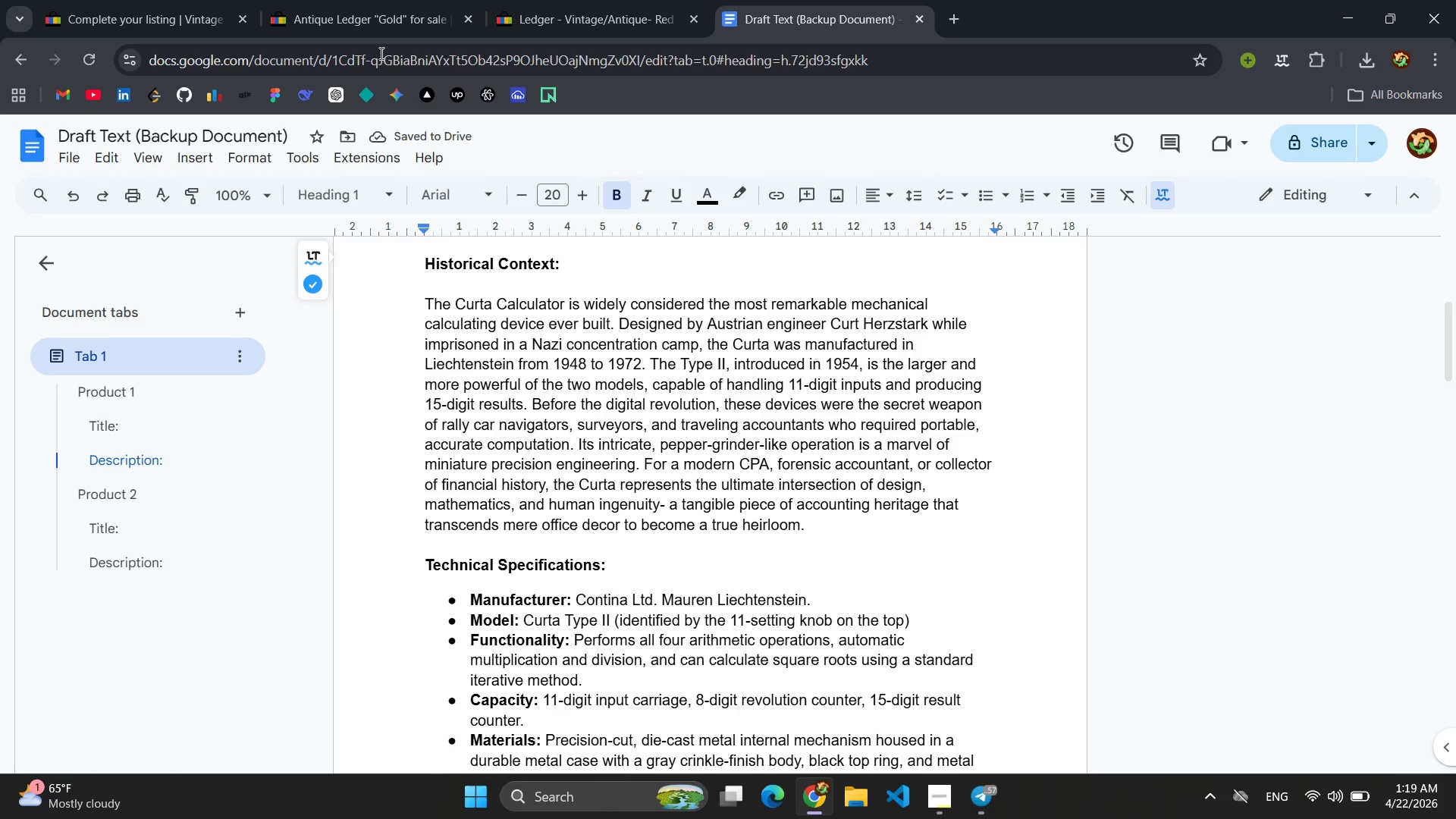 
left_click([361, 17])
 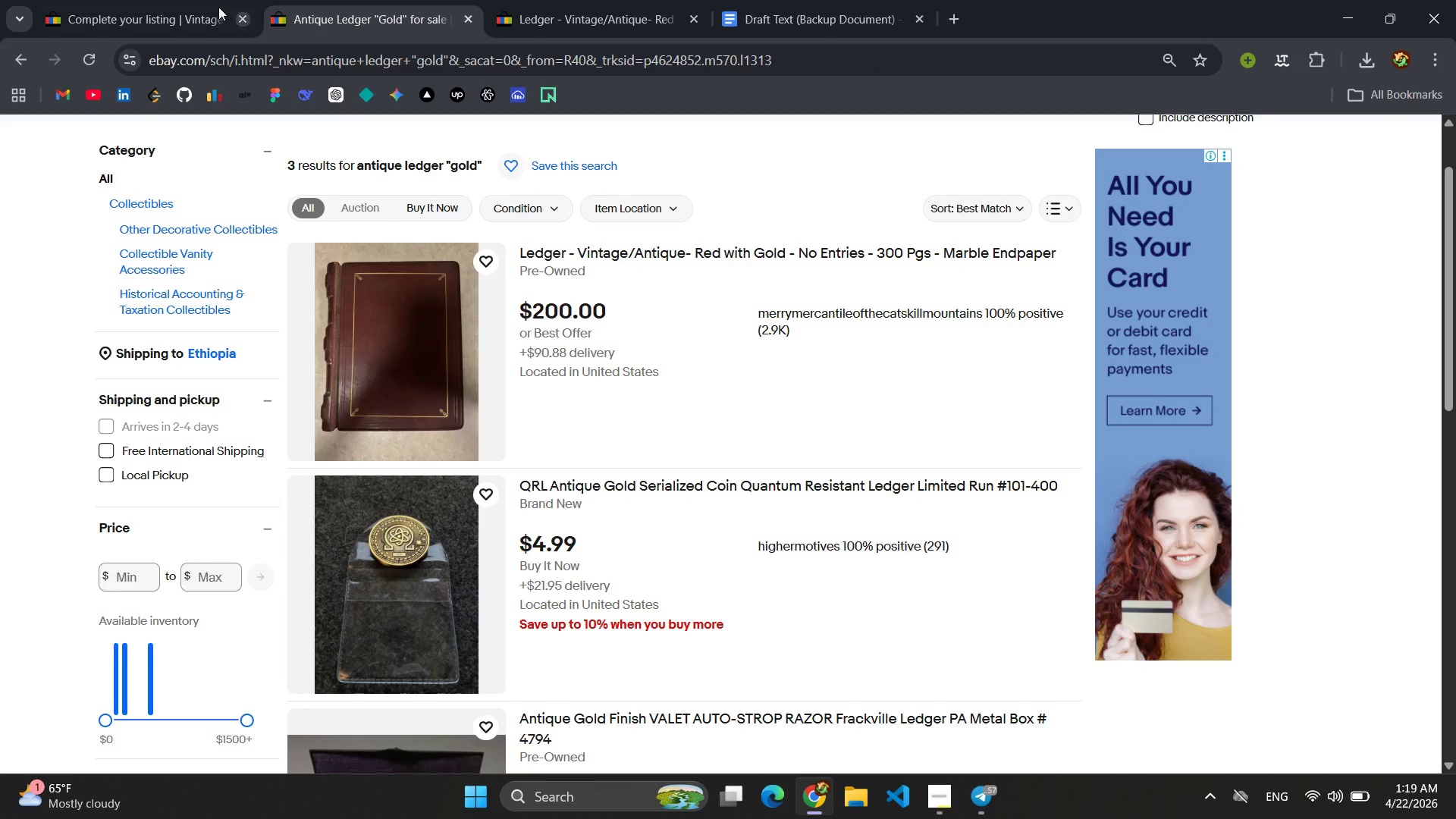 
left_click([179, 0])
 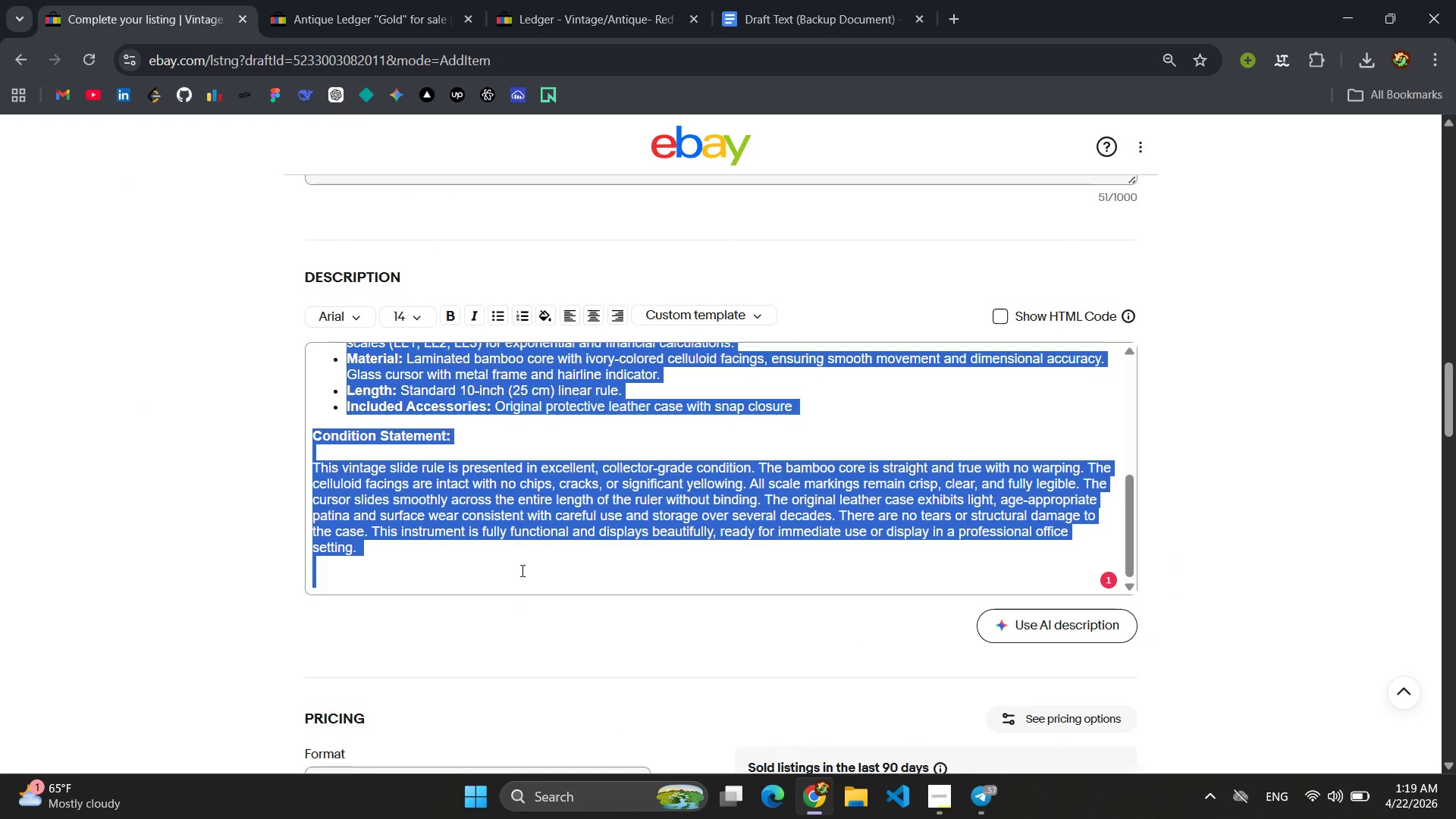 
left_click([482, 579])
 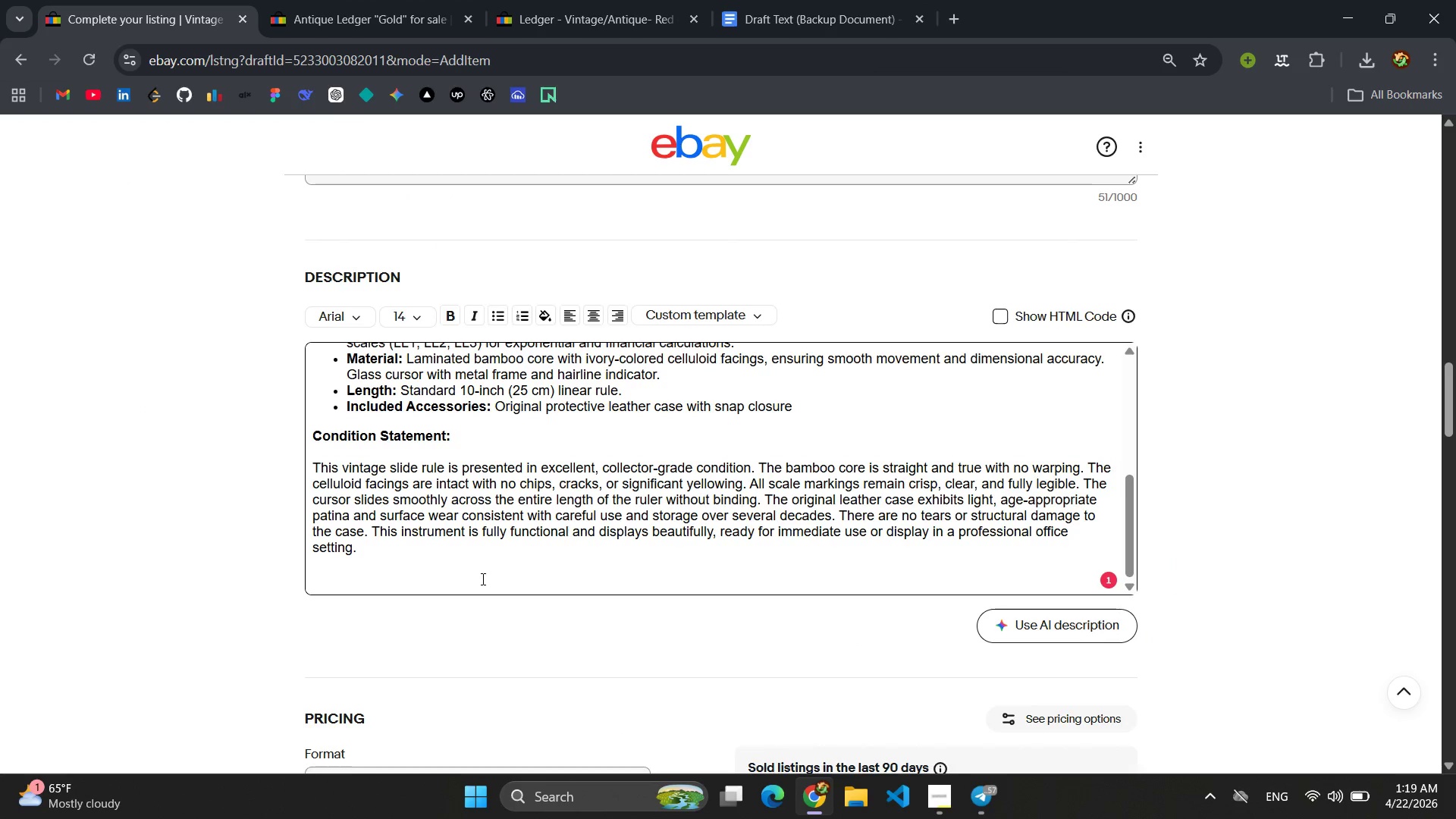 
key(Backspace)
 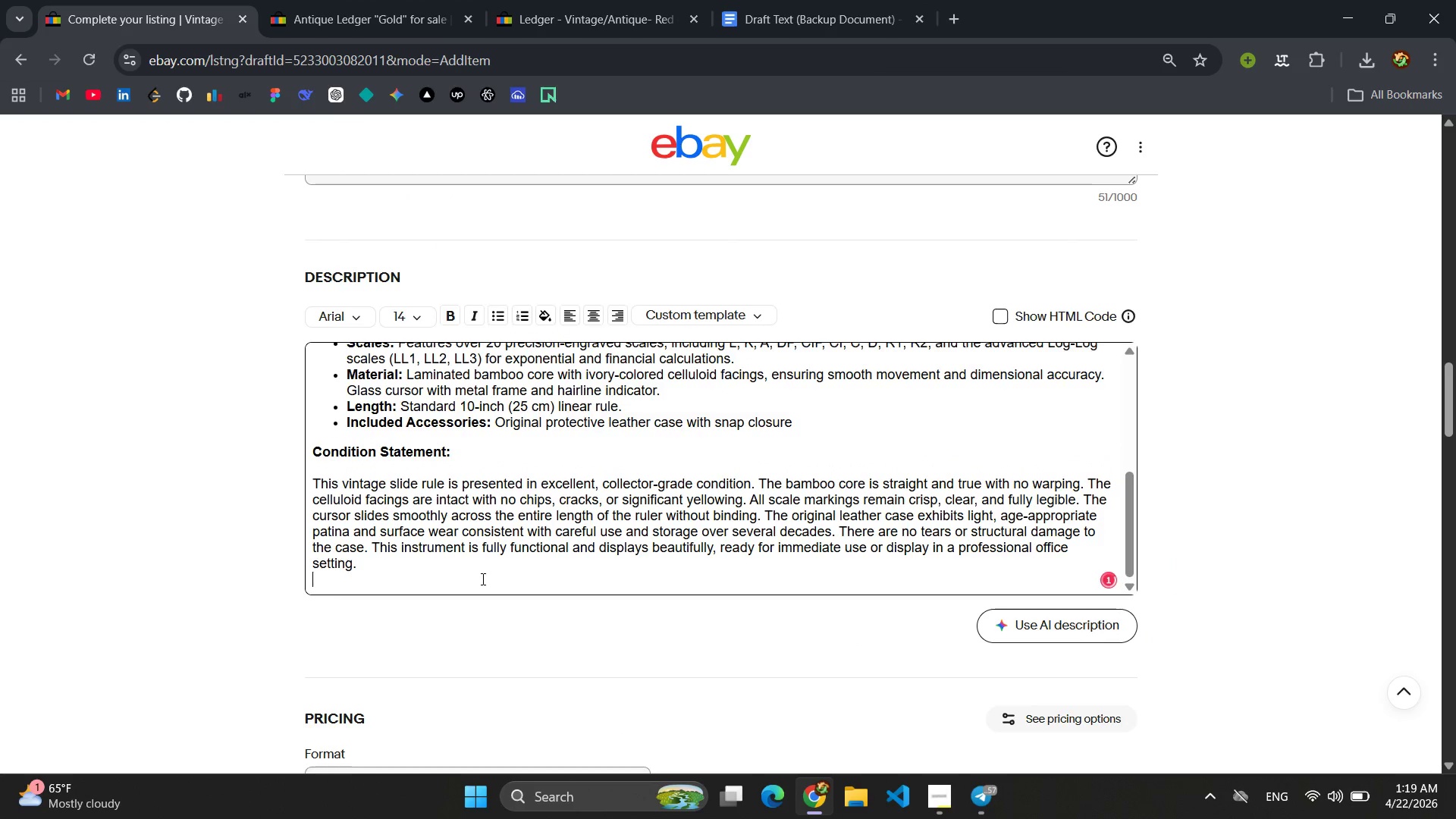 
key(Backspace)
 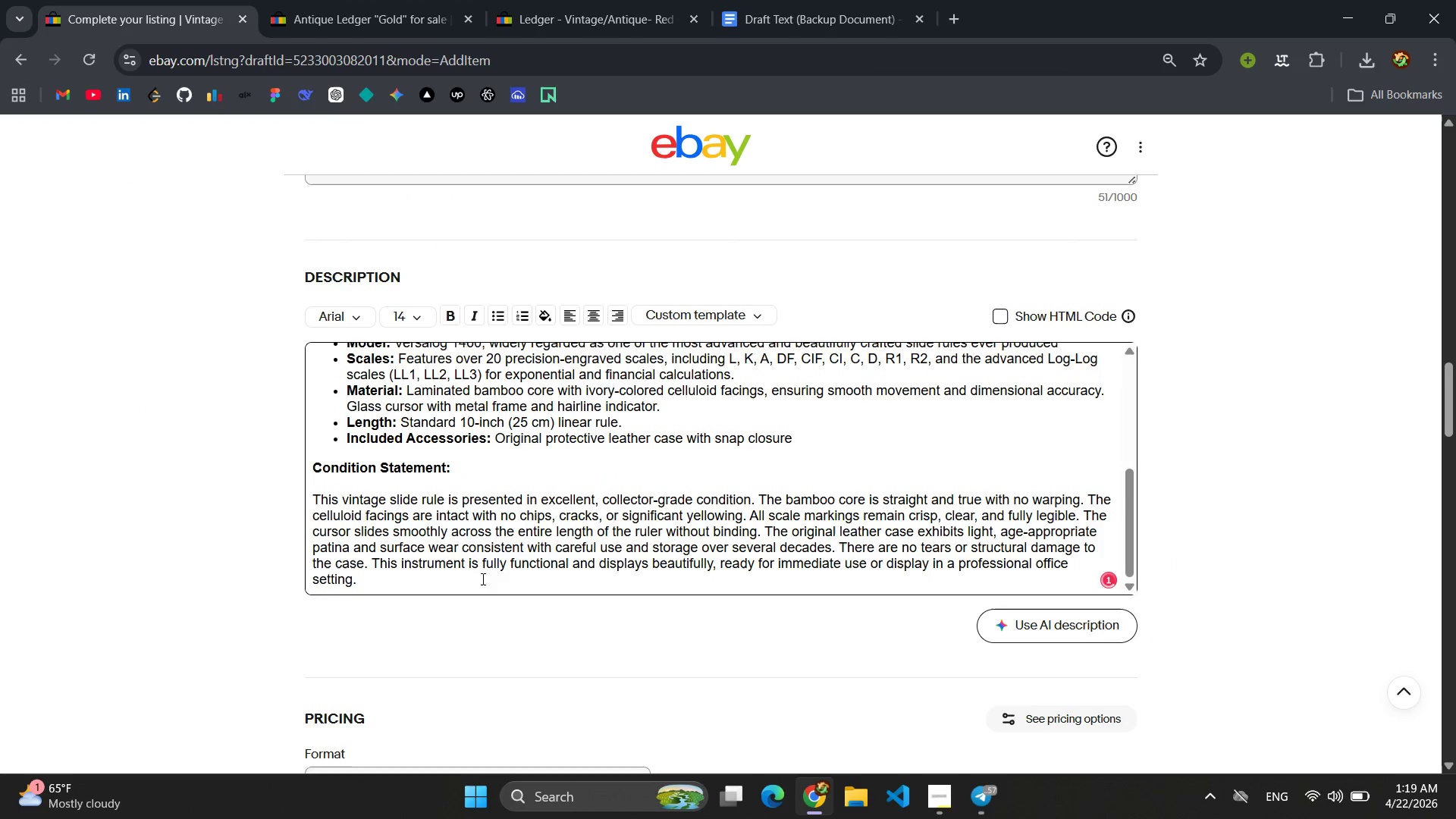 
scroll: coordinate [572, 494], scroll_direction: up, amount: 8.0
 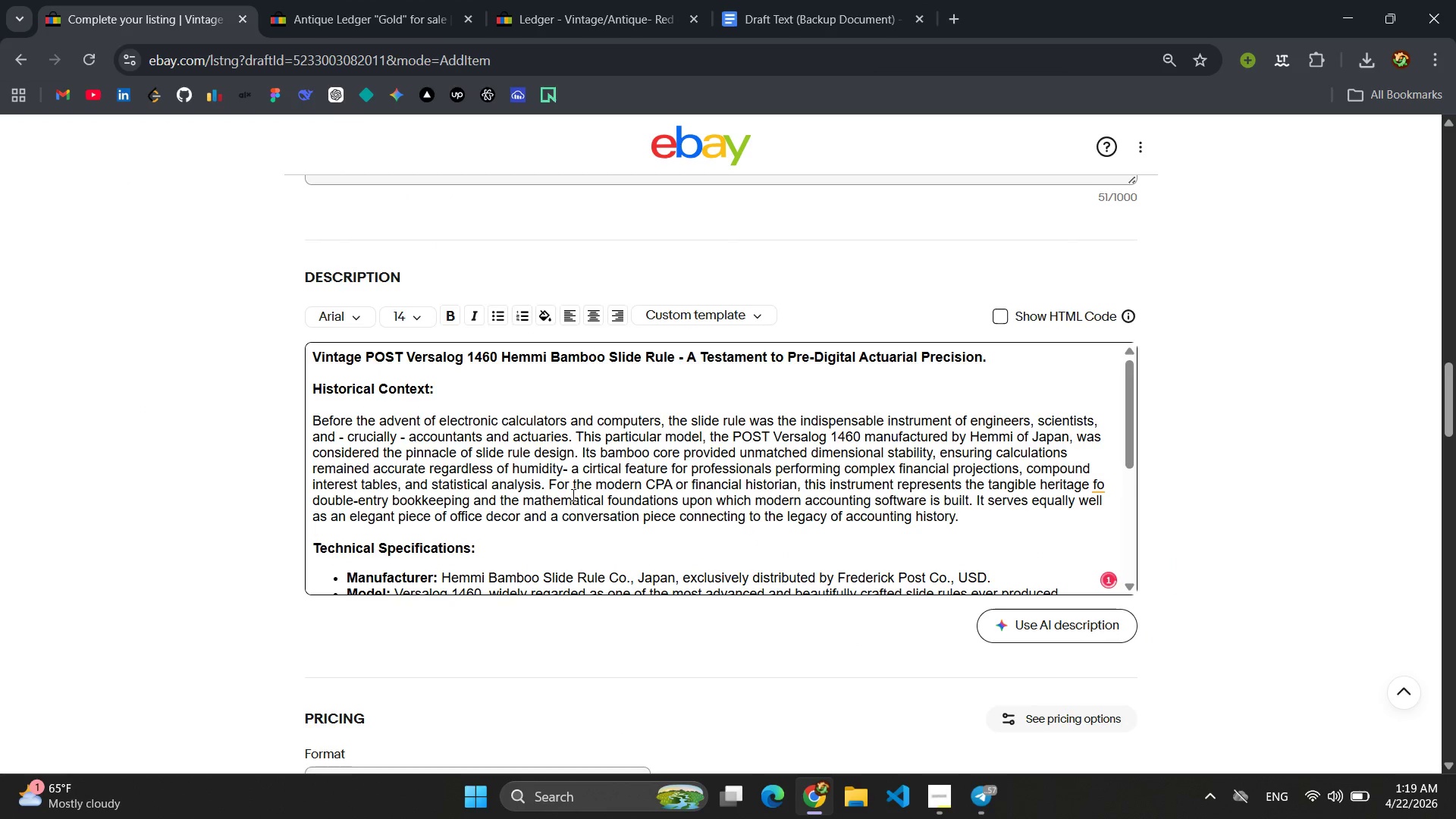 
scroll: coordinate [572, 494], scroll_direction: down, amount: 7.0
 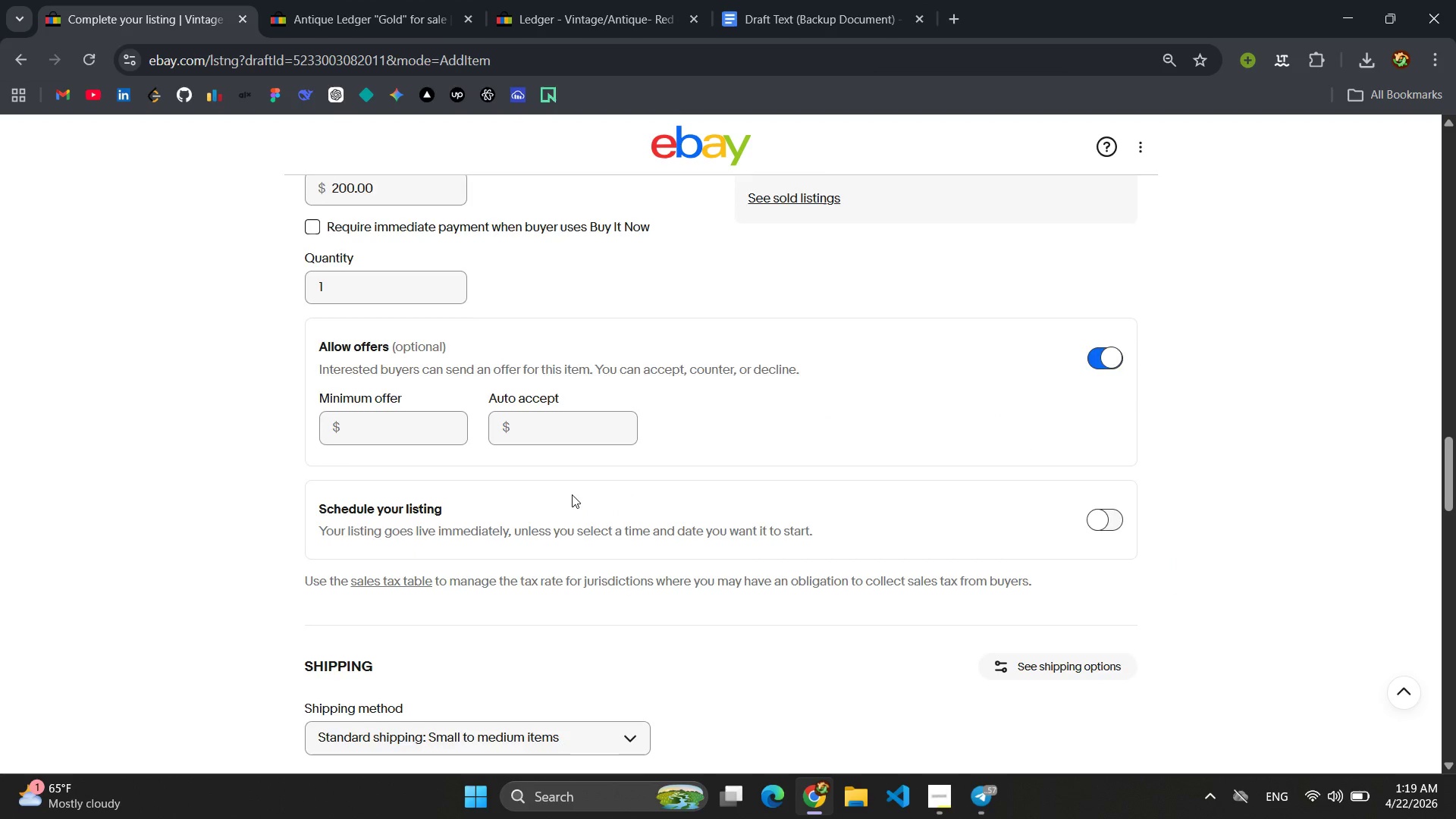 
scroll: coordinate [572, 494], scroll_direction: up, amount: 8.0
 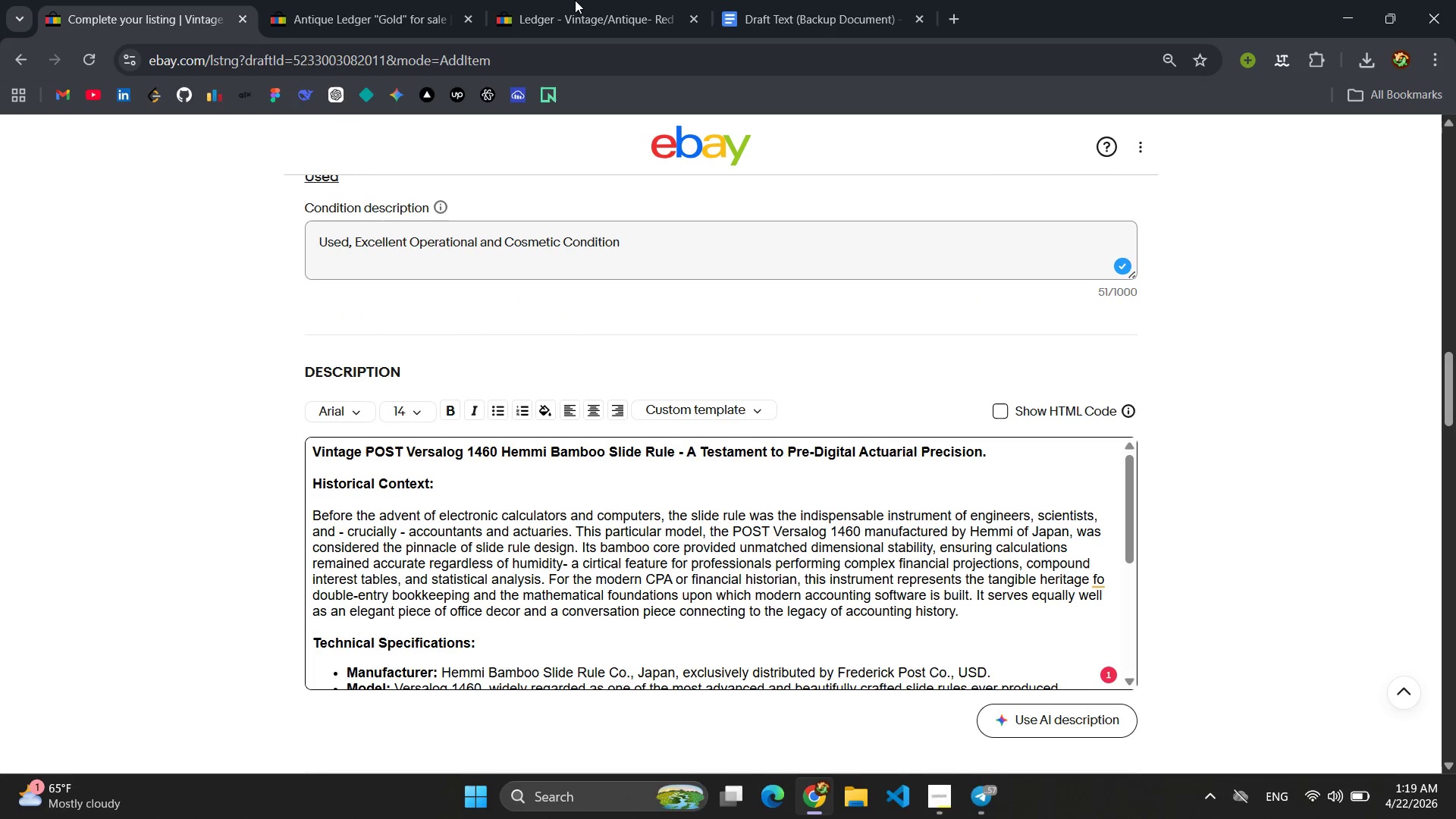 
left_click([571, 0])
 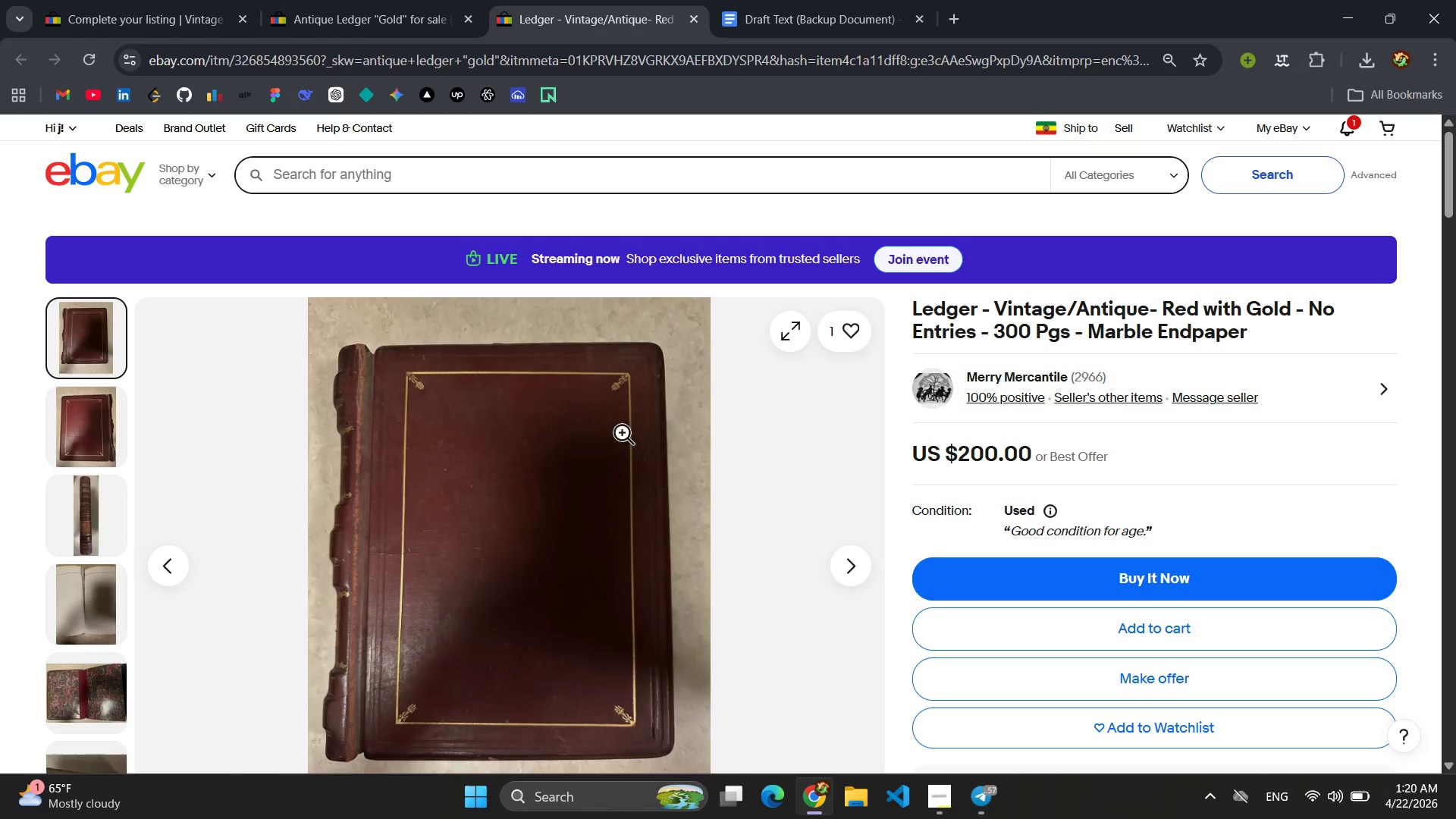 
scroll: coordinate [723, 442], scroll_direction: none, amount: 0.0
 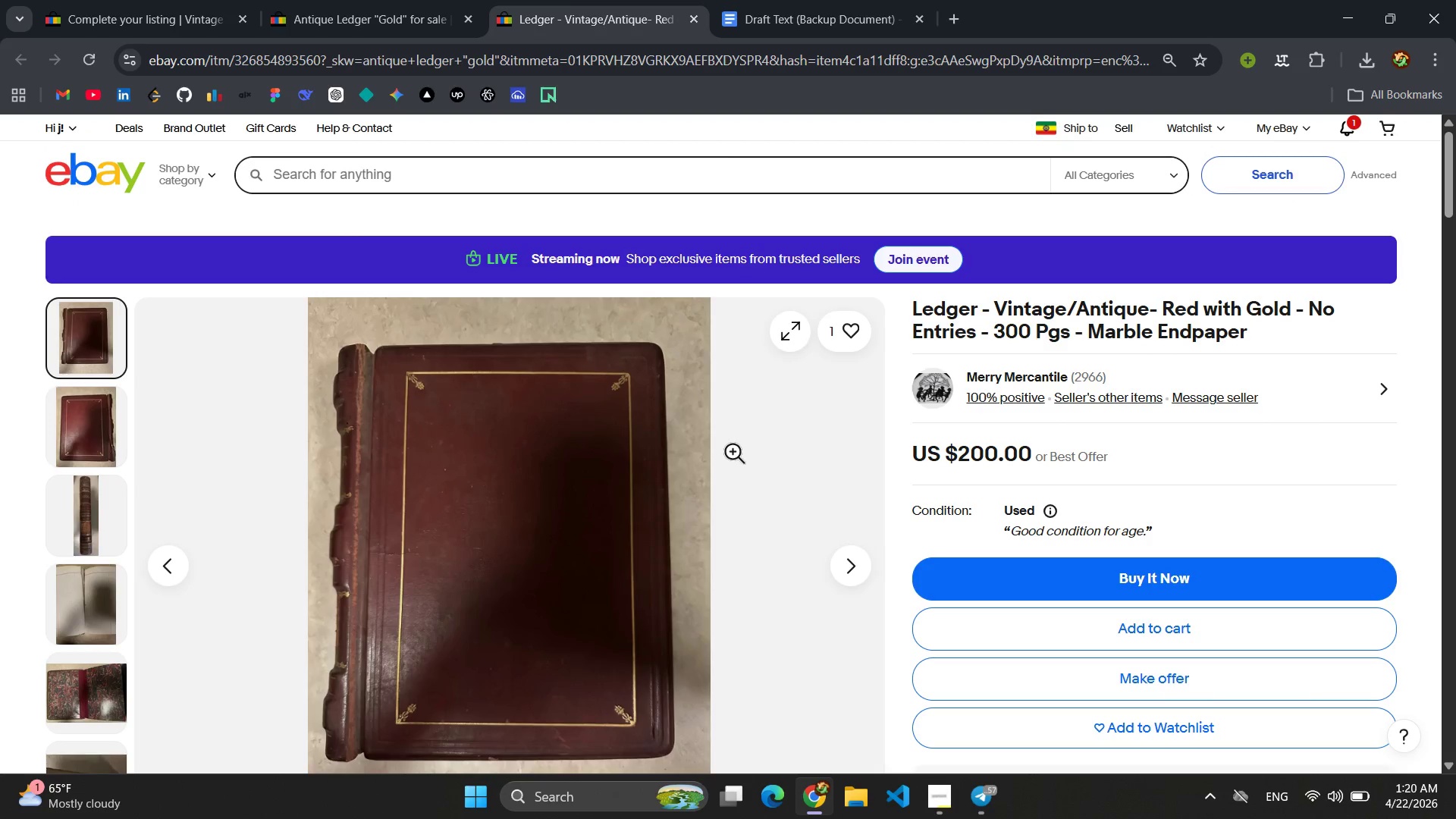 
scroll: coordinate [723, 442], scroll_direction: up, amount: 2.0
 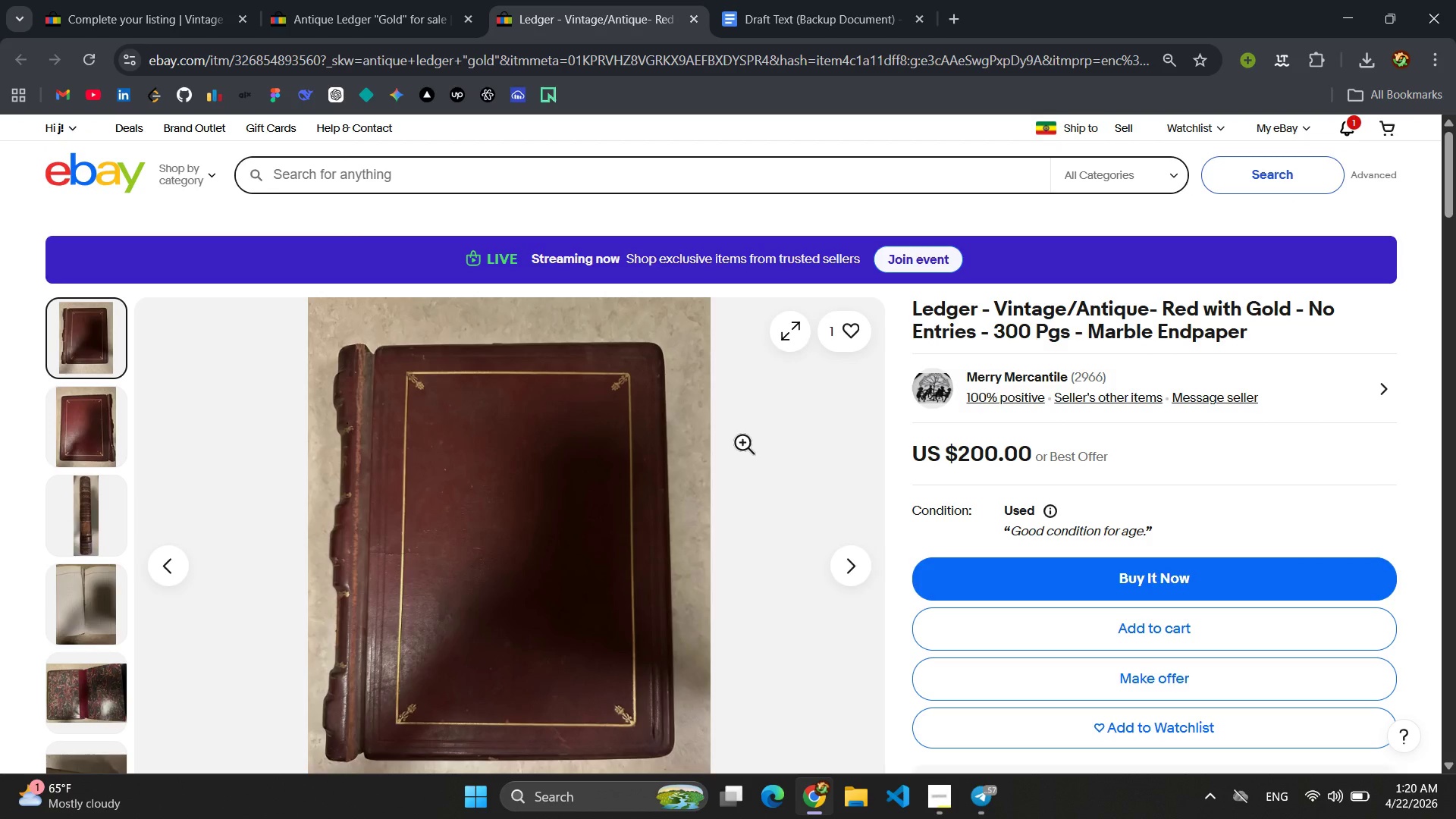 
wait(12.76)
 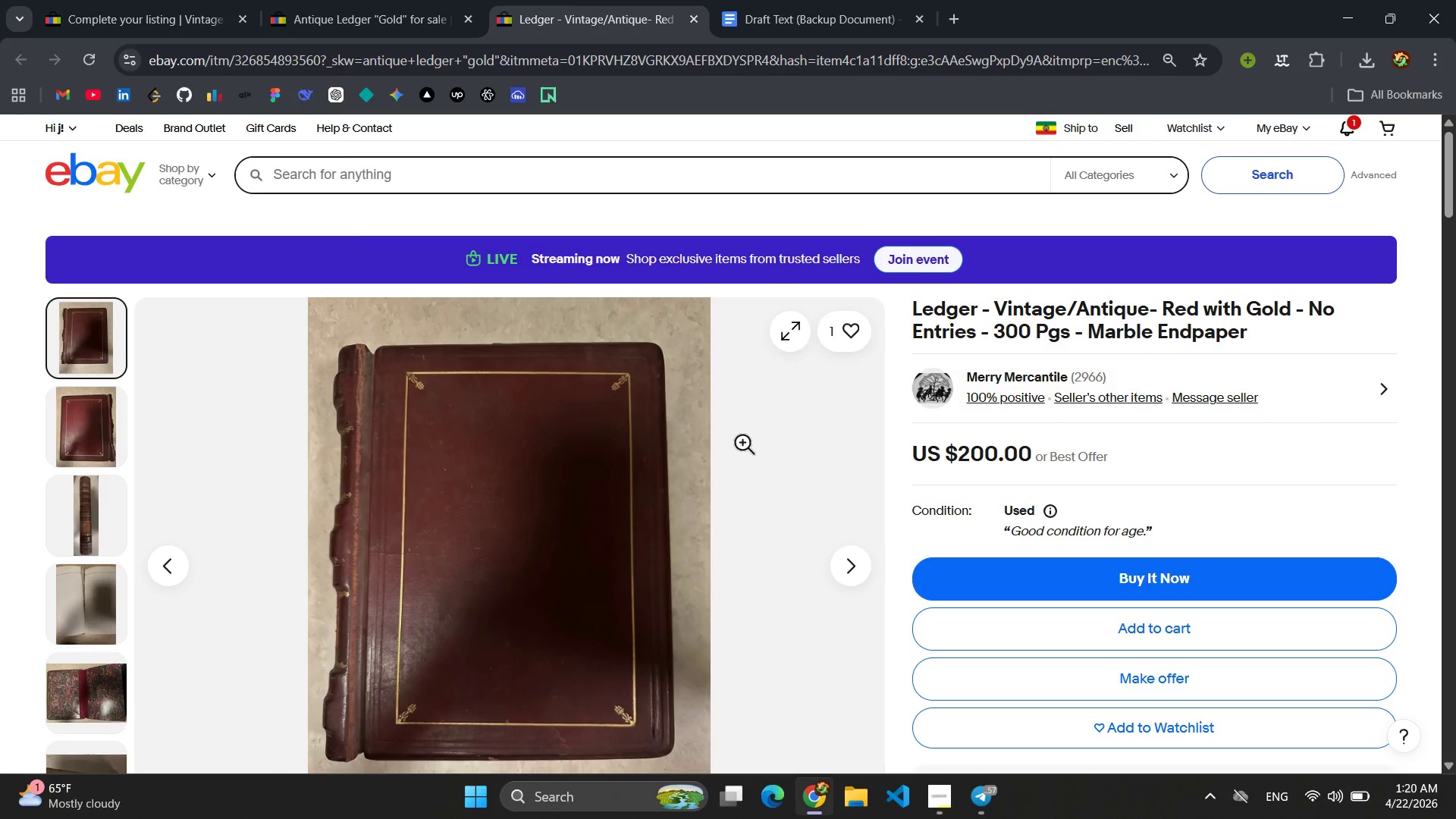 
left_click([695, 17])
 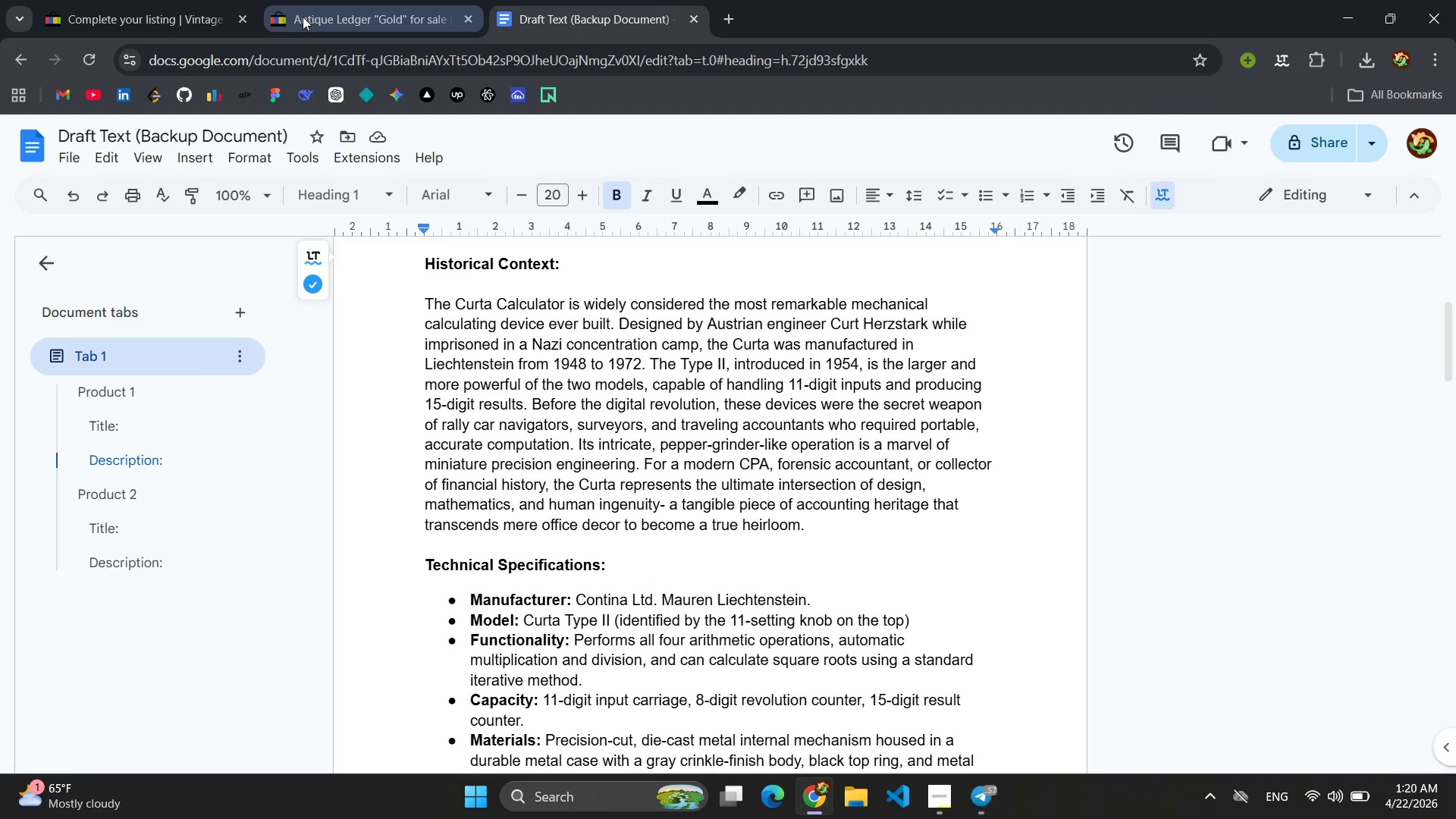 
left_click([328, 12])
 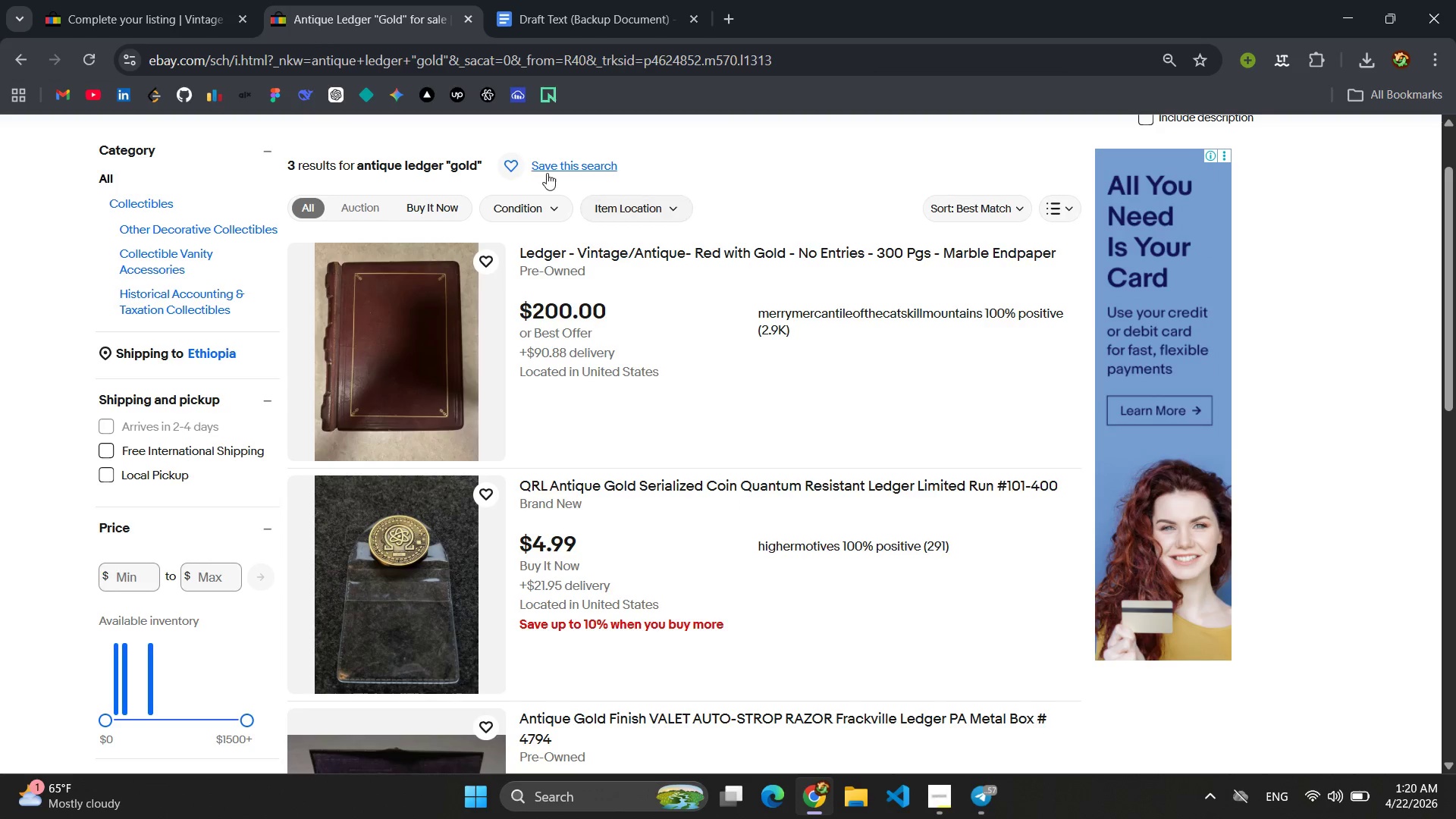 
scroll: coordinate [668, 488], scroll_direction: up, amount: 8.0
 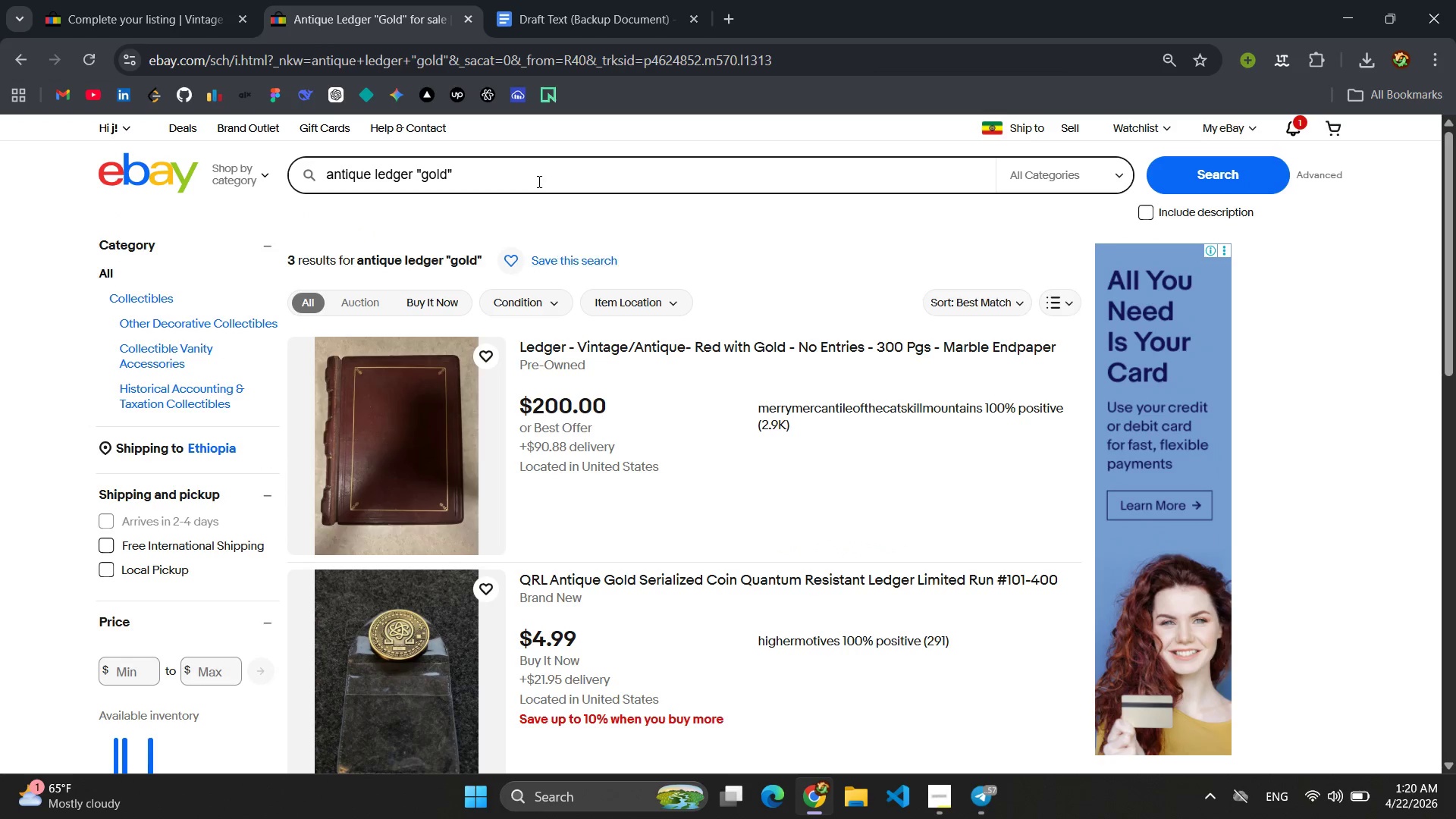 
left_click([538, 181])
 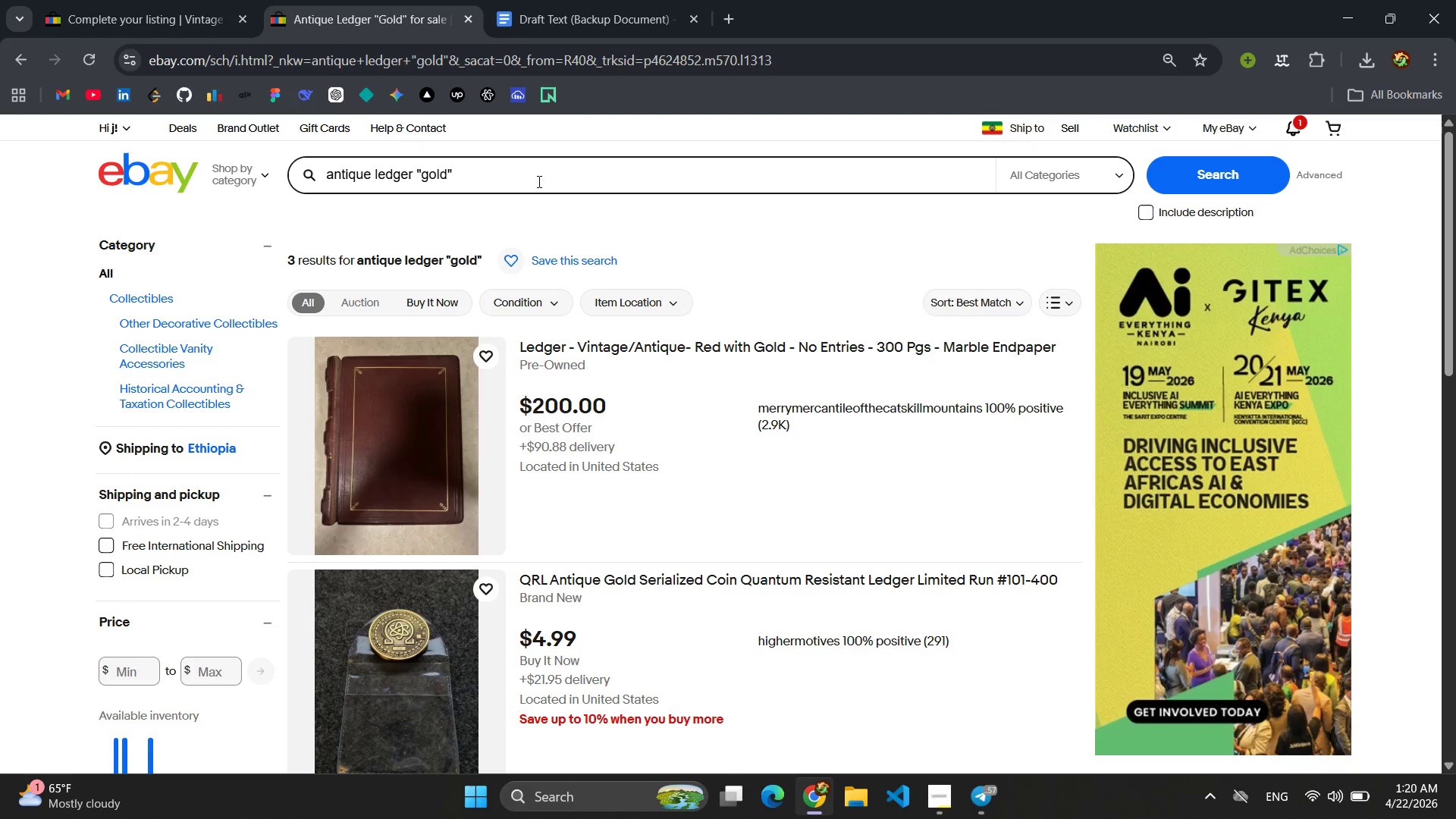 
wait(38.42)
 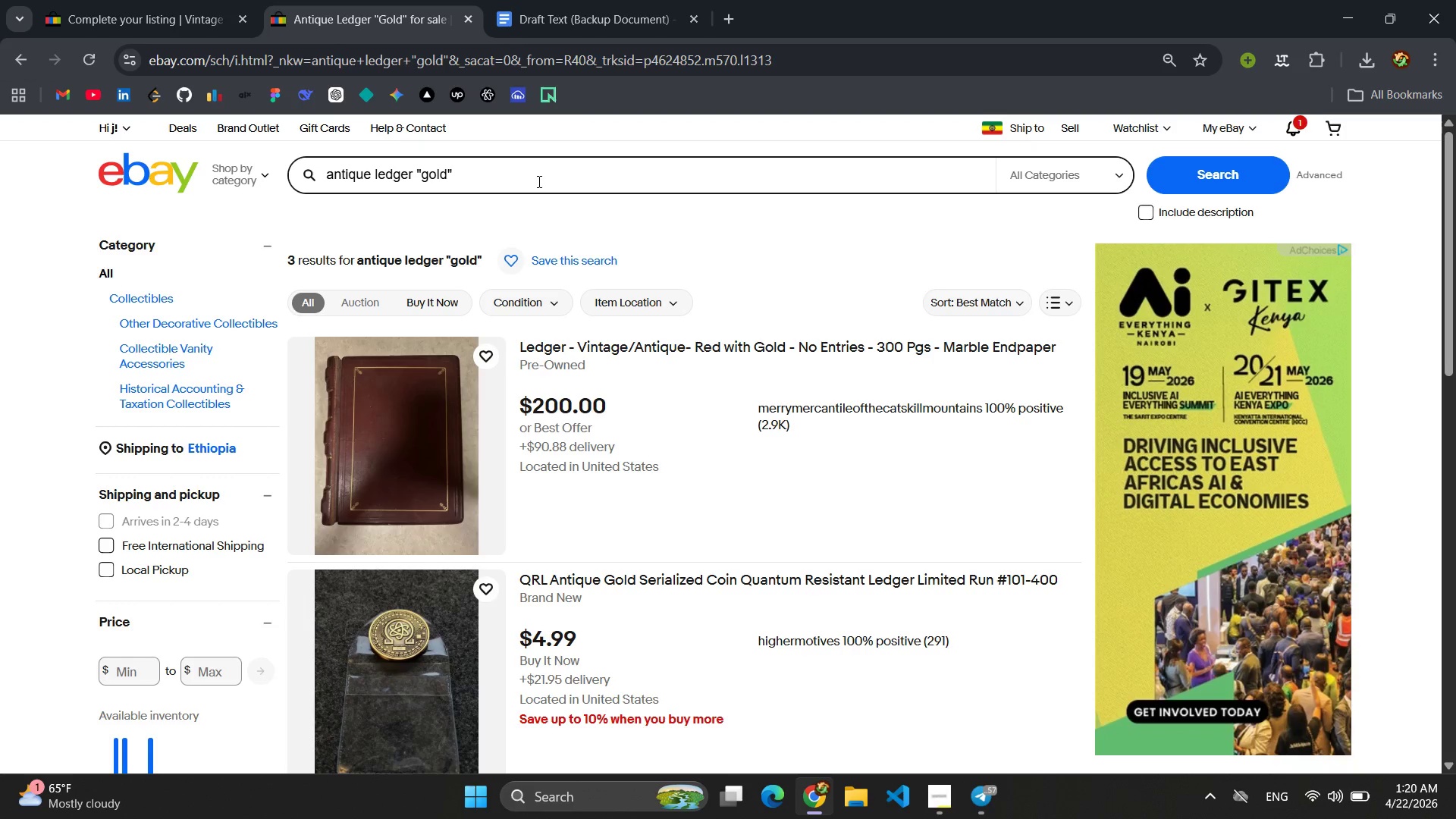 
hold_key(key=Backspace, duration=1.5)
 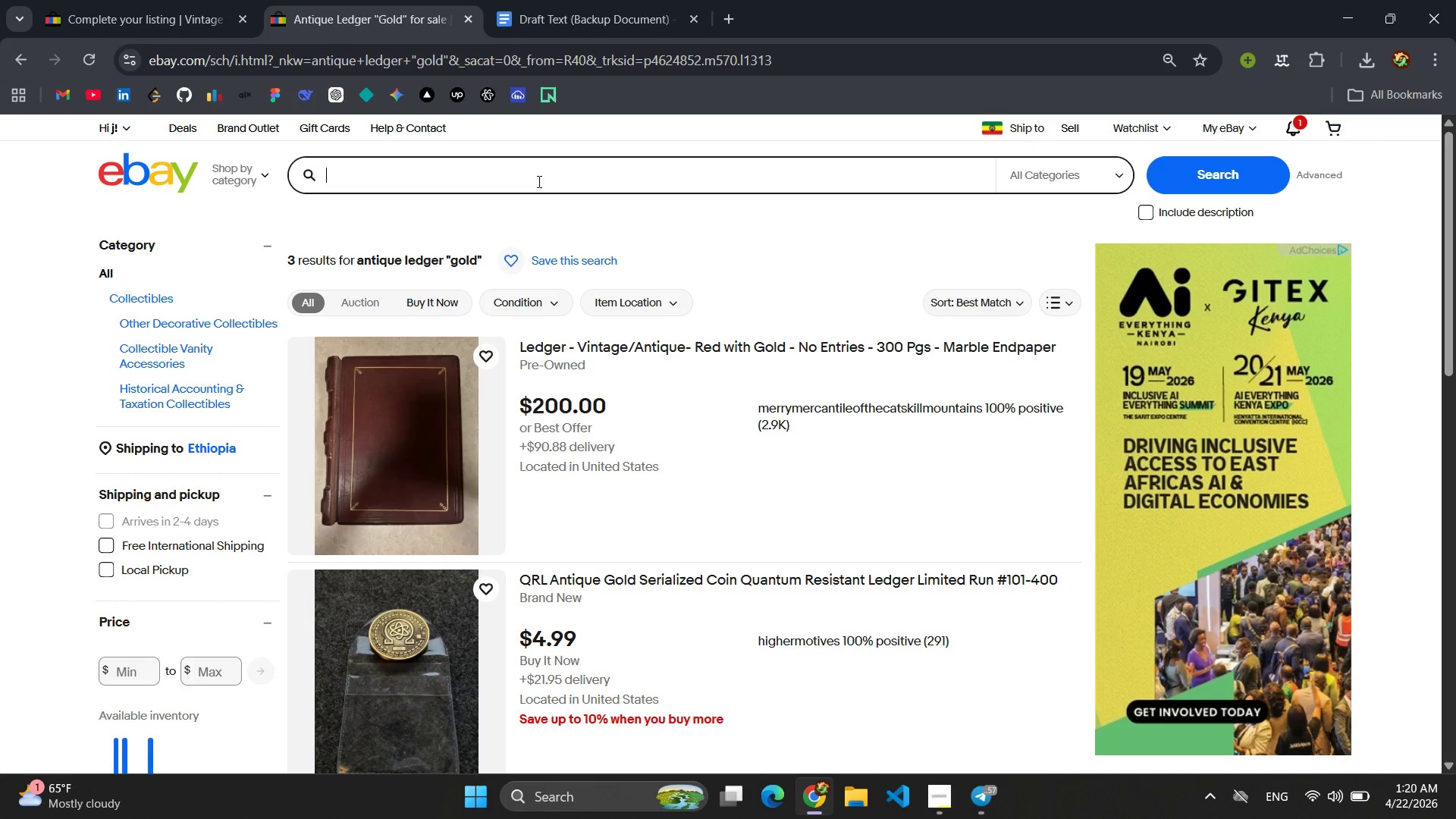 
hold_key(key=Backspace, duration=1.19)
 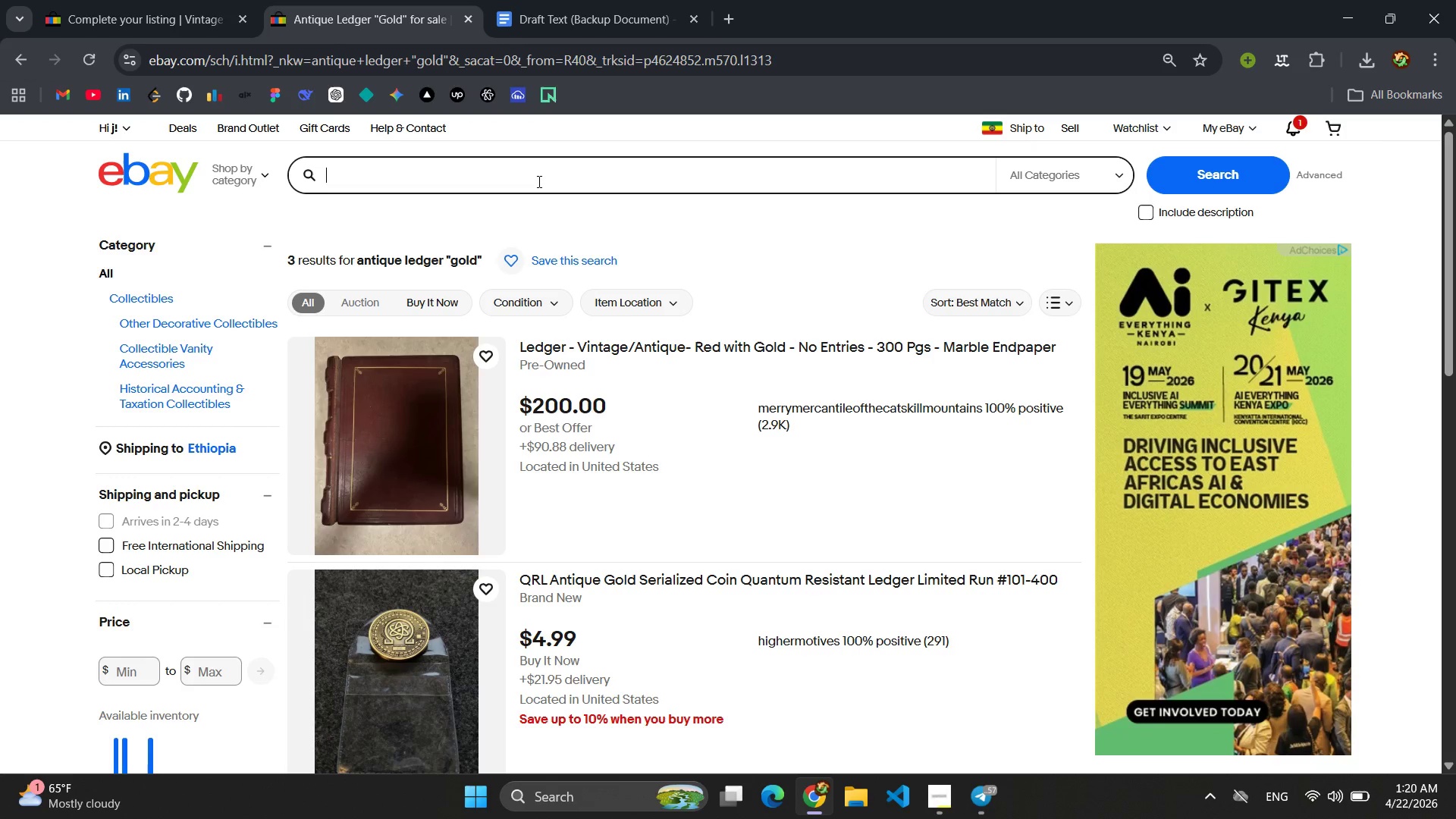 
key(Backspace)
 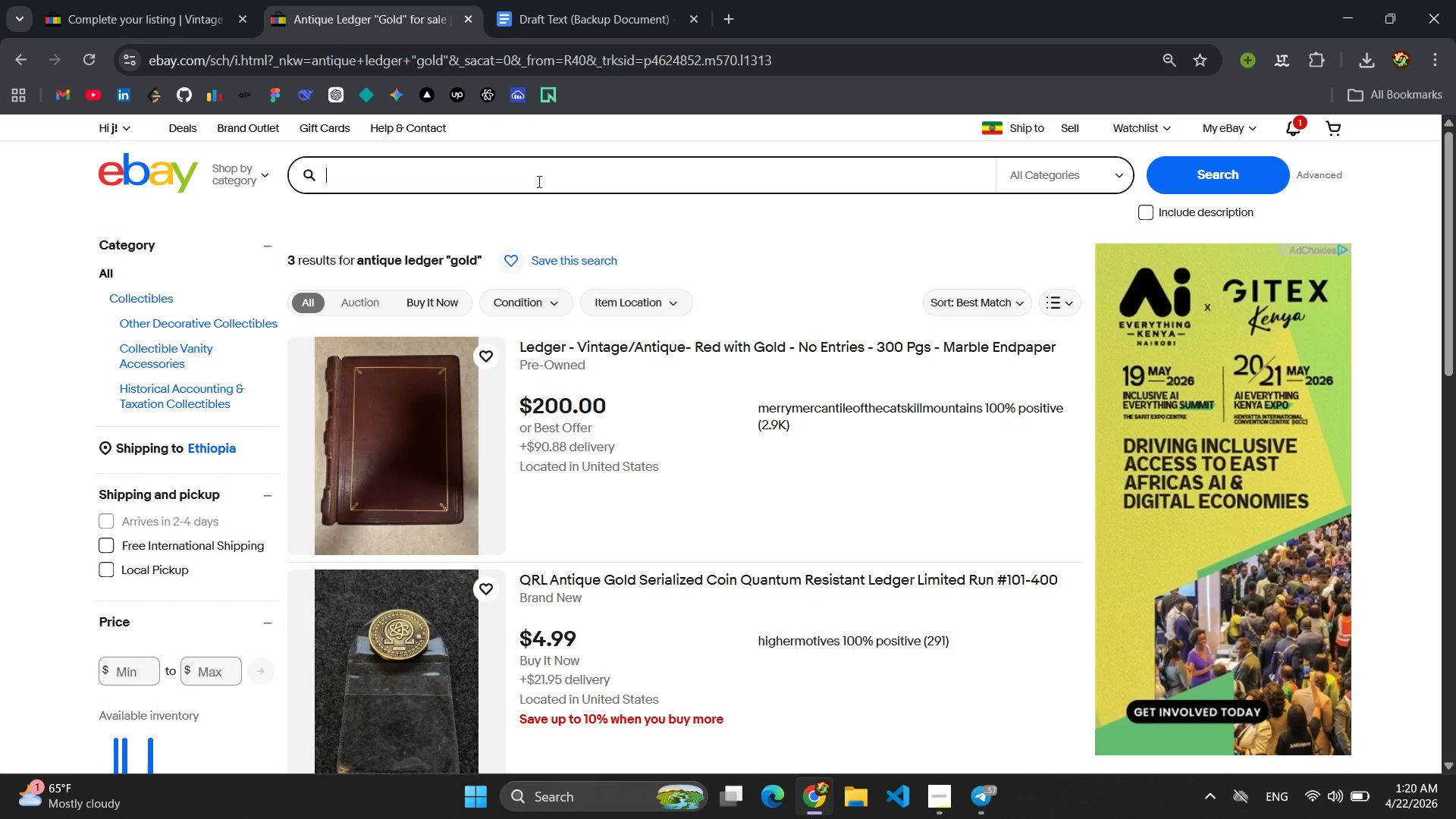 
key(Backspace)
 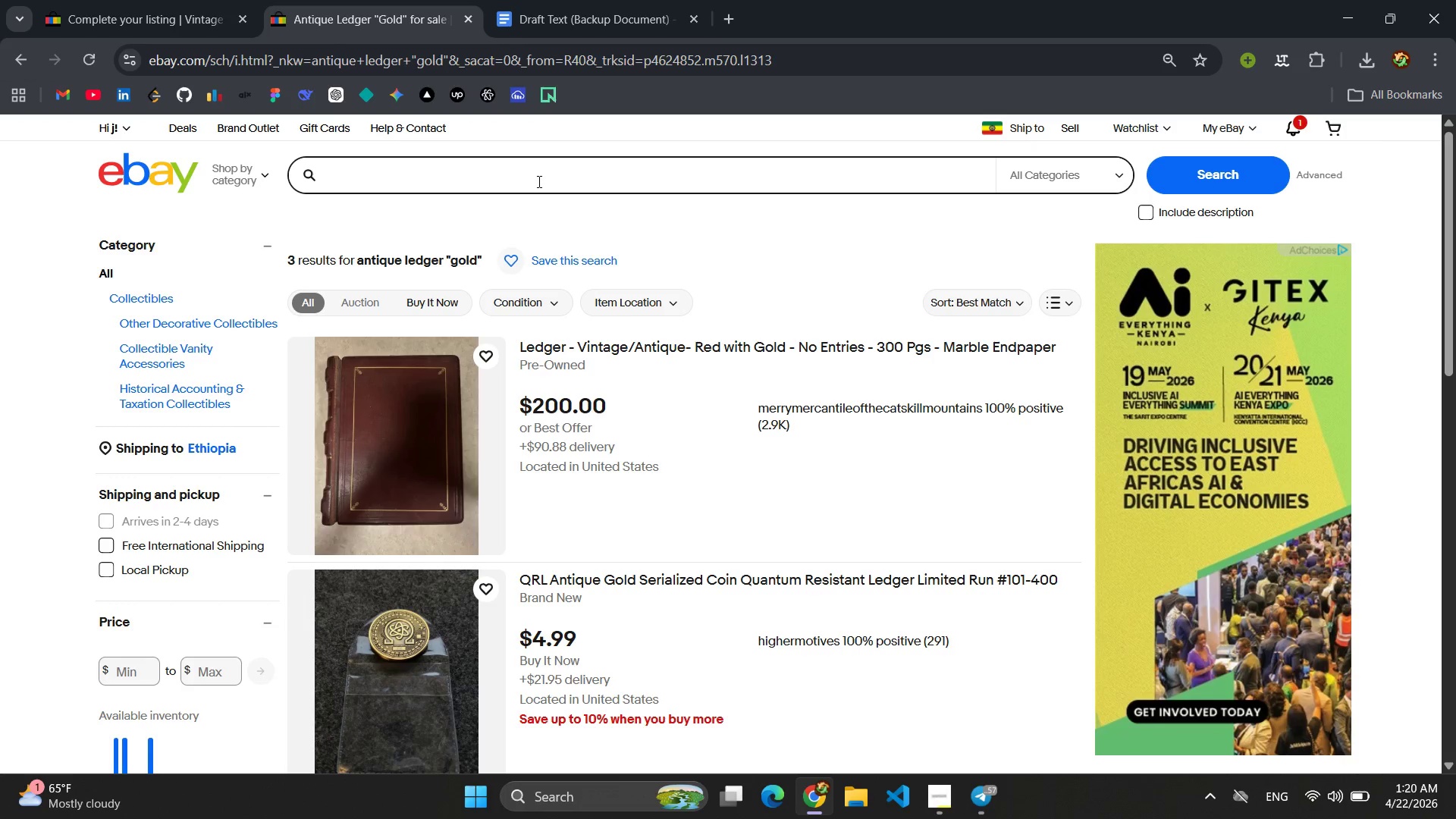 
key(Backspace)
 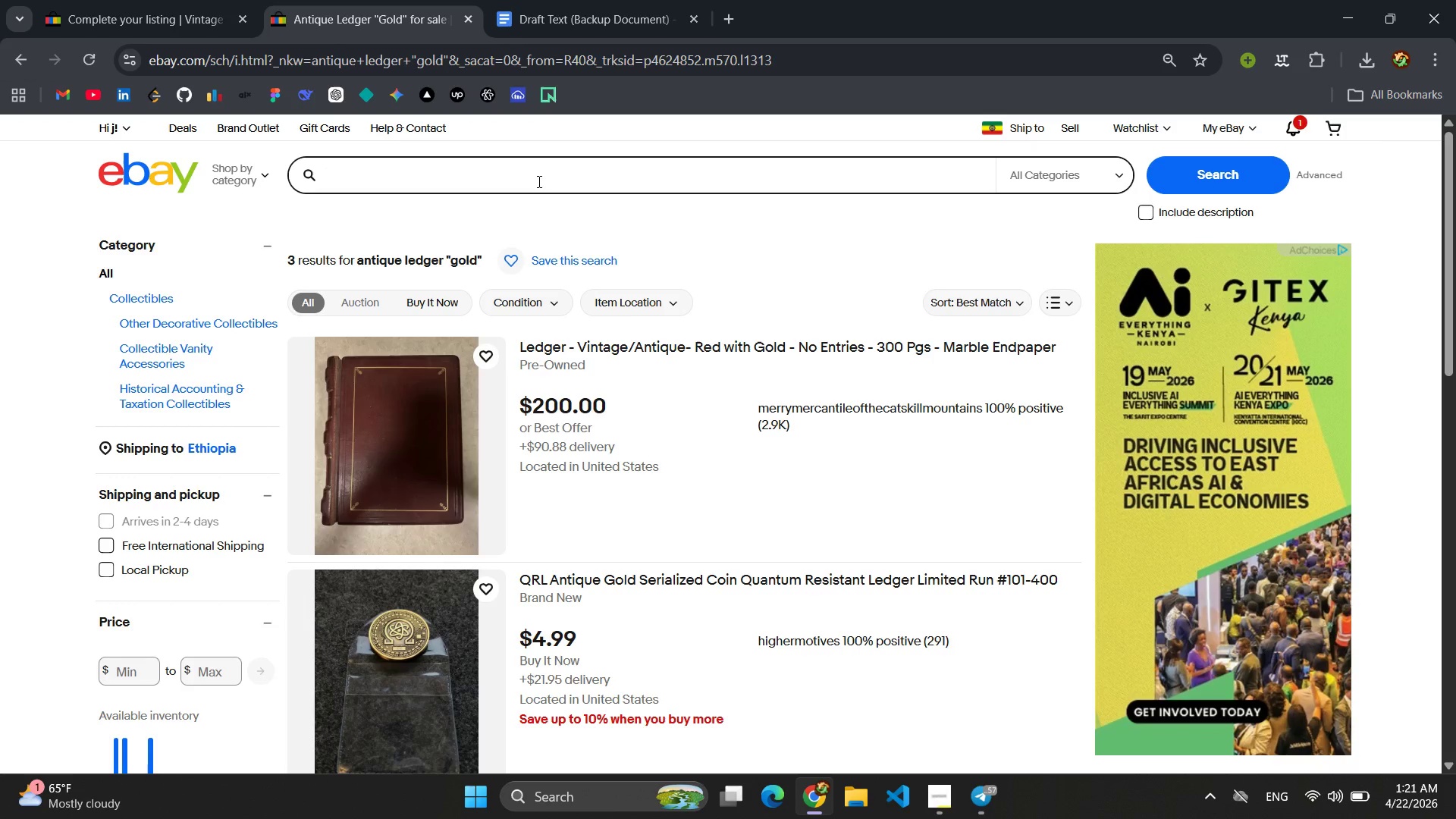 
wait(18.67)
 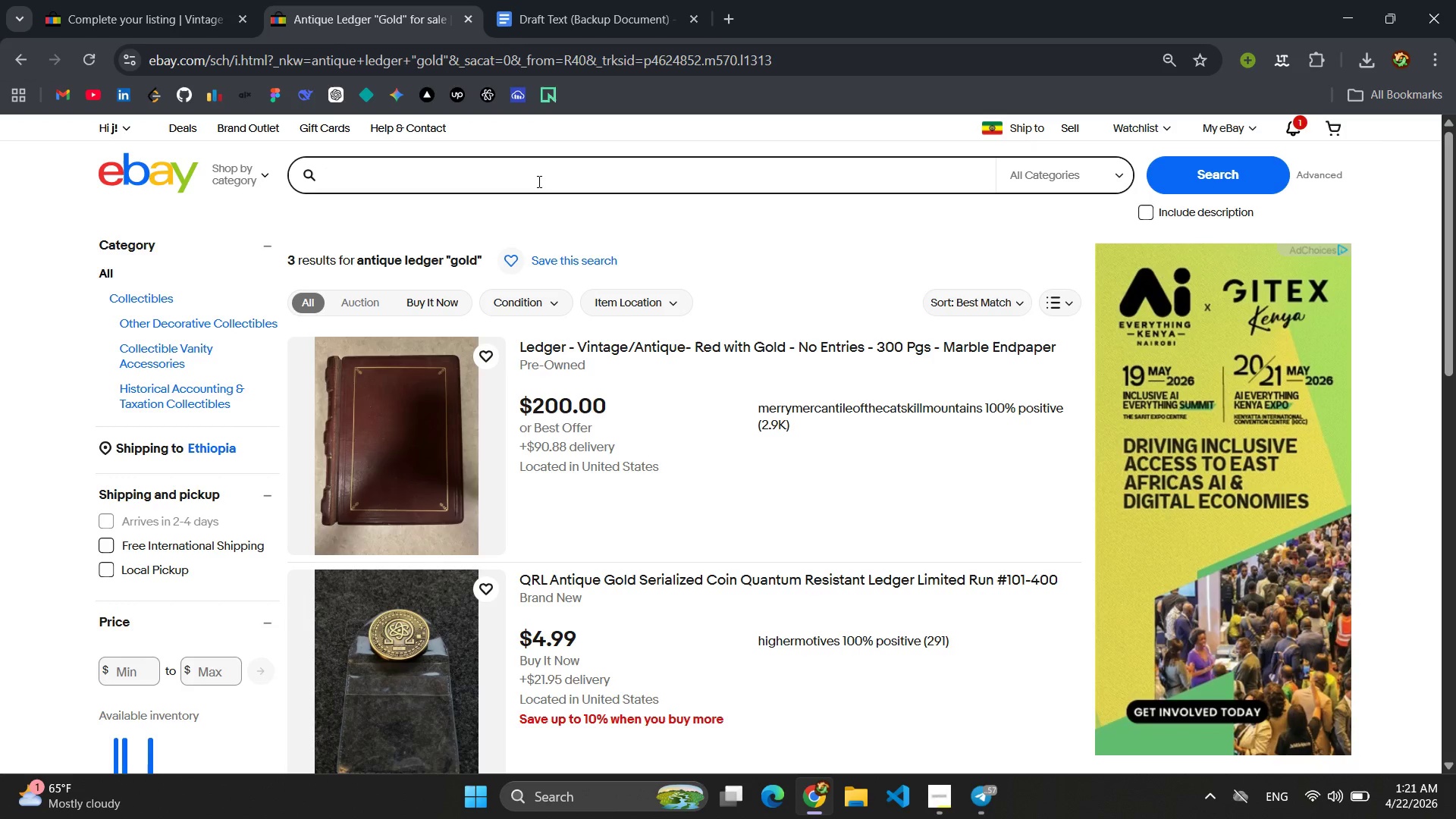 
type(antique )
 